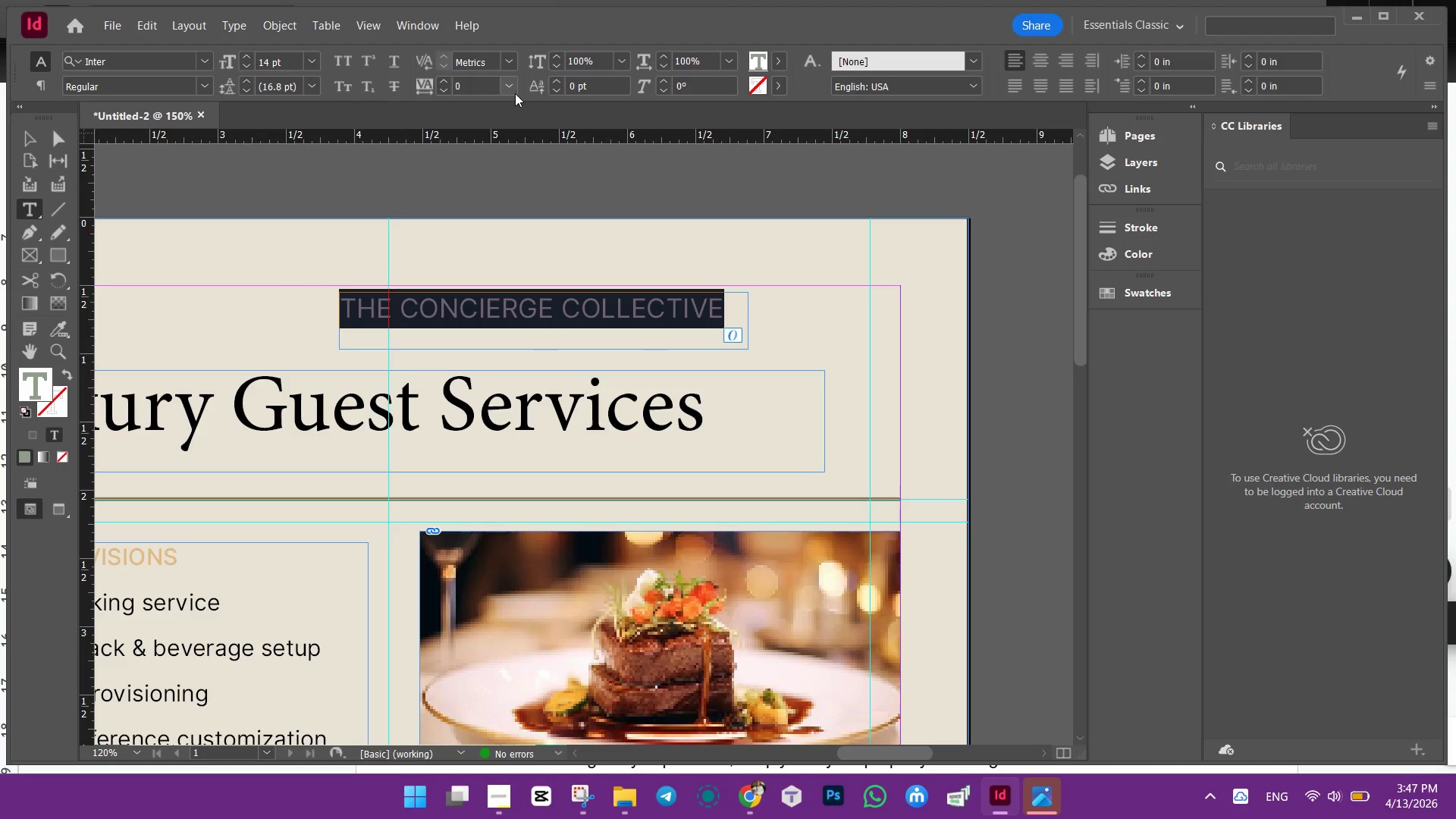 
double_click([508, 85])
 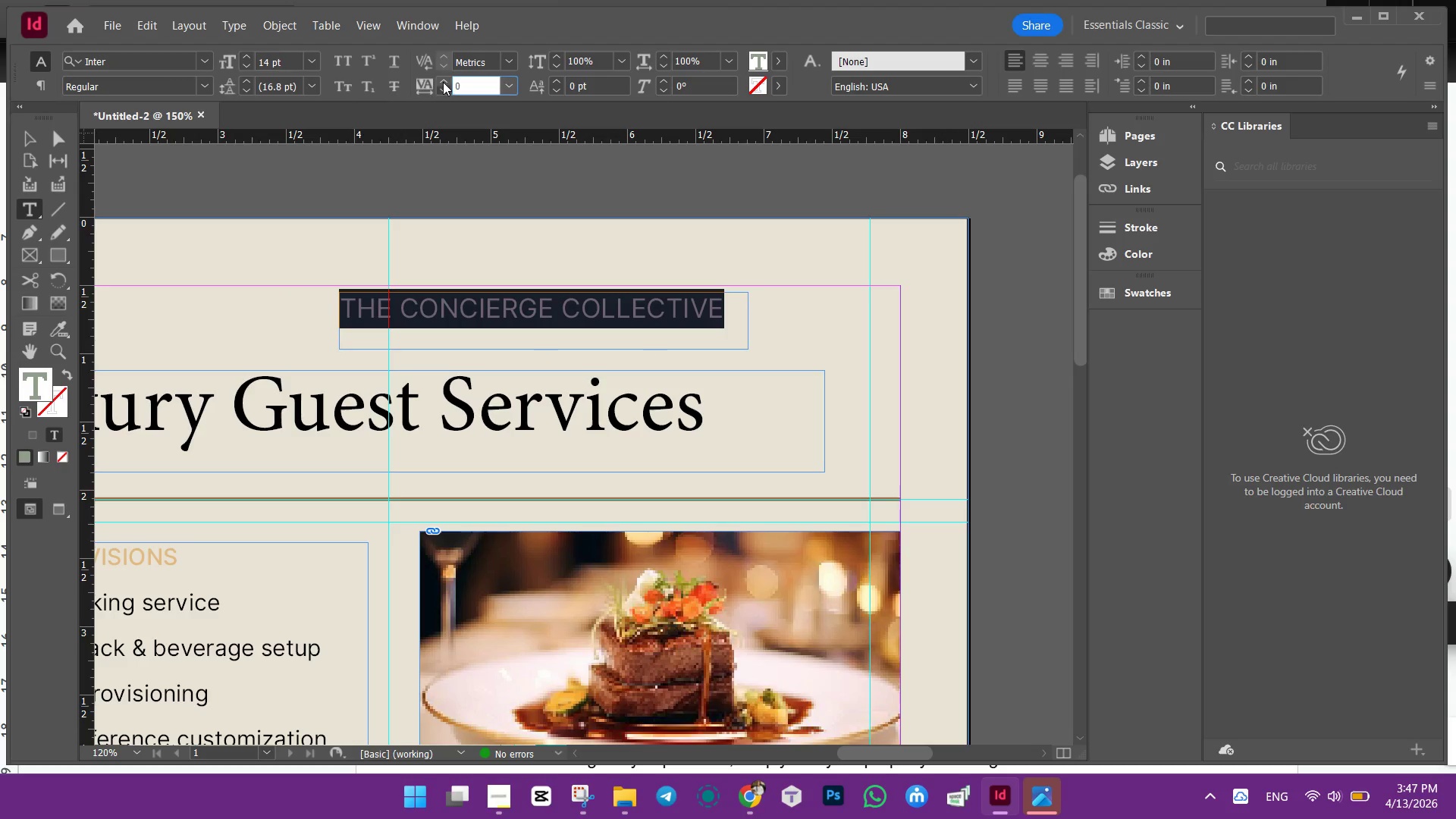 
left_click([443, 82])
 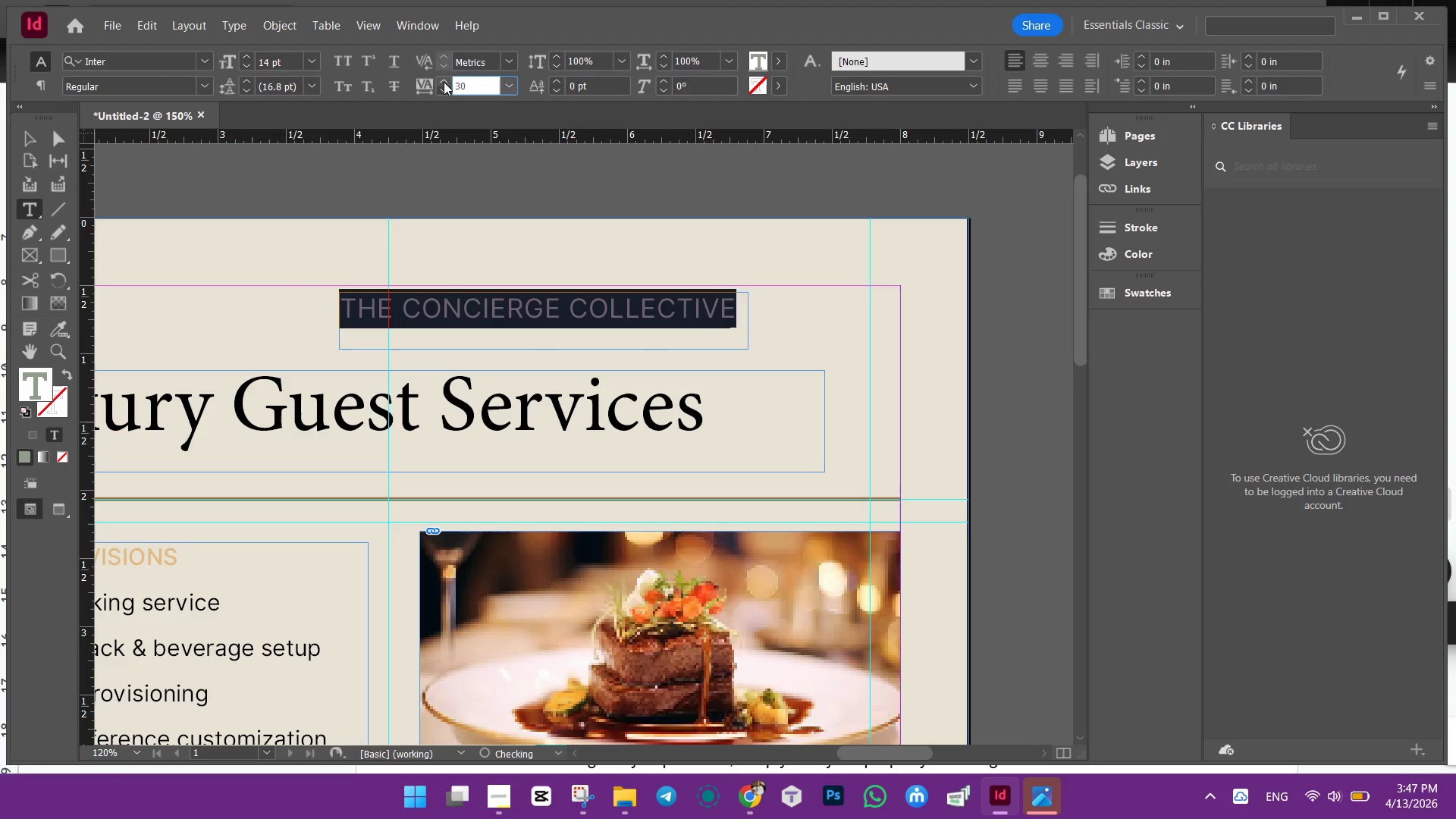 
triple_click([444, 82])
 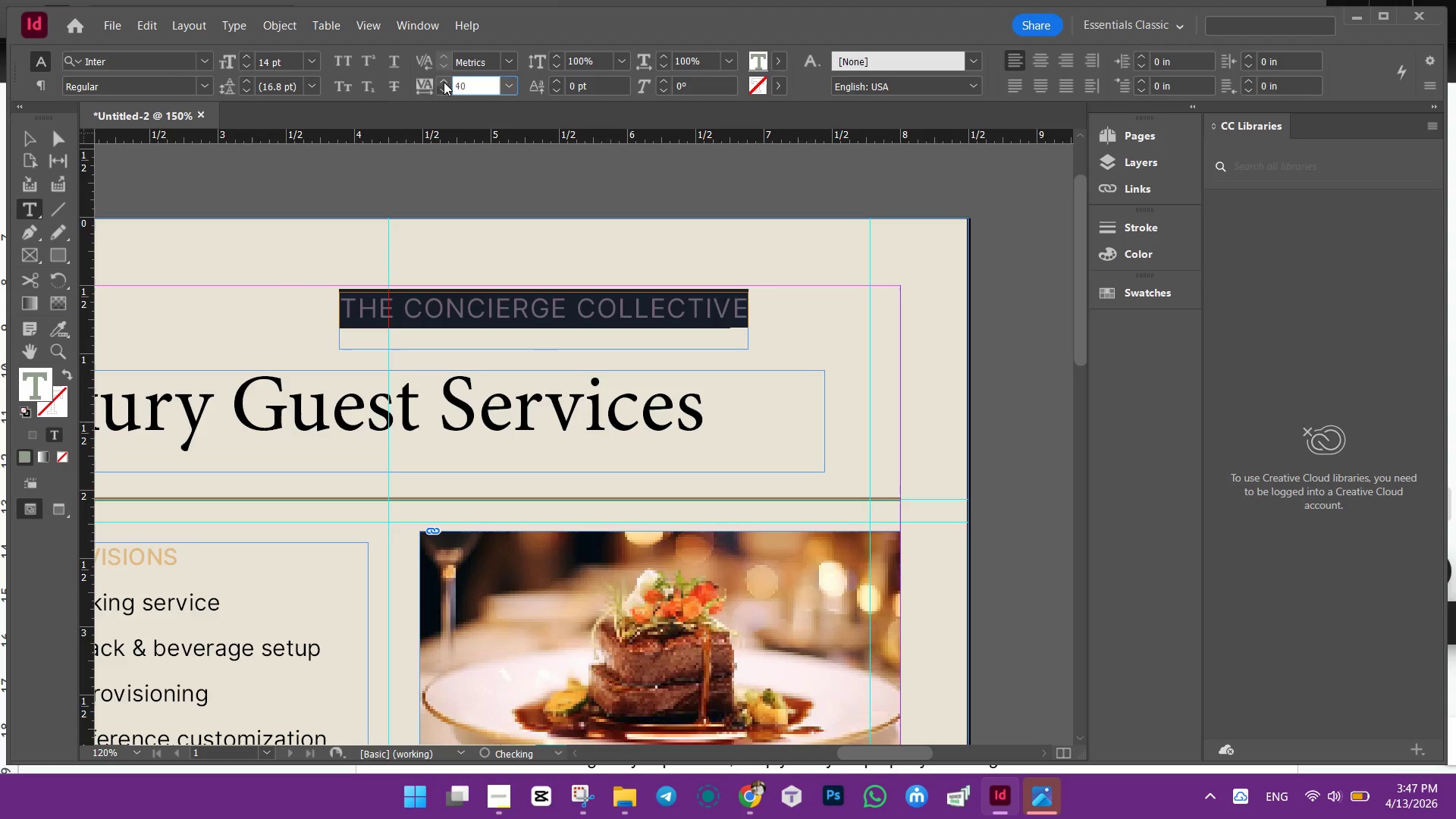 
triple_click([444, 82])
 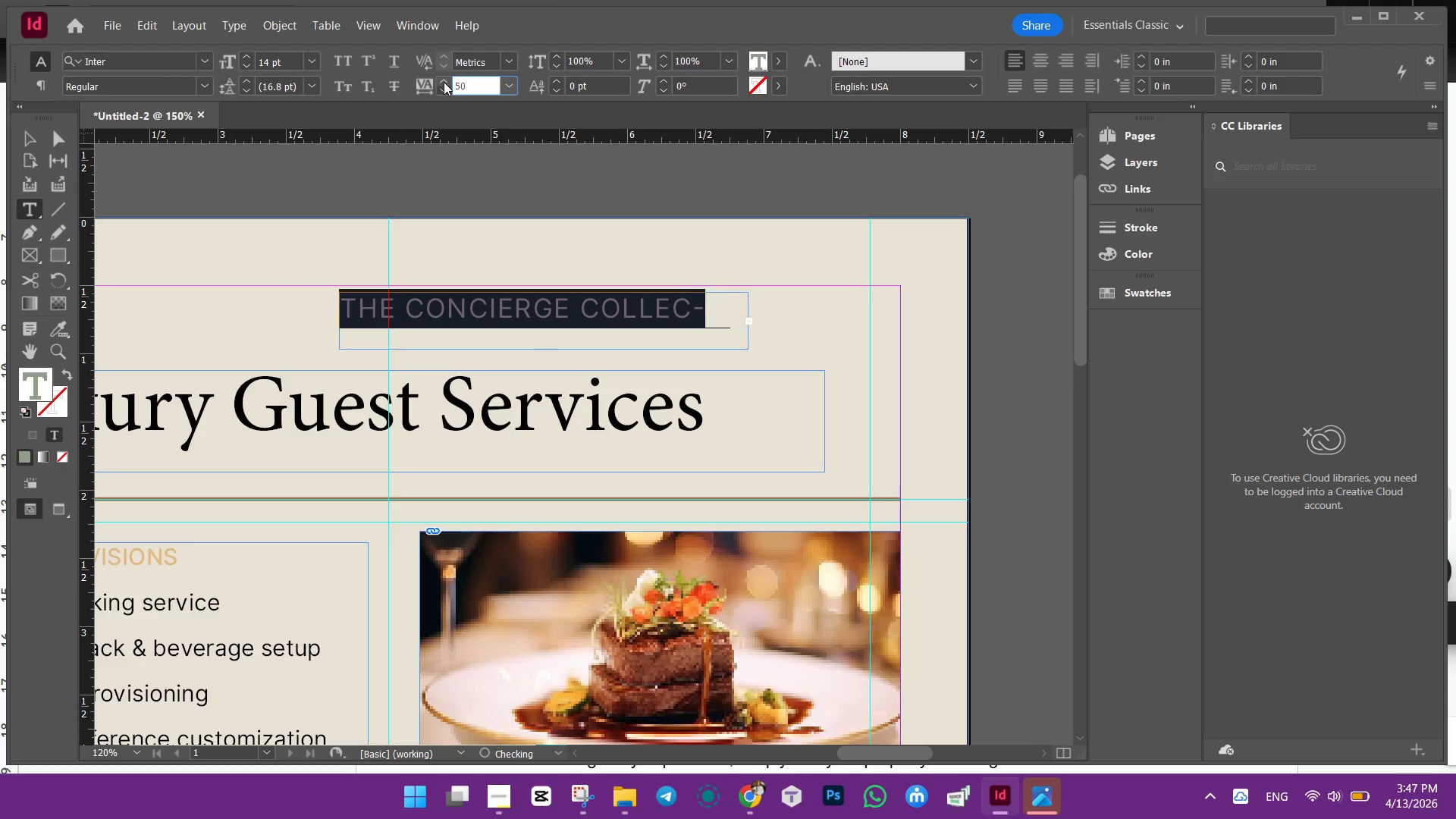 
triple_click([444, 82])
 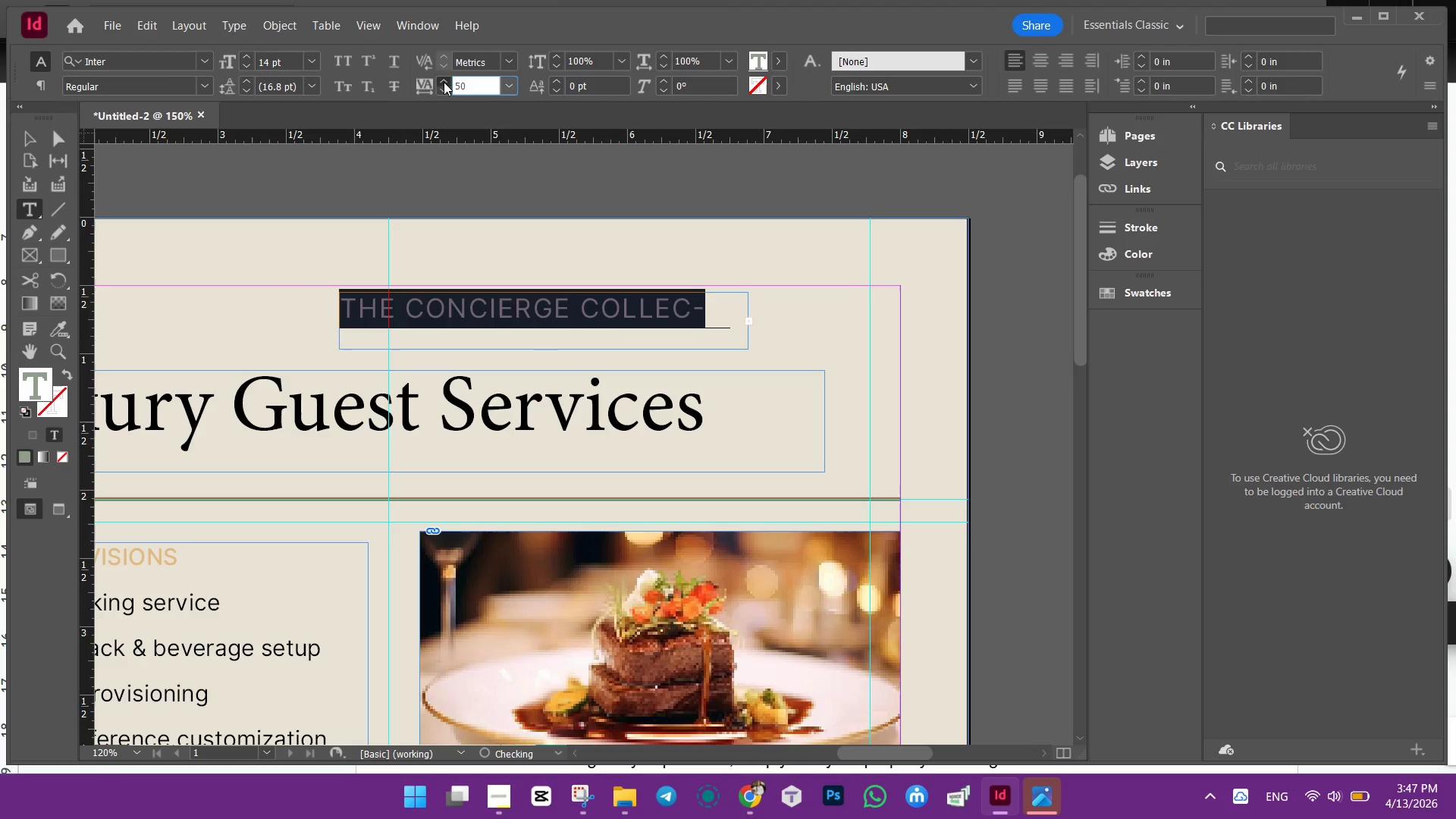 
triple_click([444, 82])
 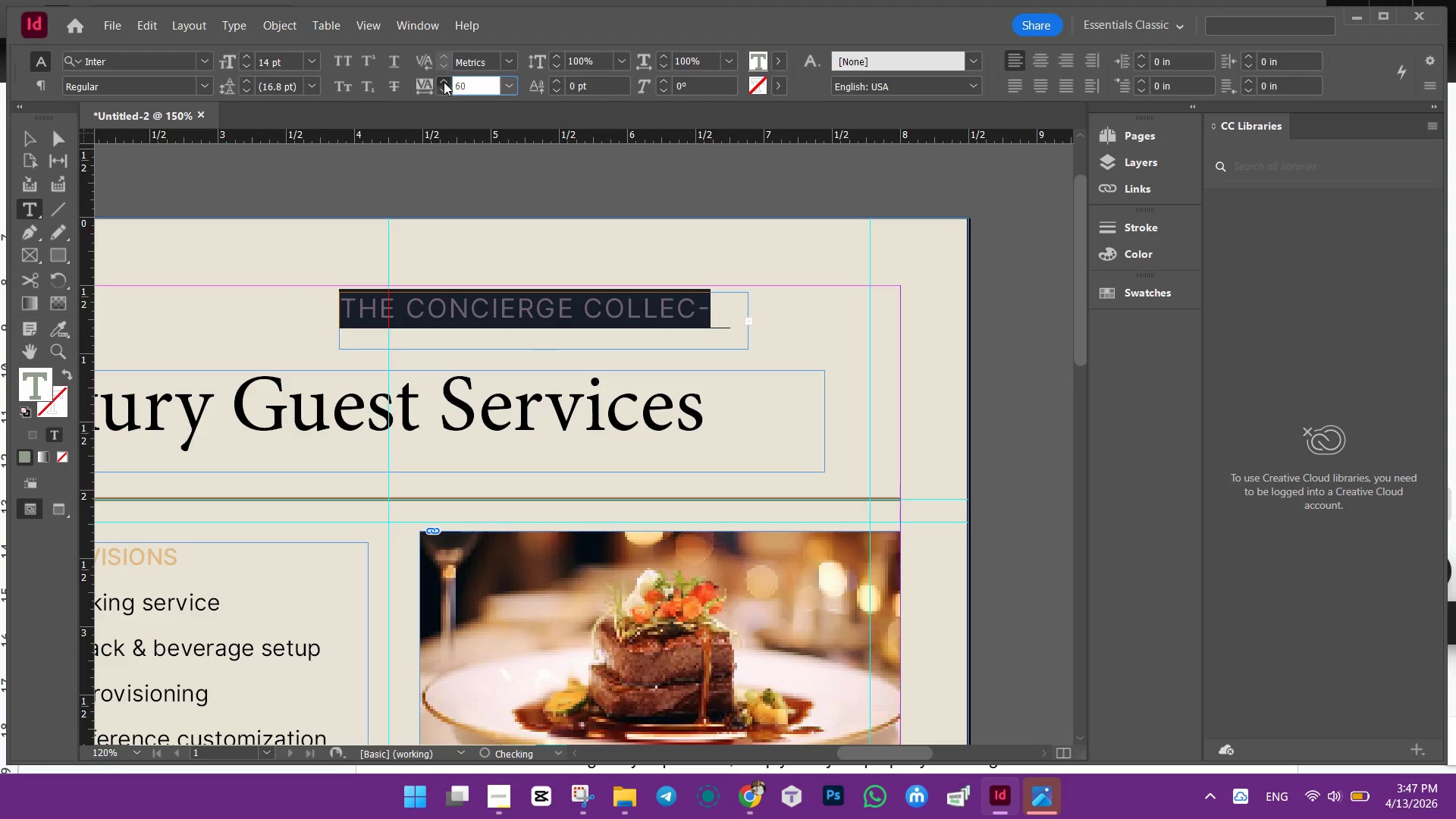 
triple_click([444, 82])
 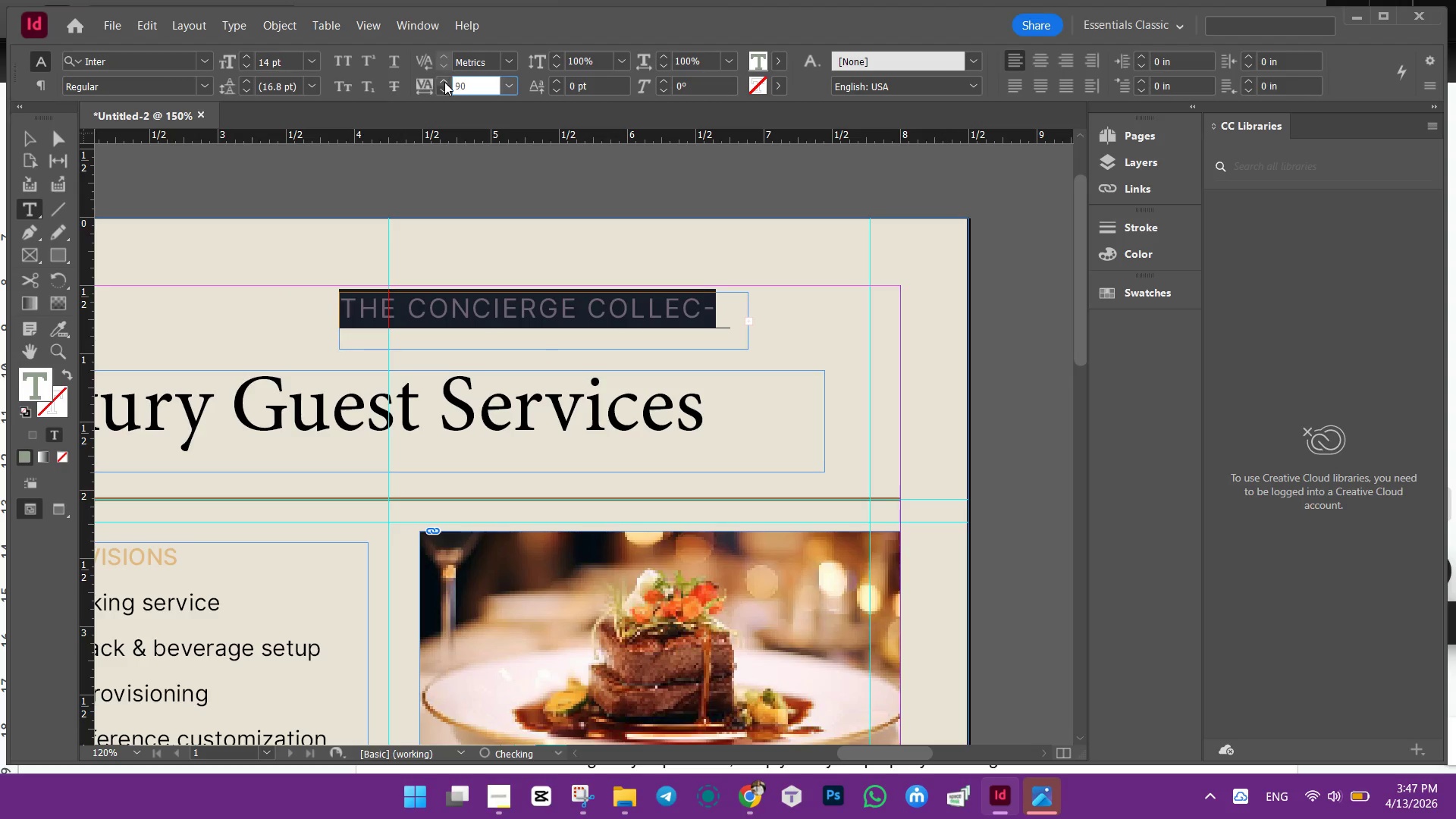 
triple_click([444, 82])
 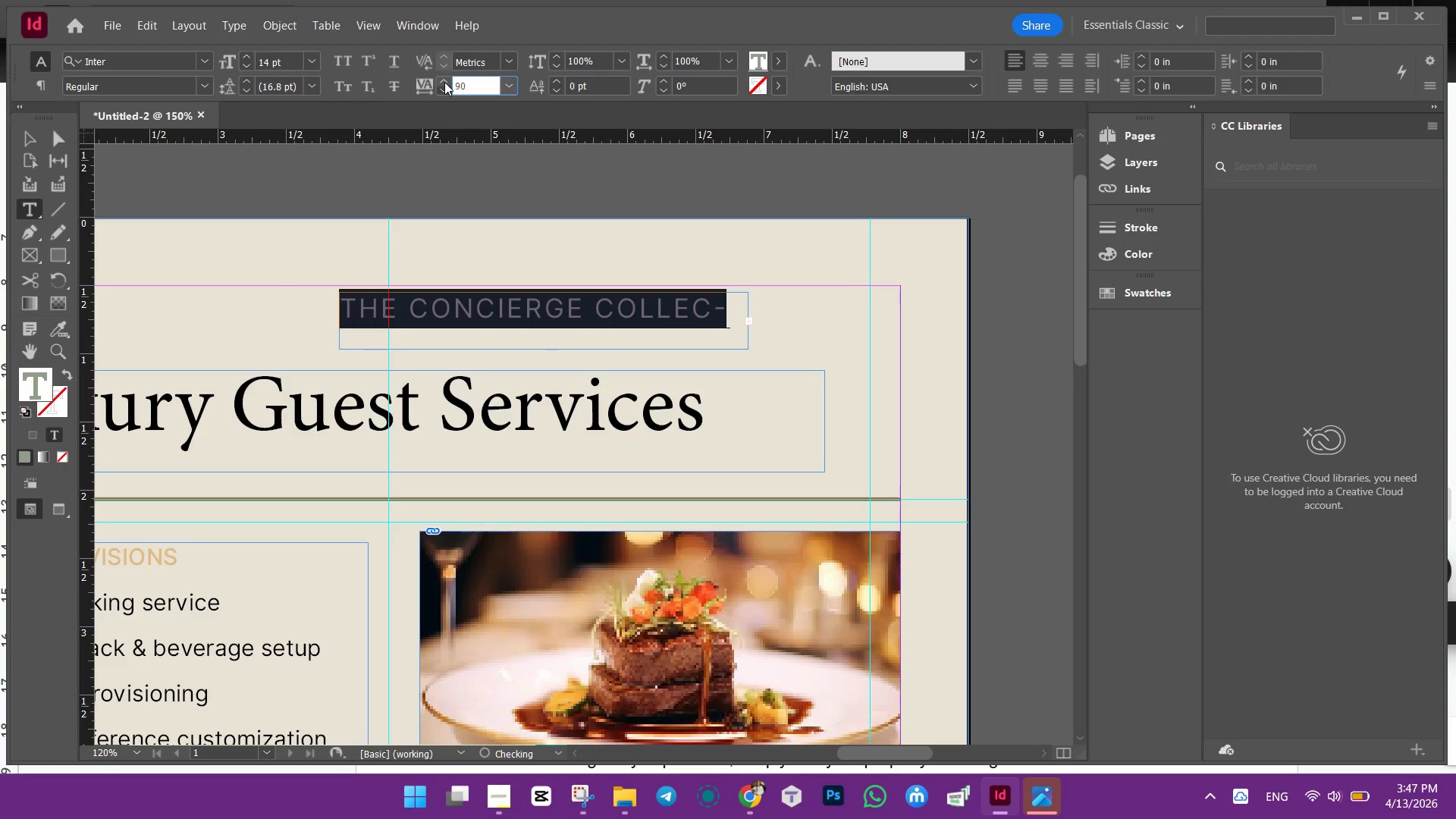 
triple_click([444, 82])
 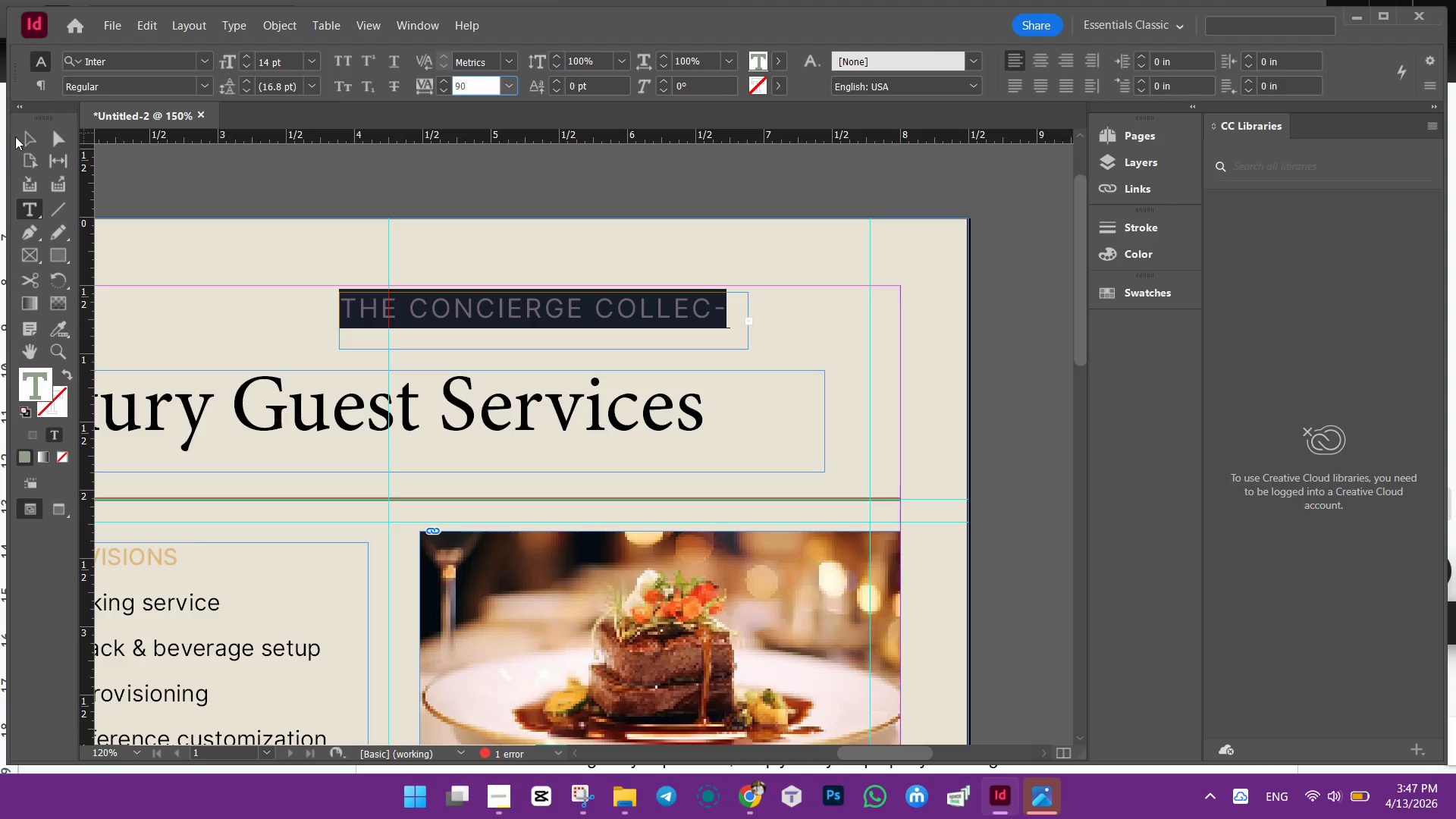 
double_click([21, 134])
 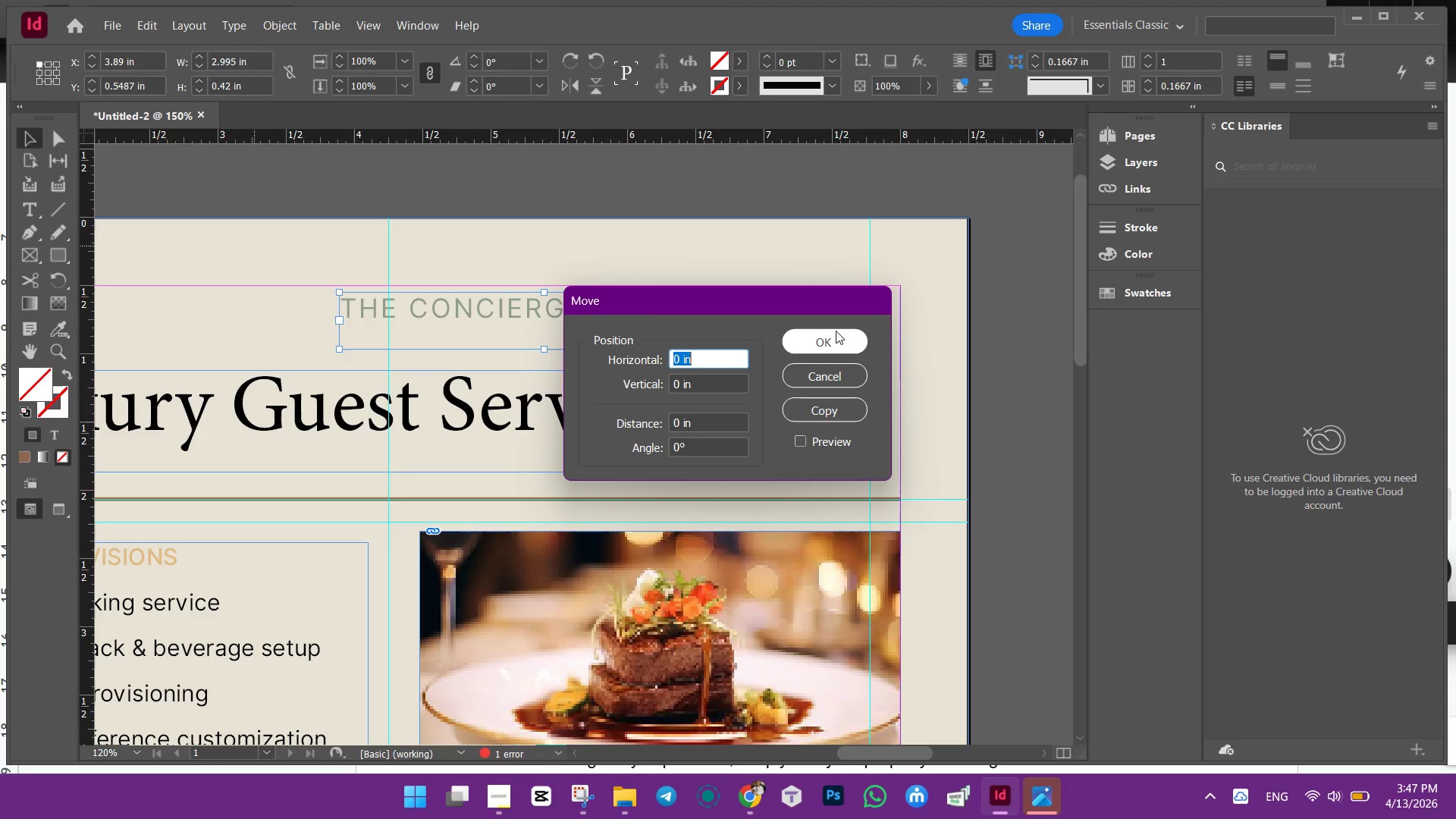 
double_click([836, 334])
 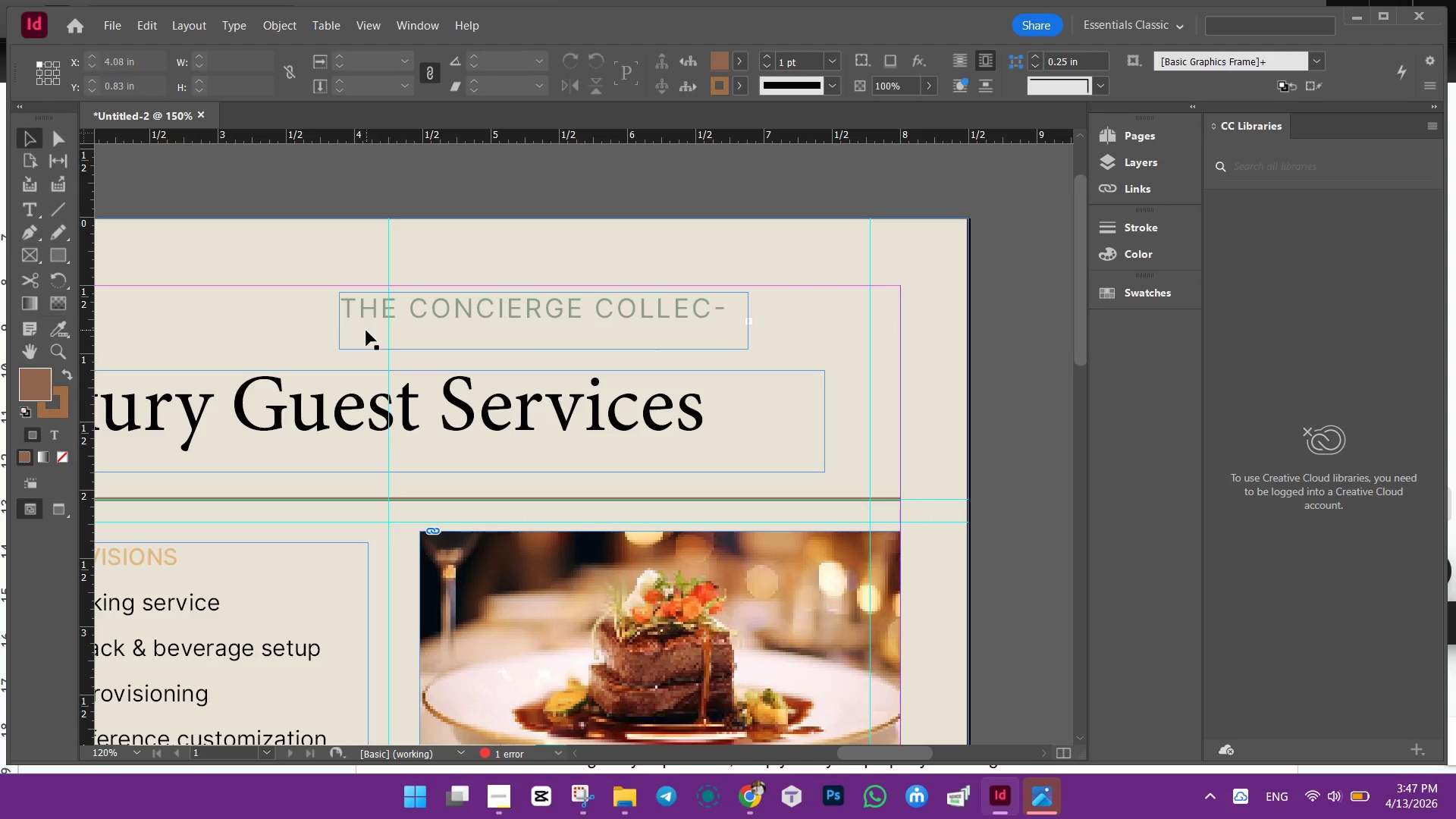 
double_click([366, 331])
 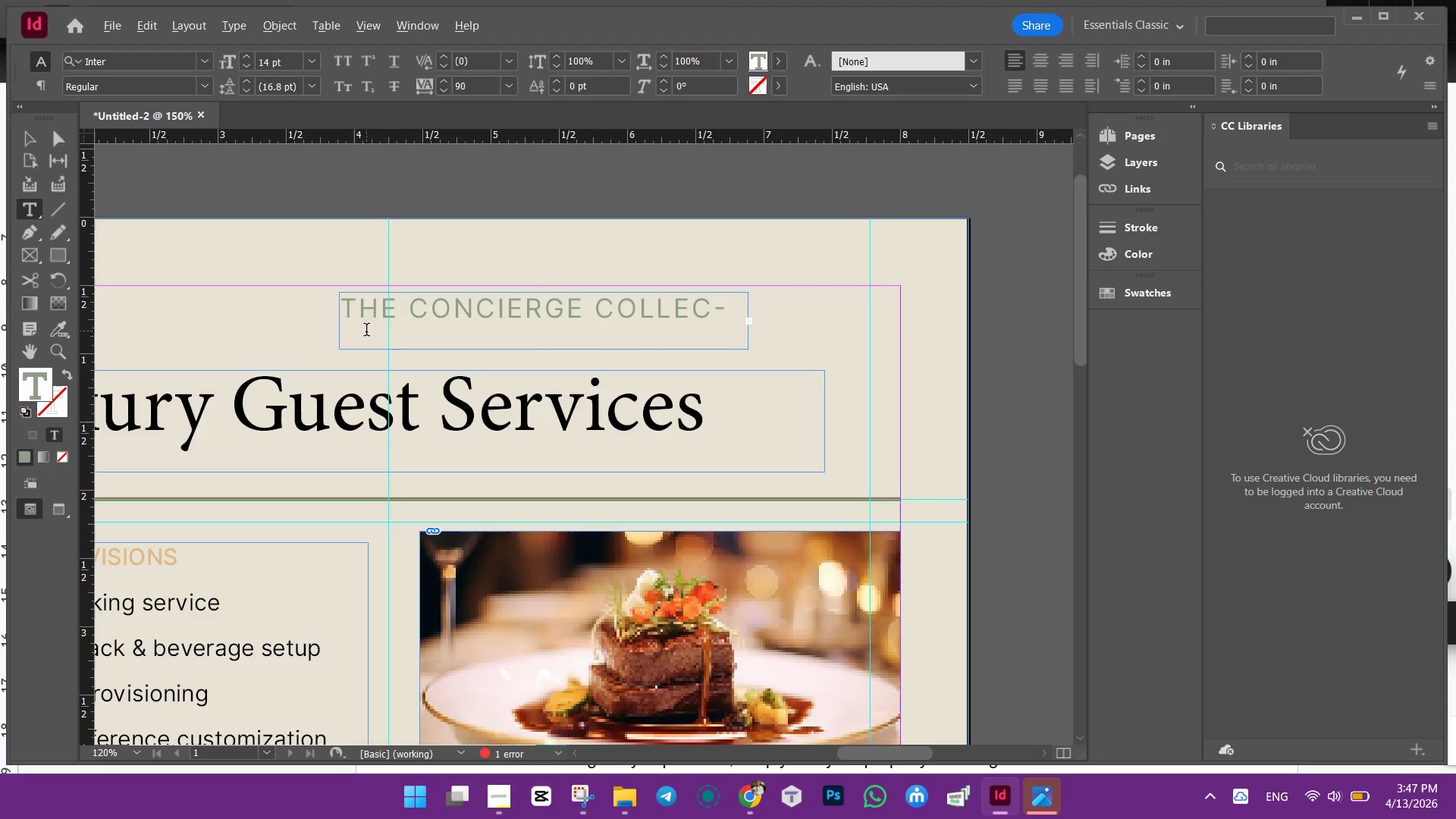 
hold_key(key=AltLeft, duration=0.53)
 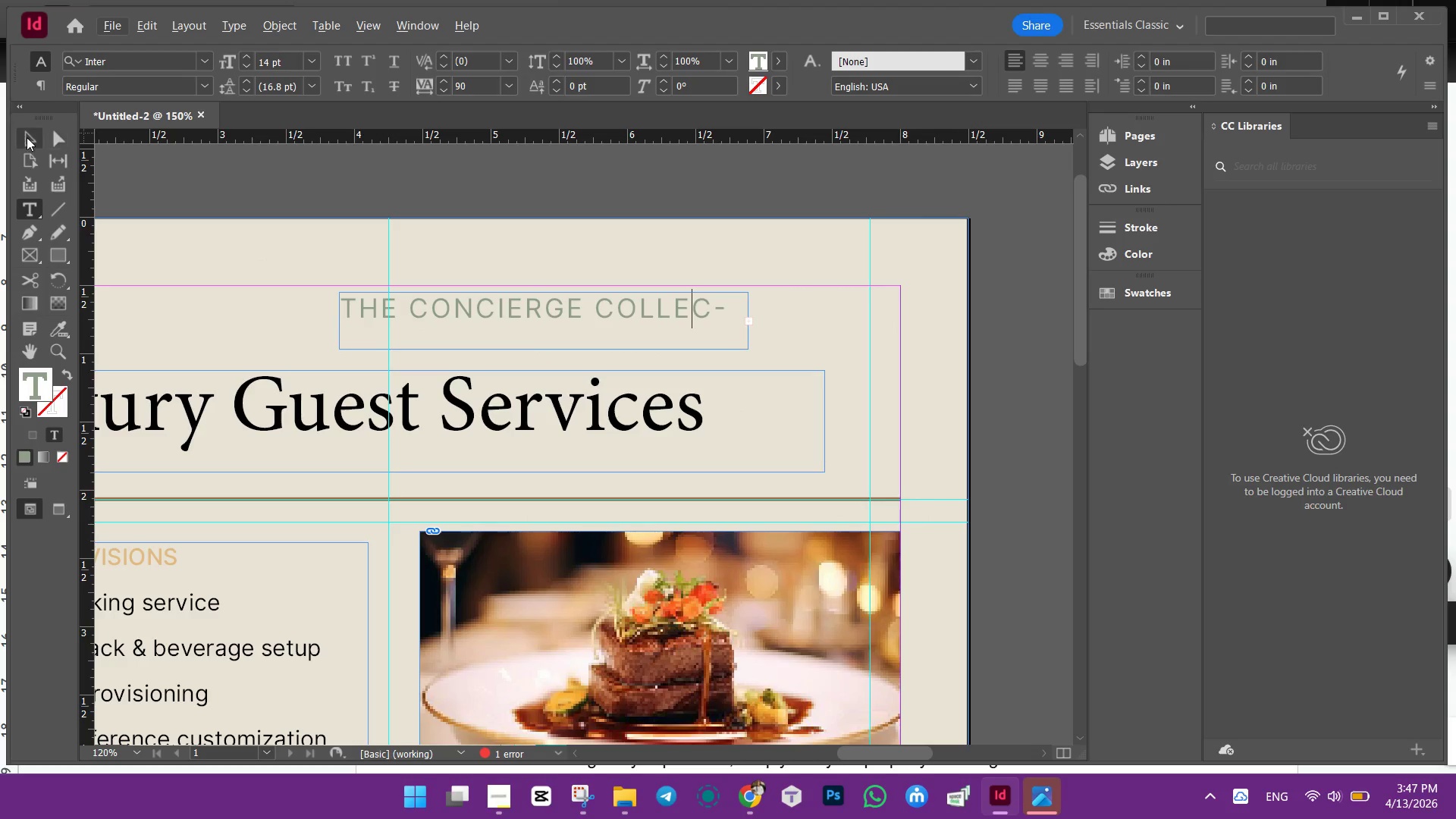 
left_click([27, 137])
 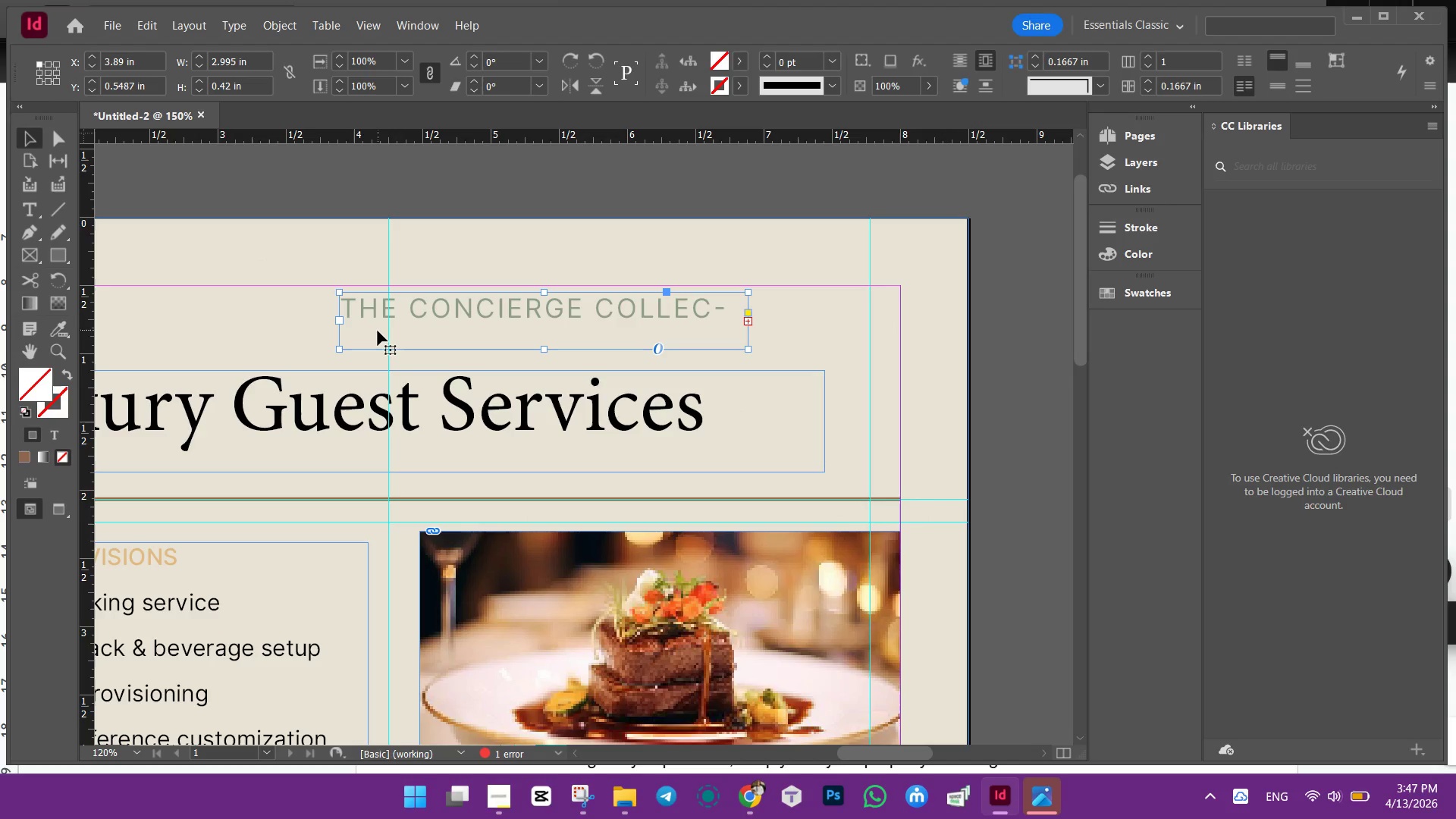 
hold_key(key=AltLeft, duration=0.67)
scroll: coordinate [378, 331], scroll_direction: up, amount: 2.0
 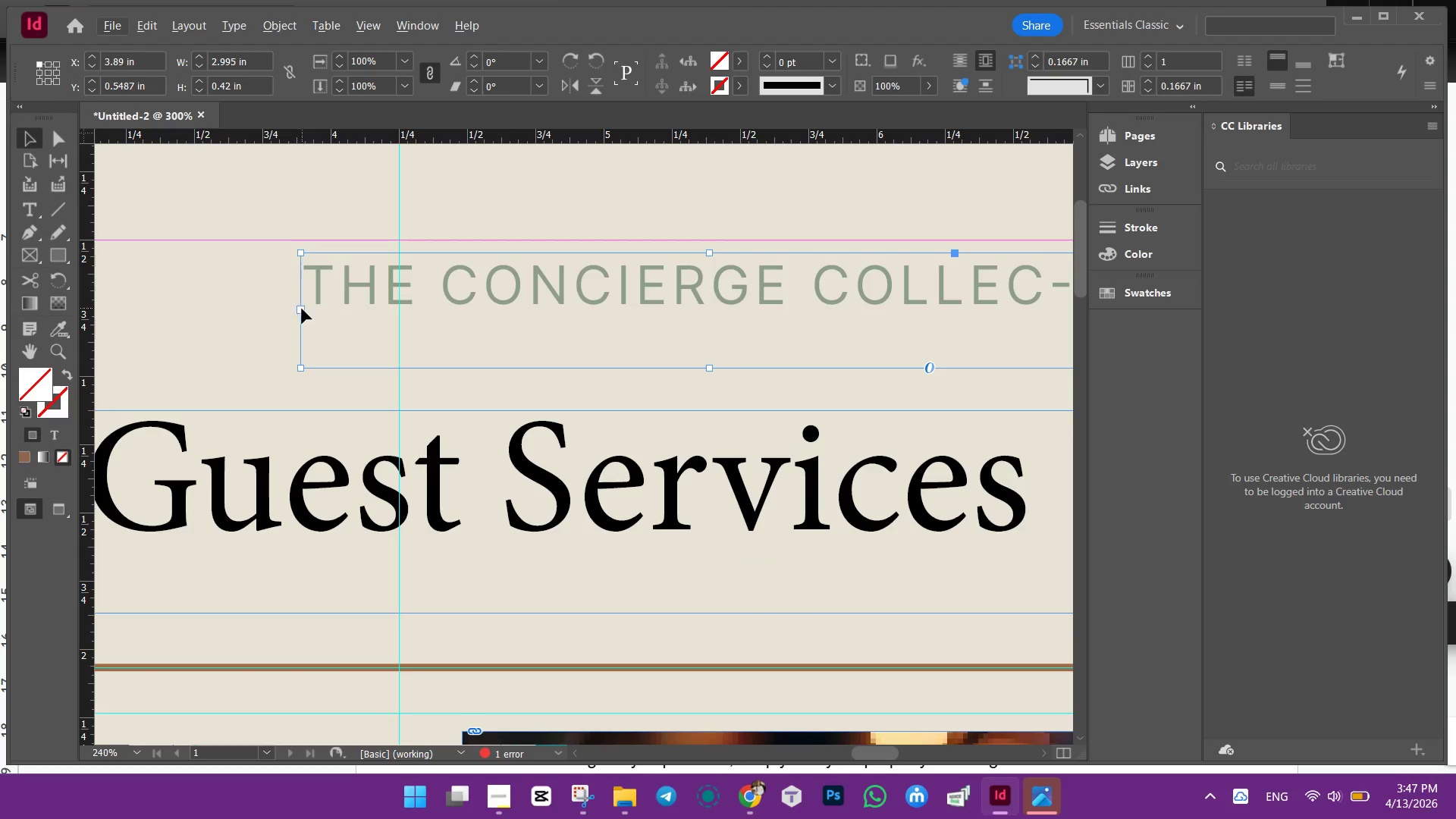 
left_click_drag(start_coordinate=[300, 309], to_coordinate=[224, 309])
 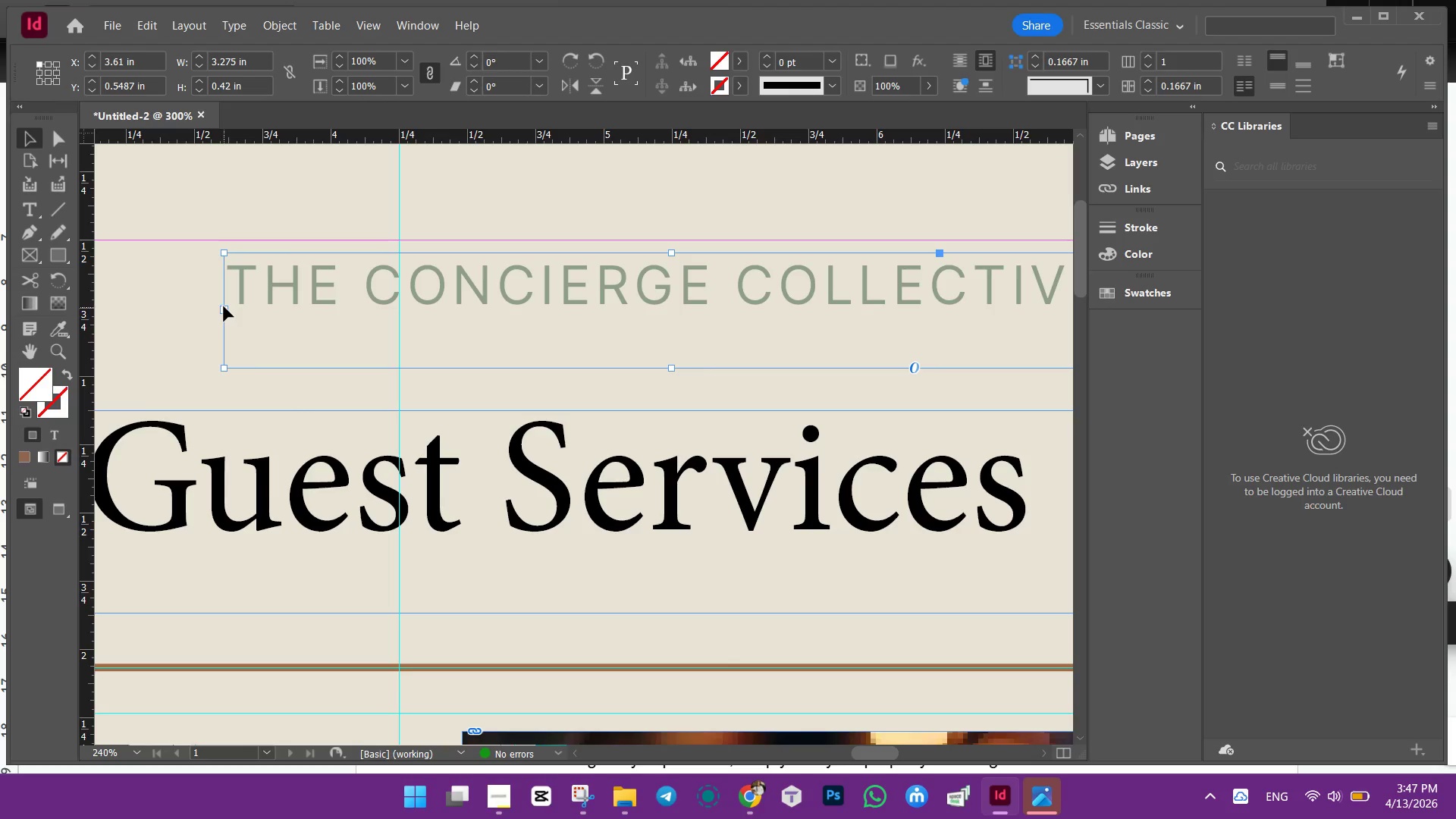 
left_click_drag(start_coordinate=[224, 306], to_coordinate=[206, 306])
 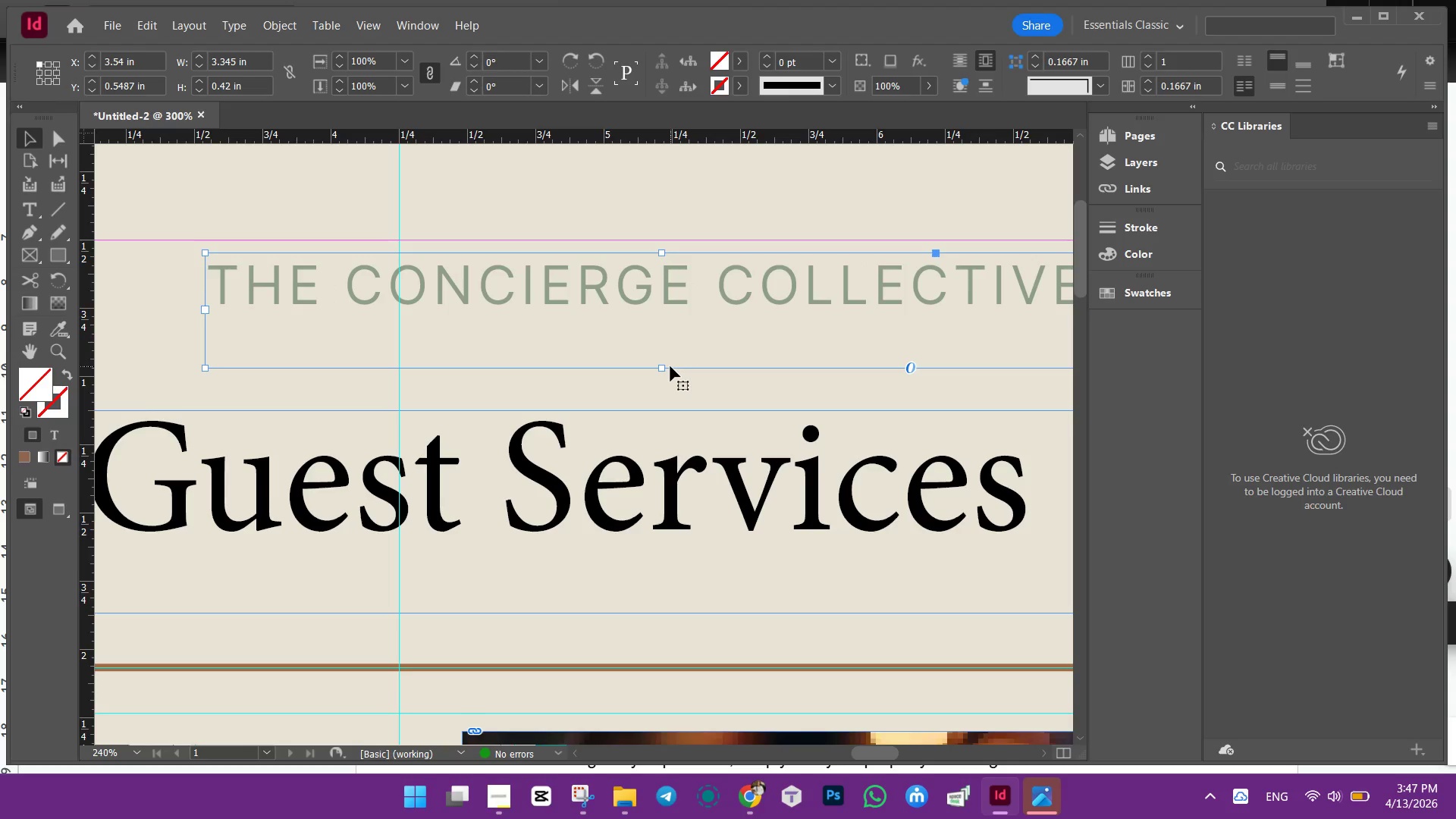 
hold_key(key=AltLeft, duration=0.64)
scroll: coordinate [670, 362], scroll_direction: down, amount: 2.0
 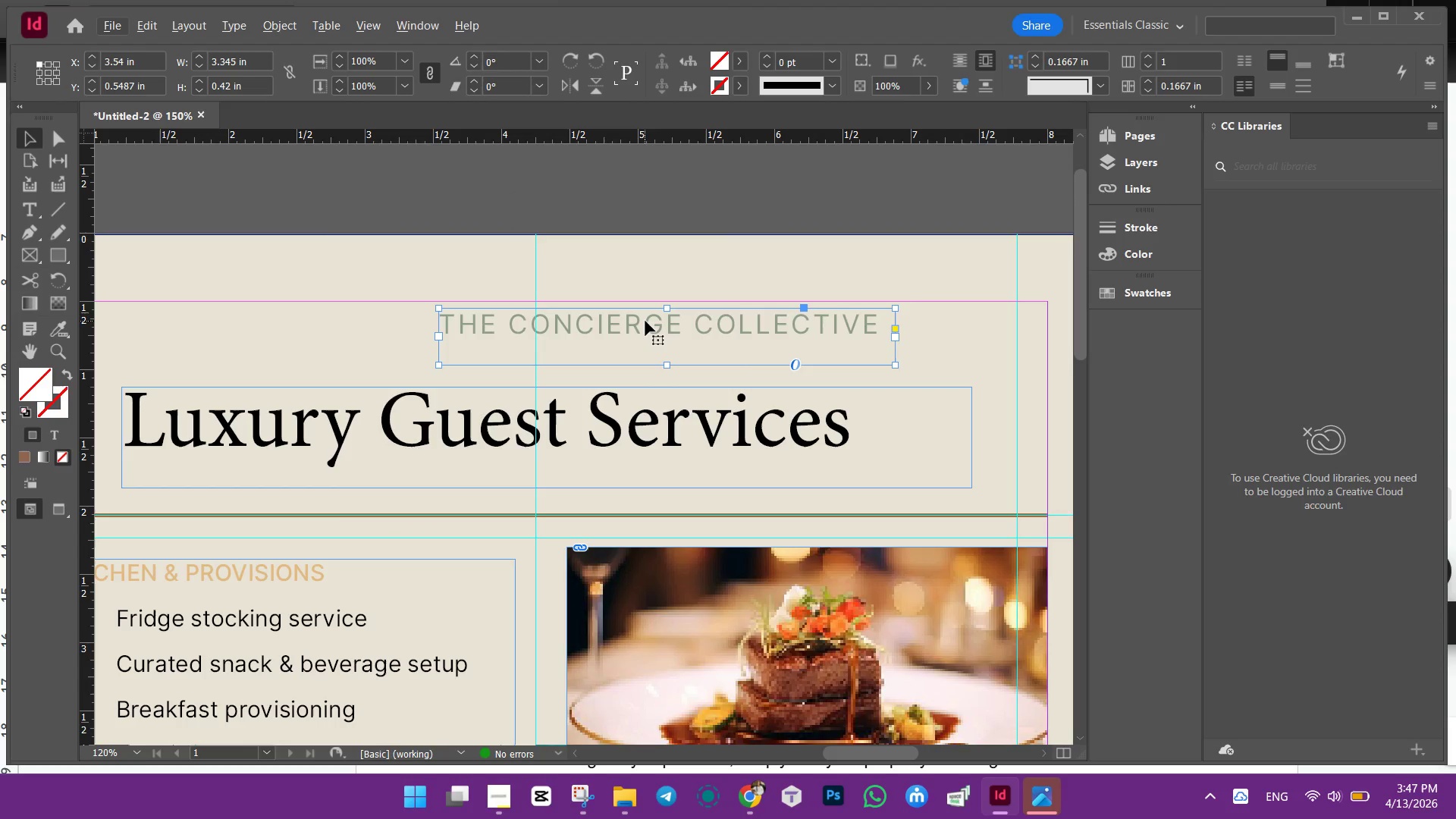 
wait(10.59)
 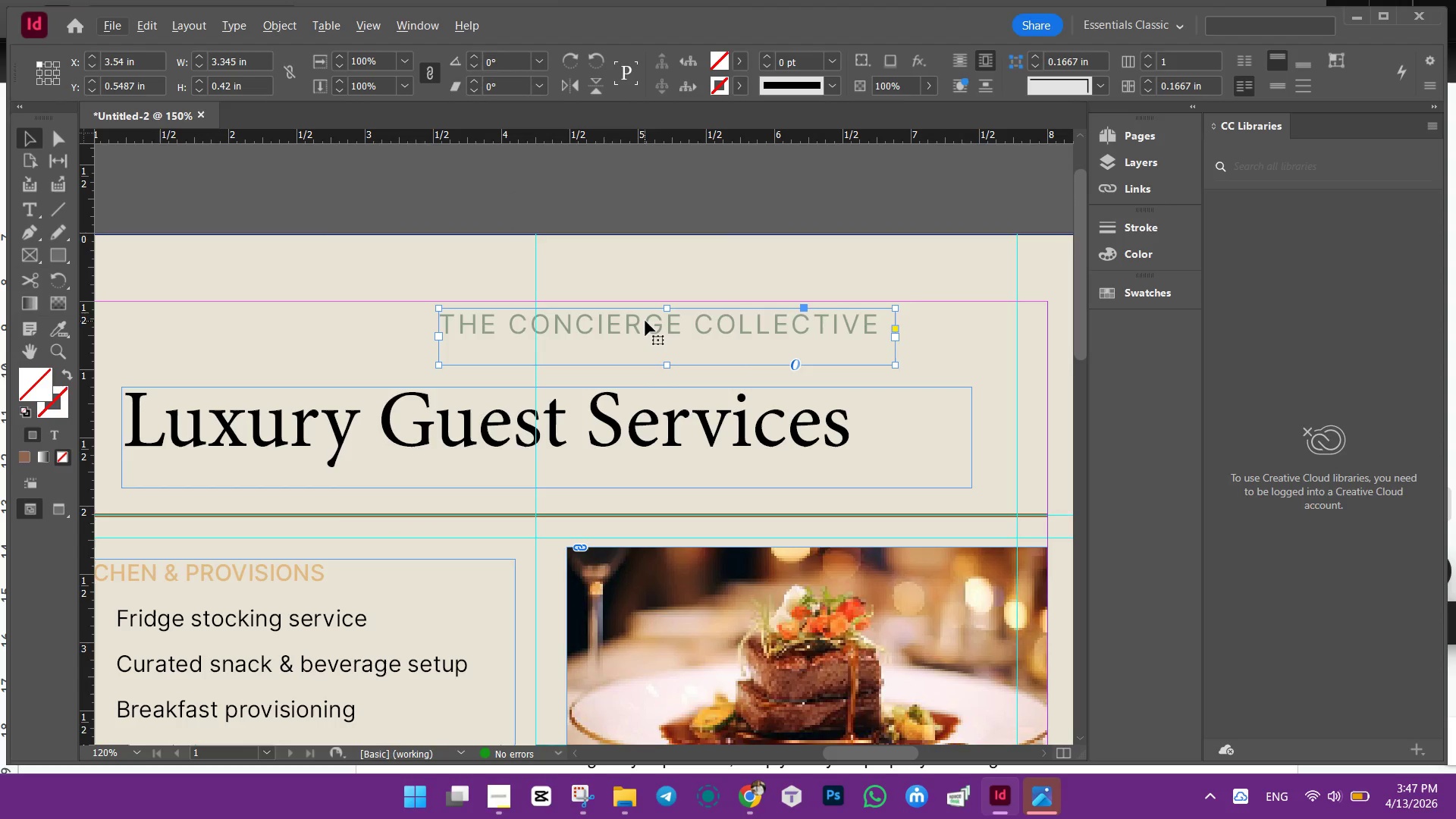 
left_click_drag(start_coordinate=[704, 319], to_coordinate=[573, 325])
 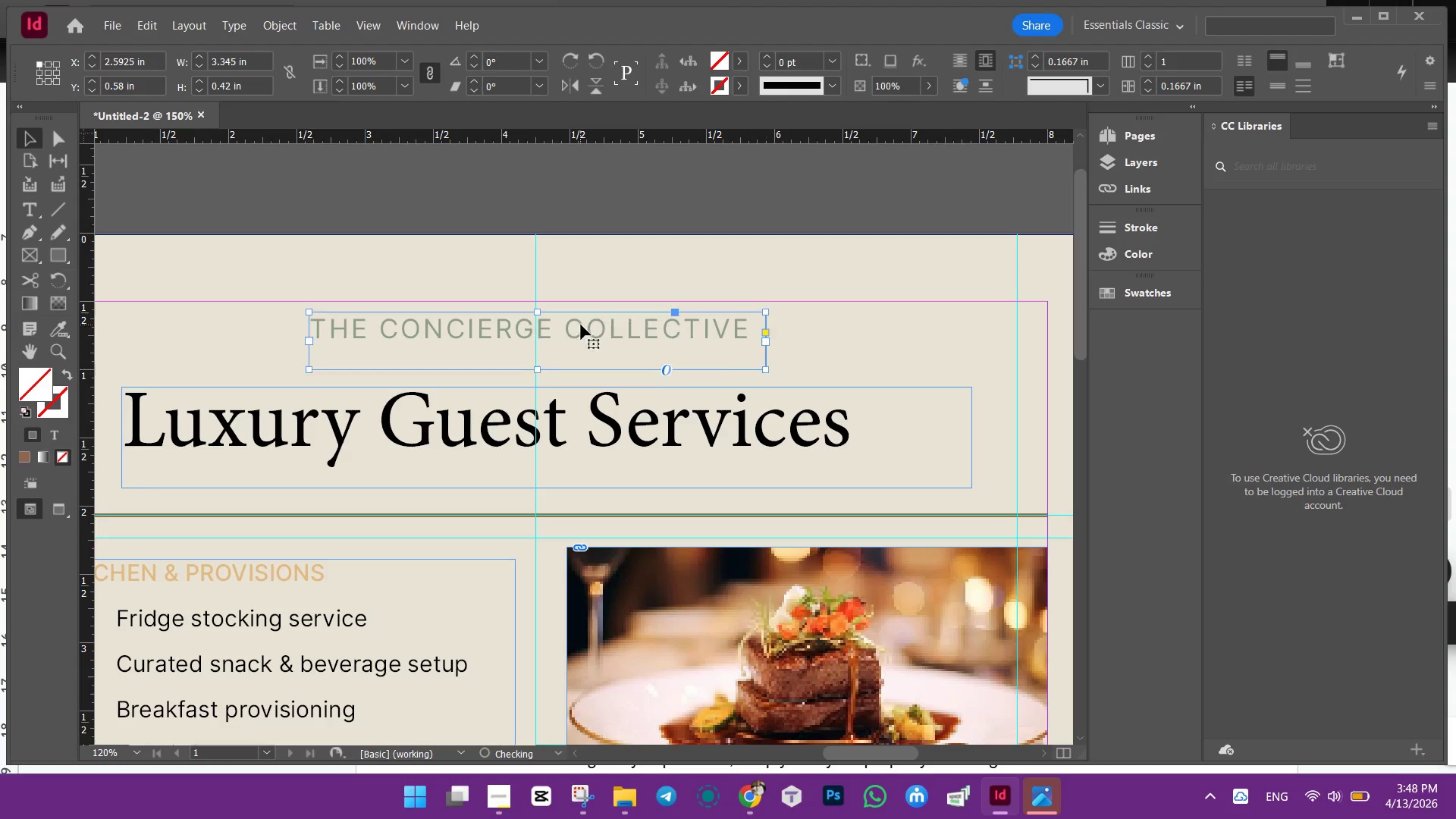 
double_click([581, 325])
 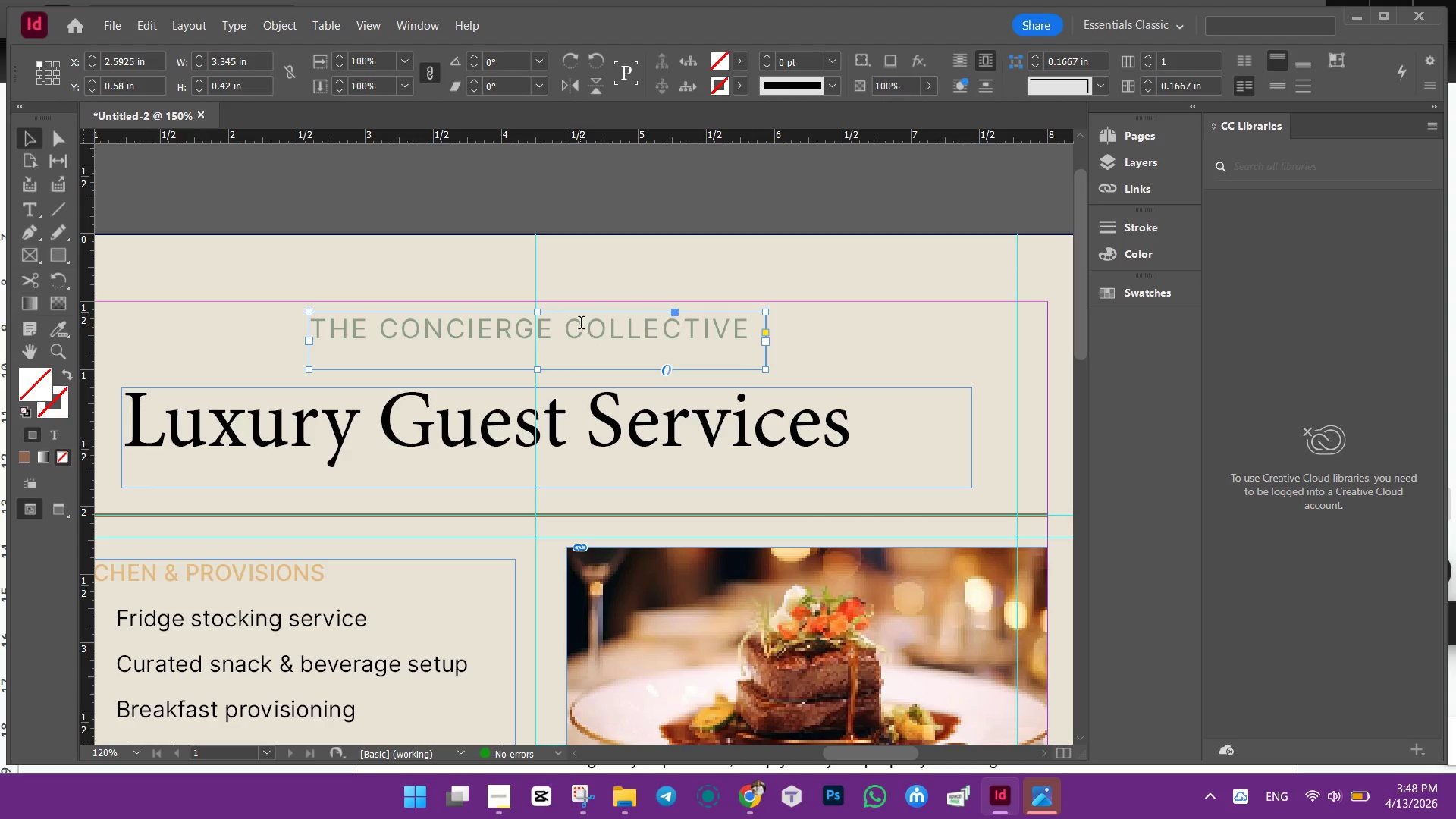 
triple_click([581, 325])
 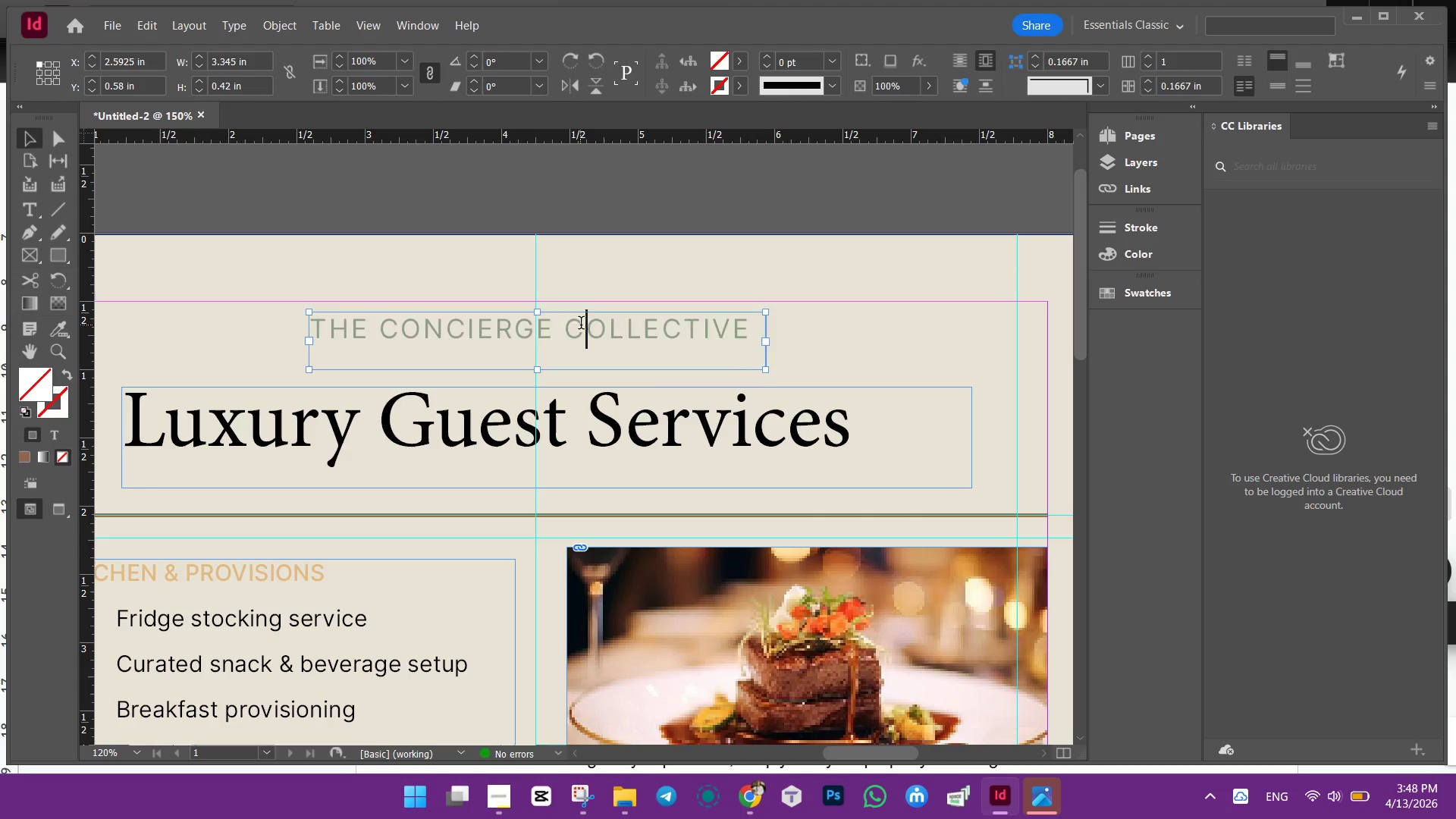 
triple_click([581, 325])
 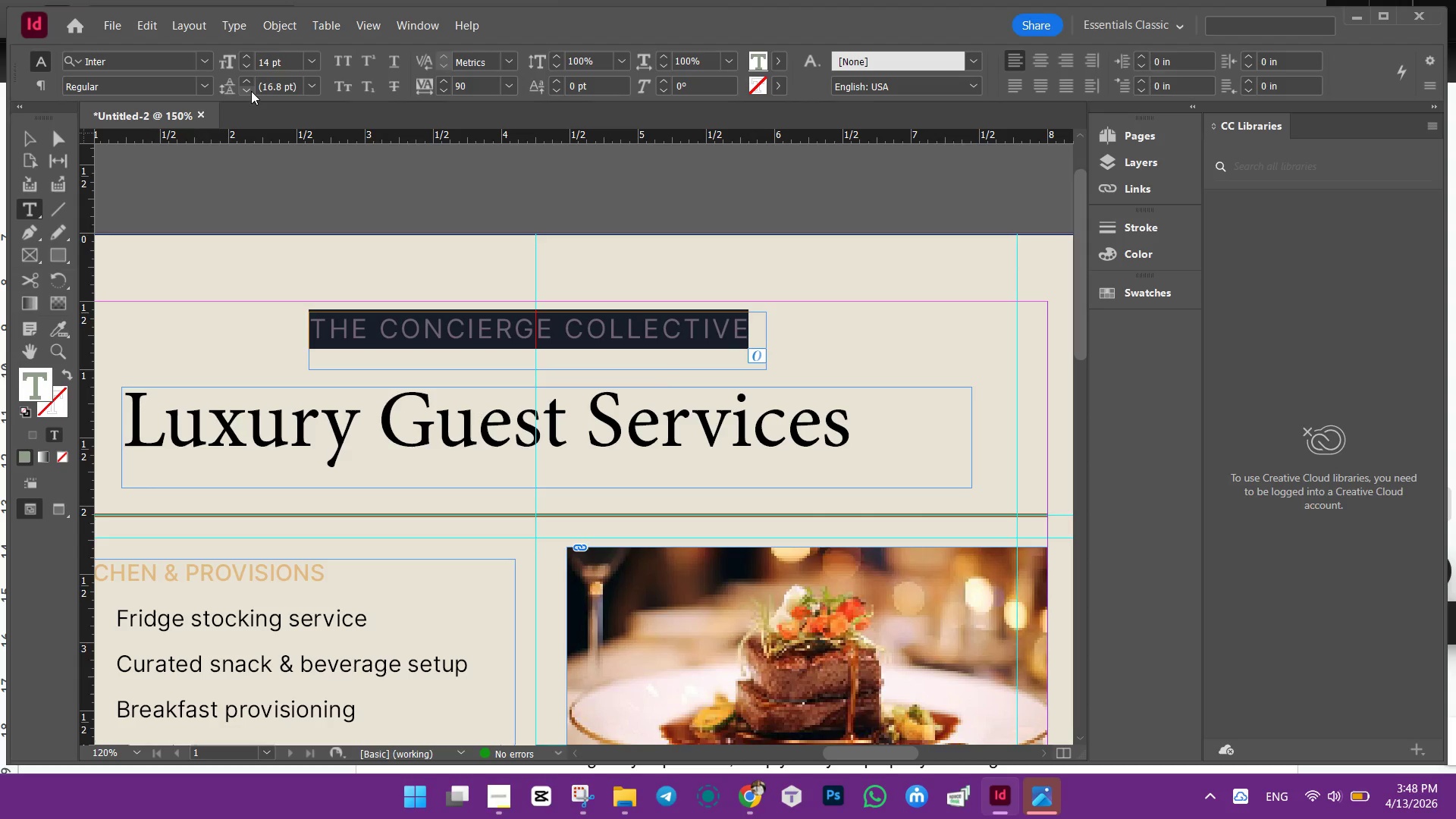 
left_click([251, 91])
 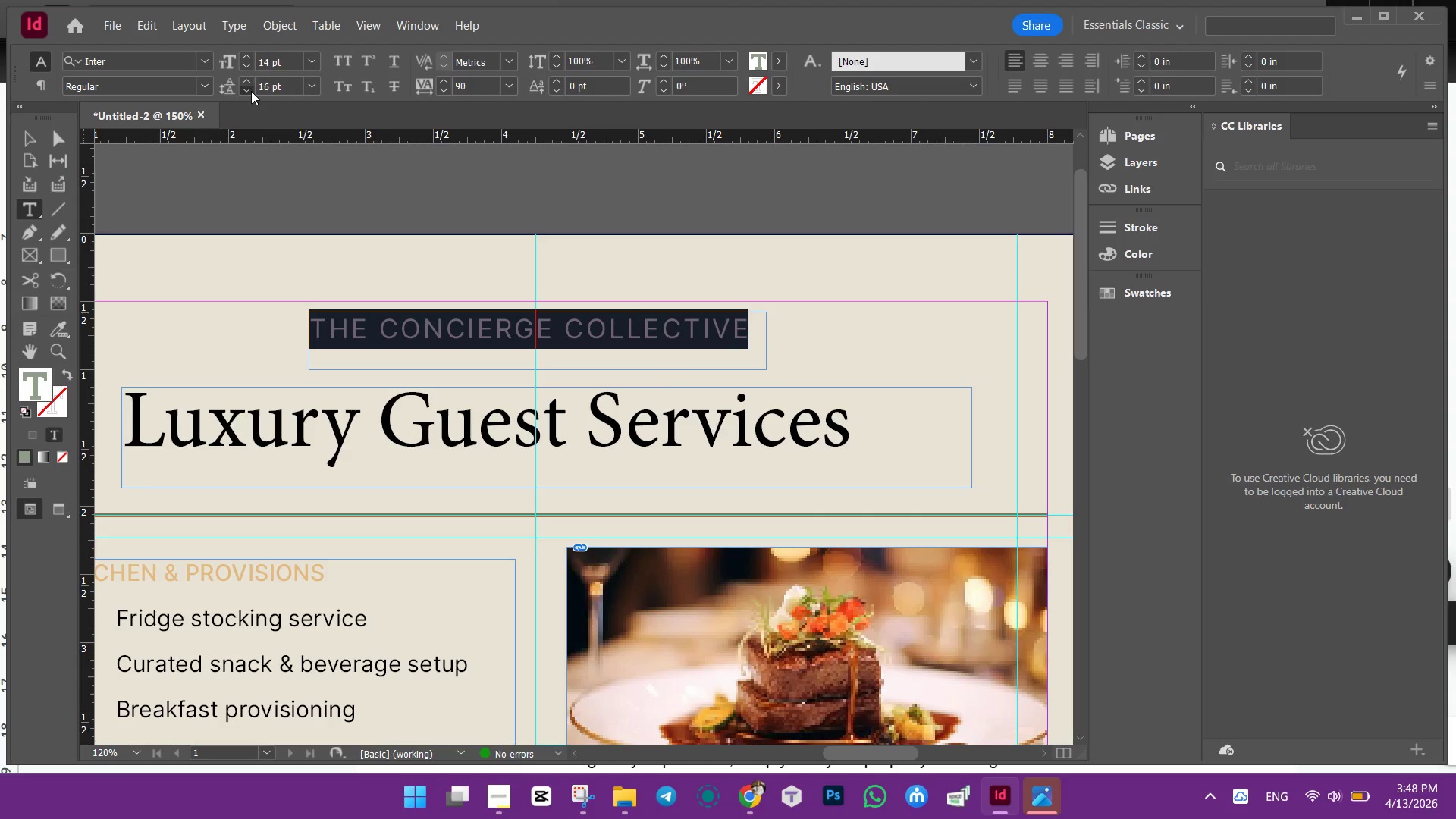 
double_click([251, 91])
 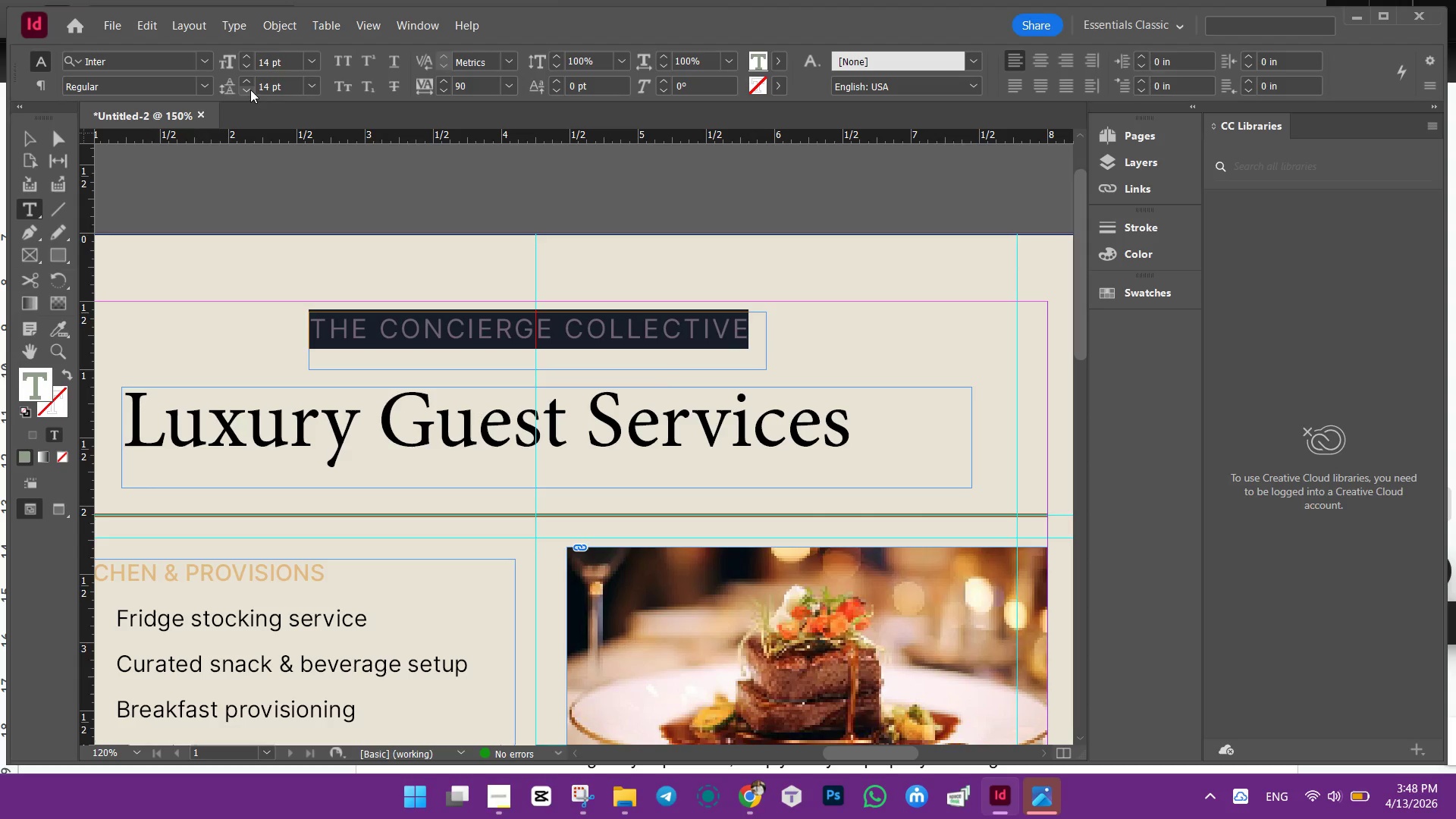 
left_click([250, 89])
 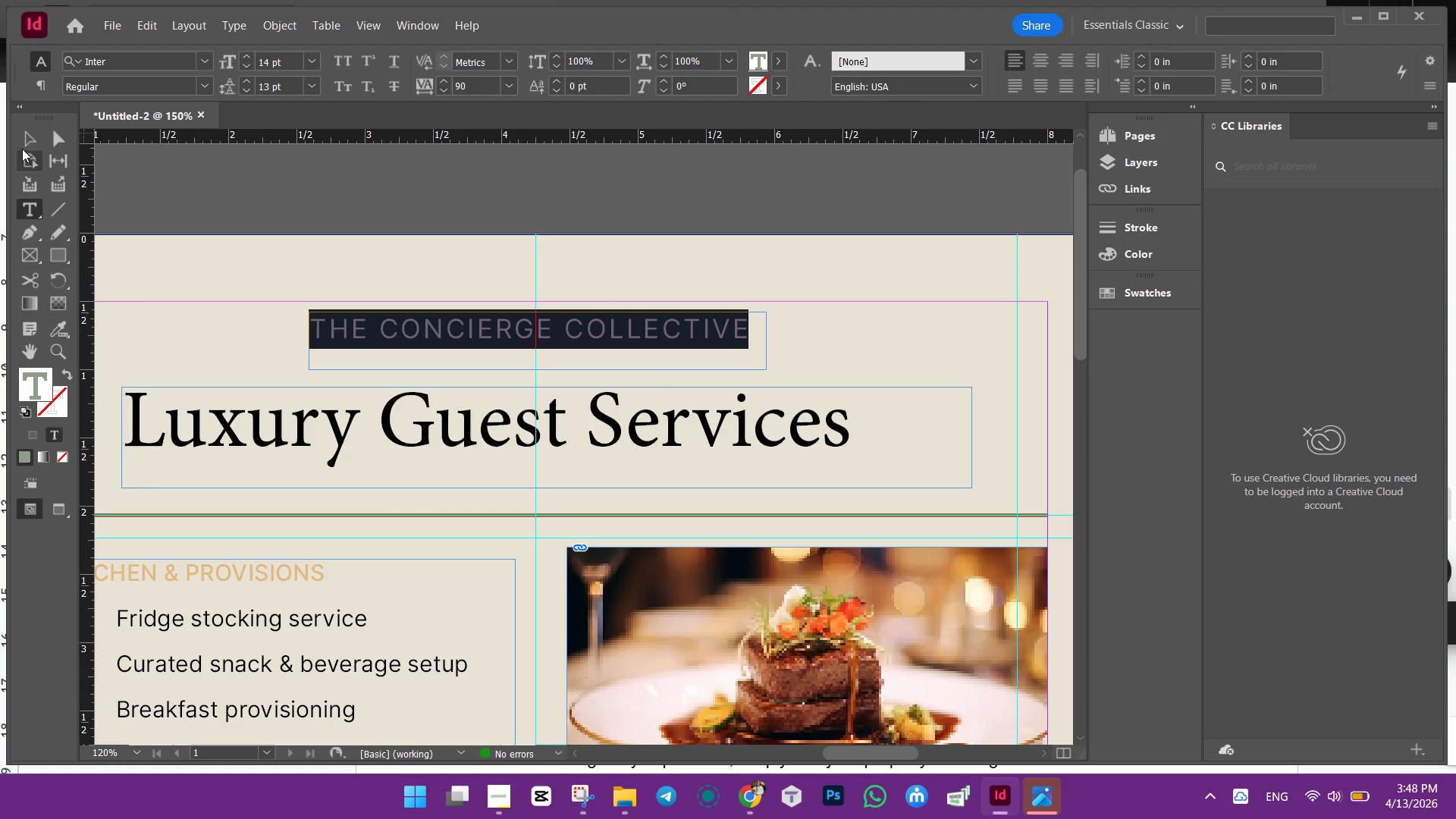 
left_click([24, 133])
 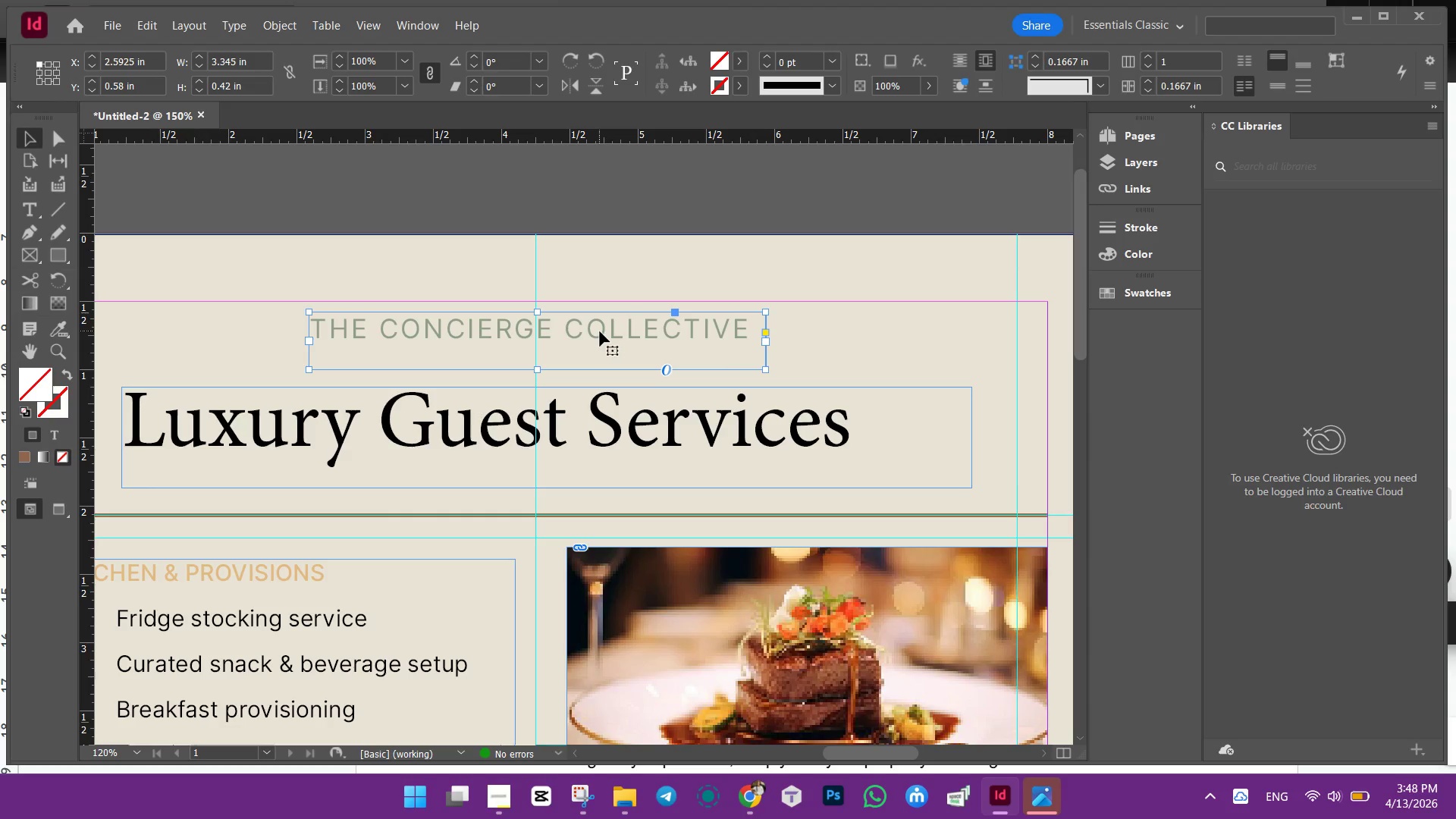 
double_click([600, 331])
 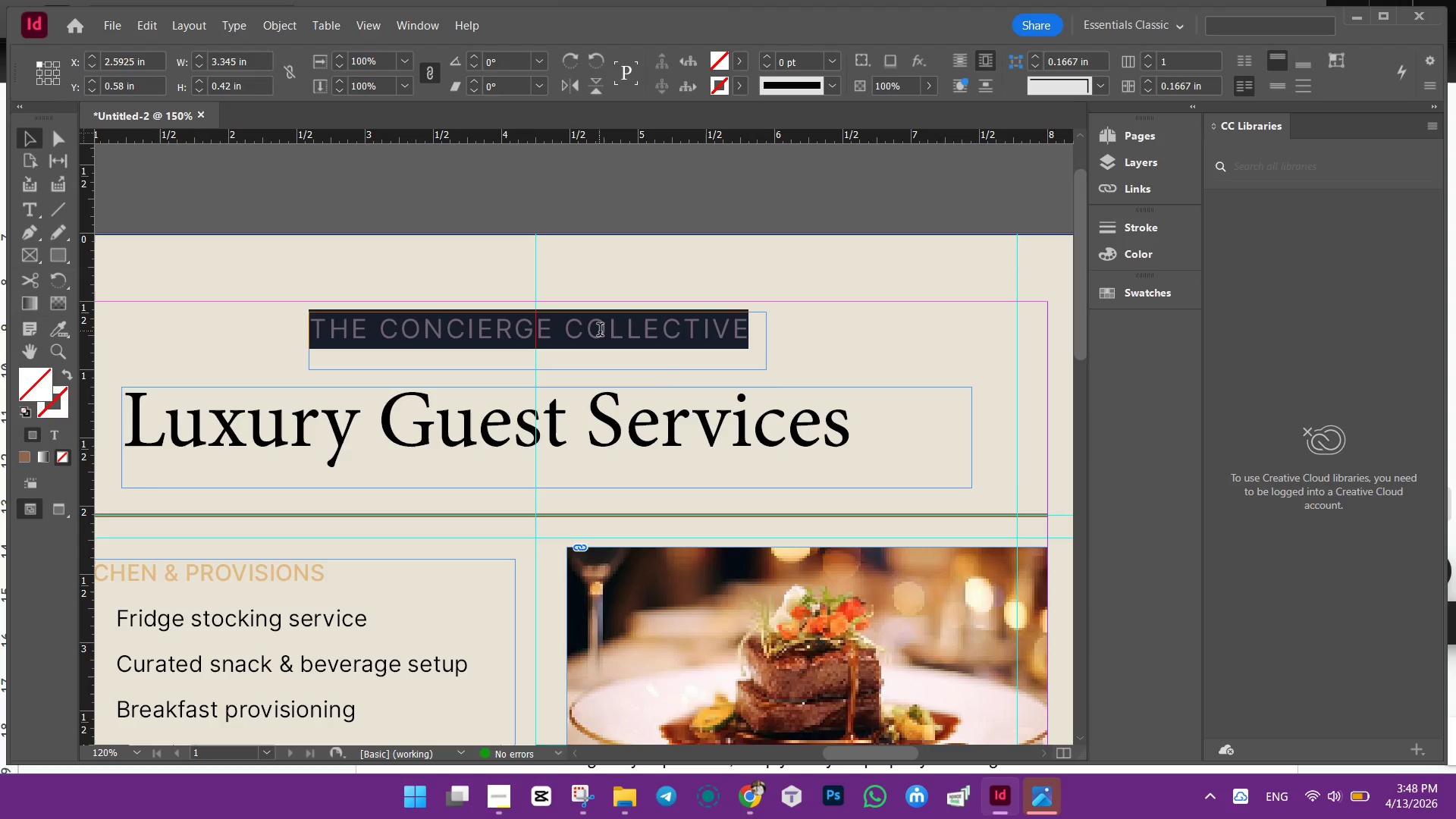 
triple_click([600, 331])
 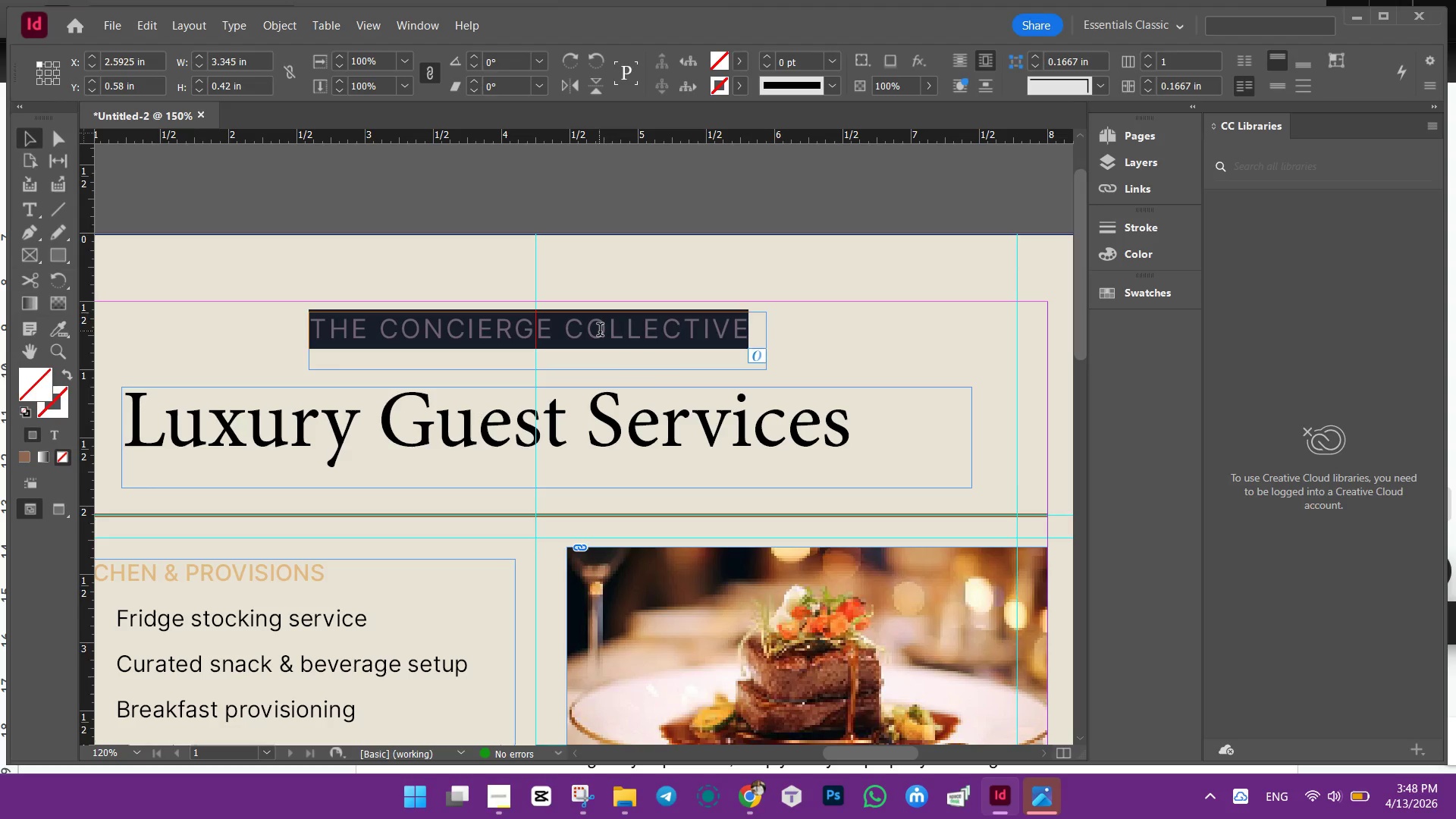 
triple_click([600, 331])
 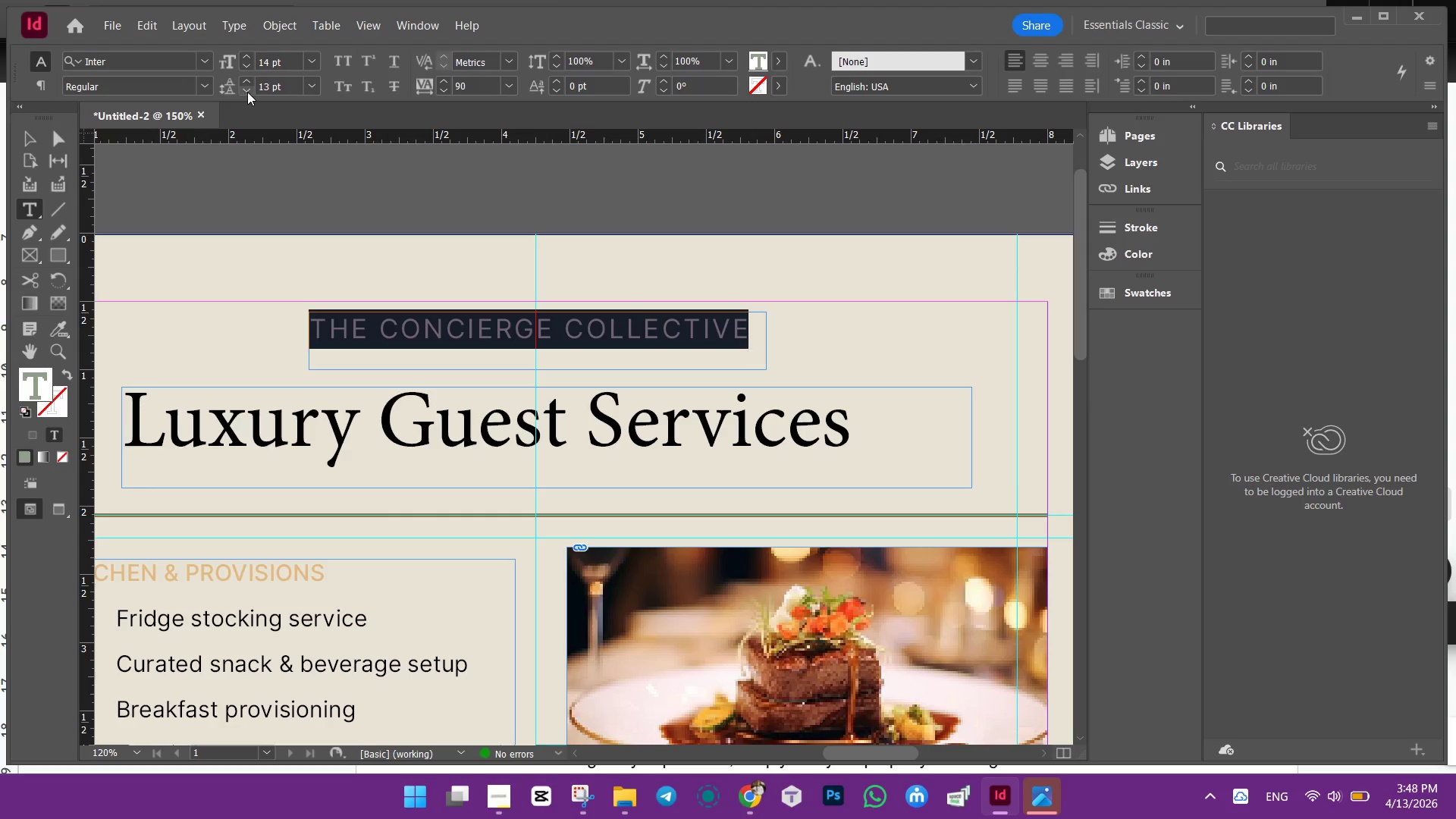 
double_click([247, 92])
 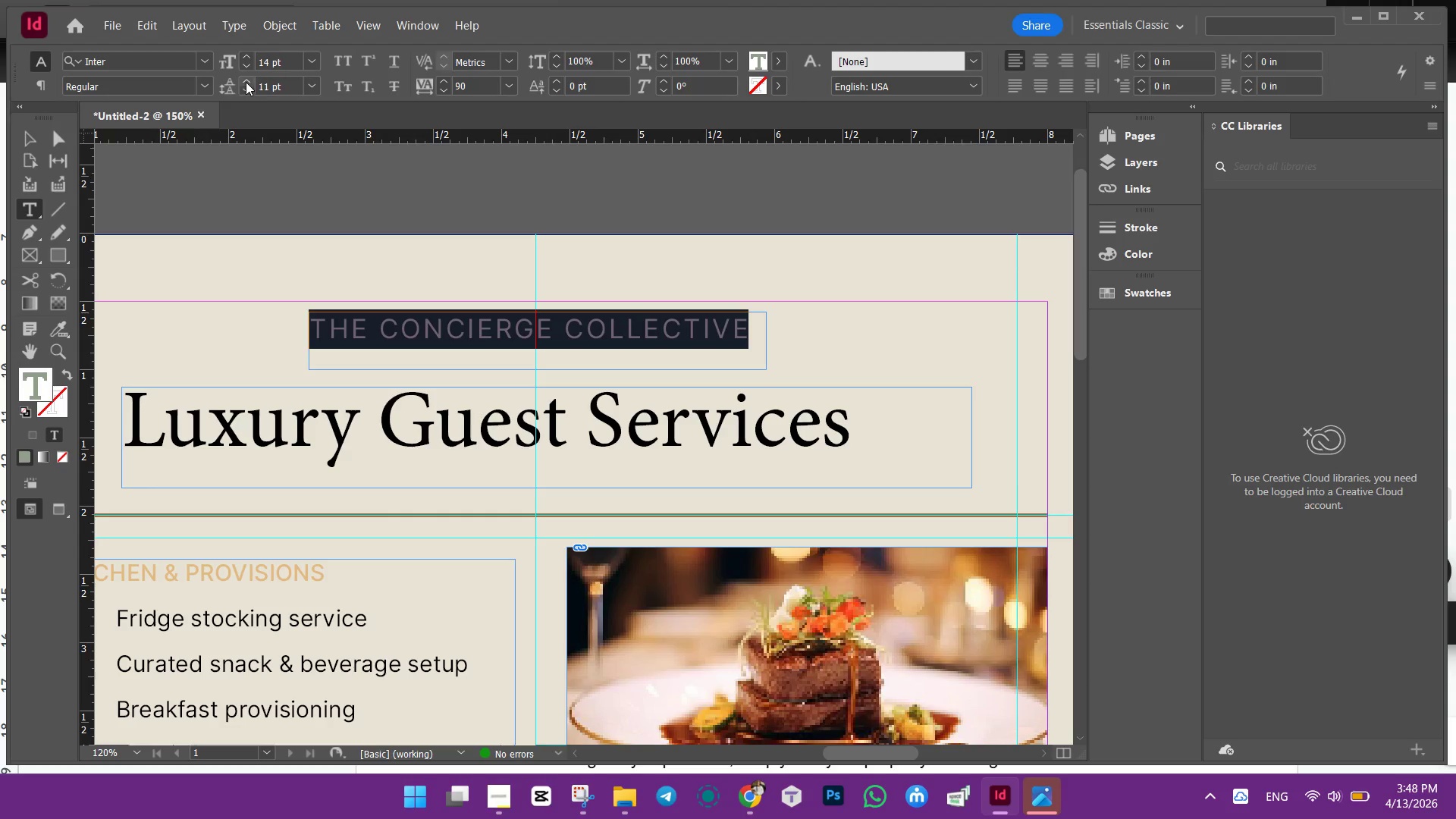 
left_click([246, 82])
 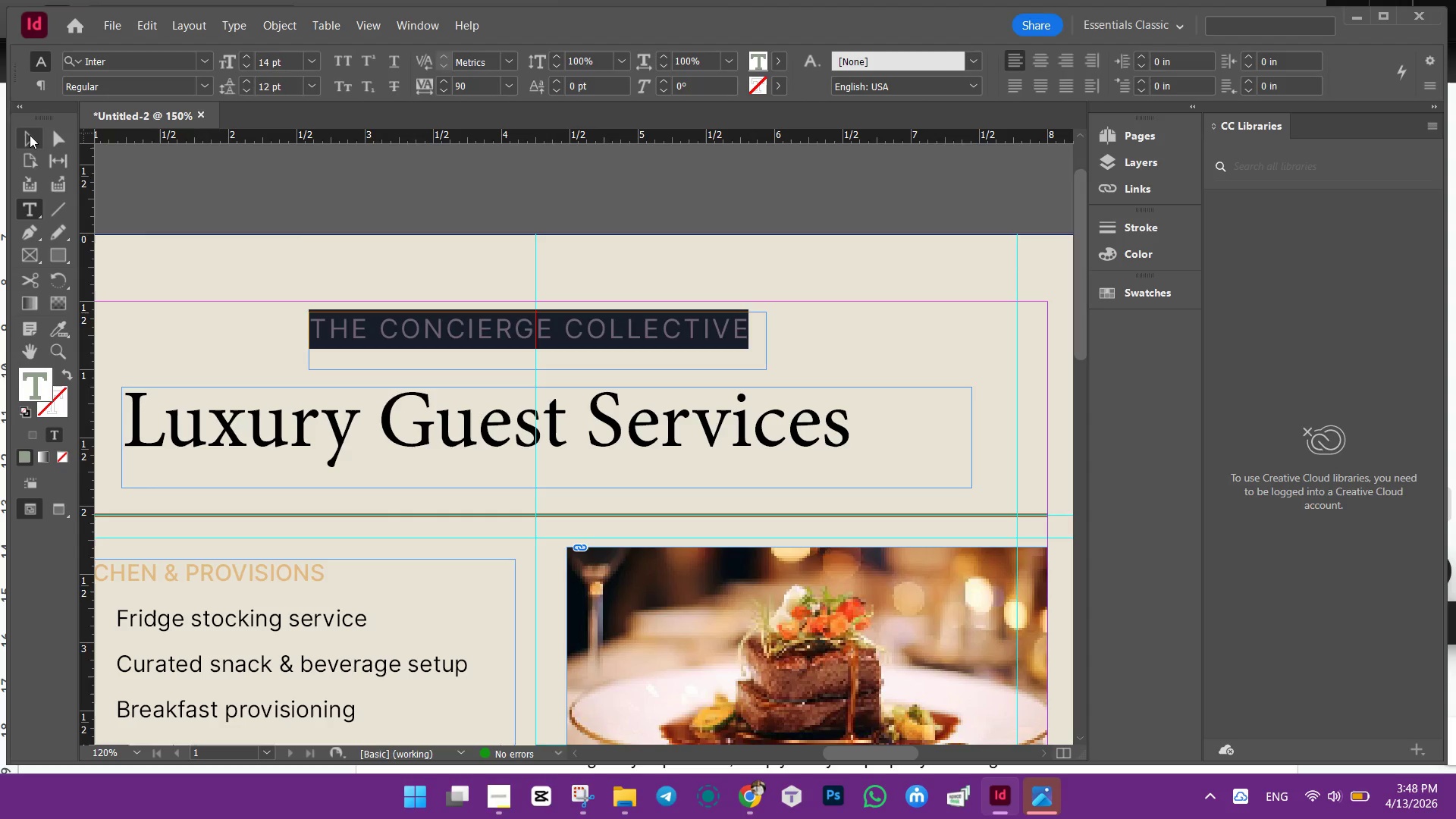 
double_click([30, 135])
 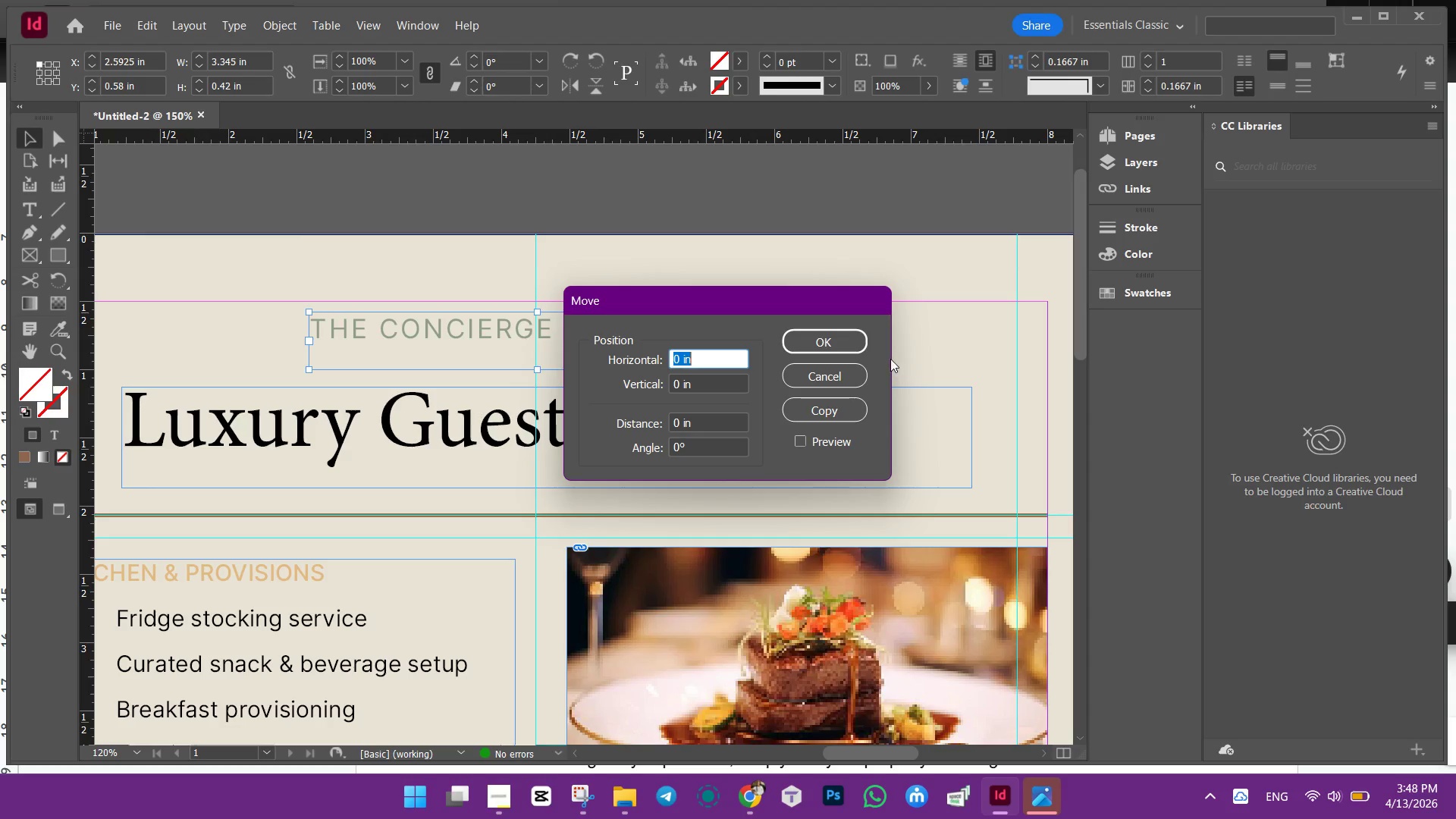 
left_click([863, 340])
 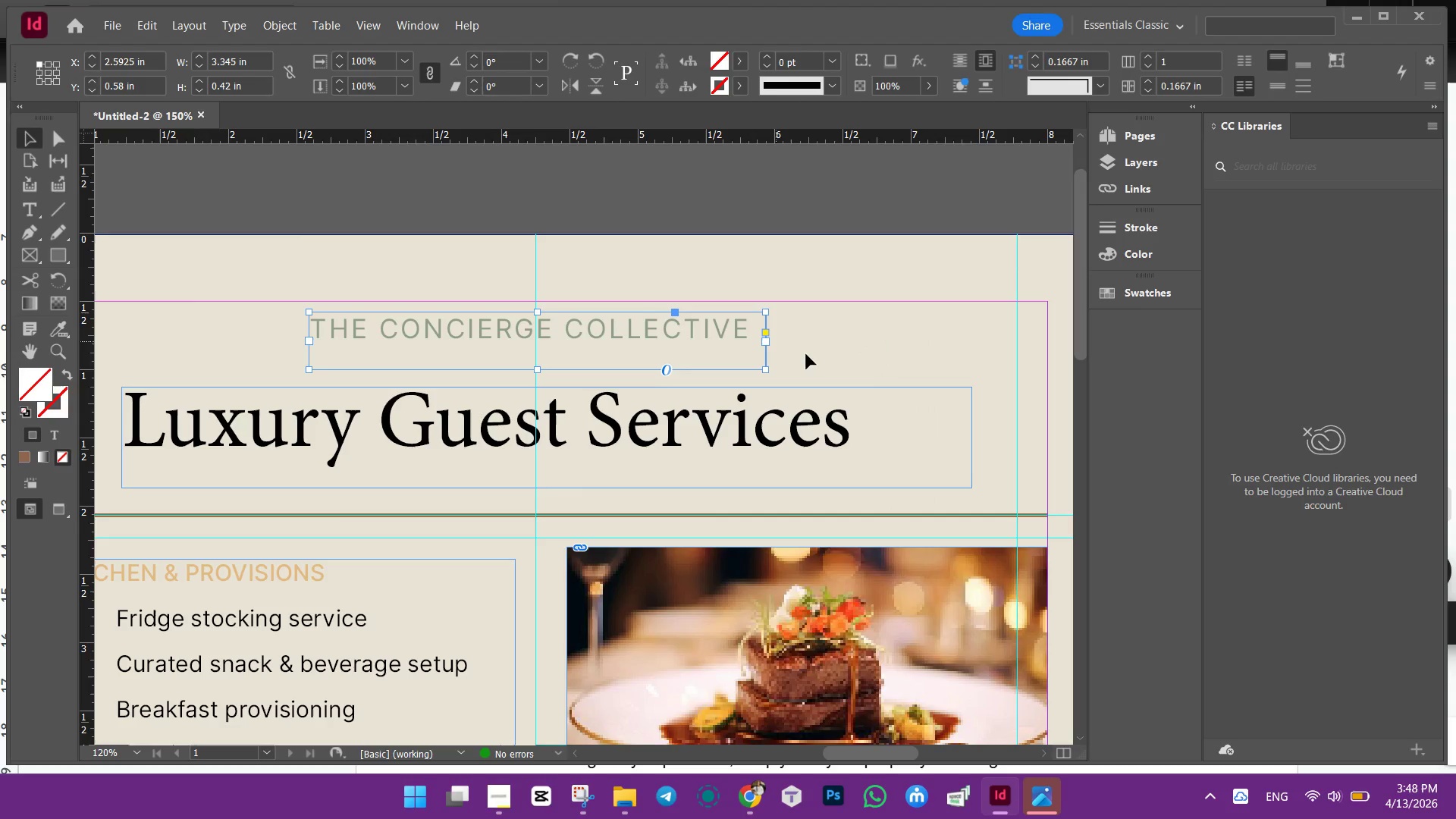 
hold_key(key=AltLeft, duration=0.72)
scroll: coordinate [804, 358], scroll_direction: down, amount: 6.0
 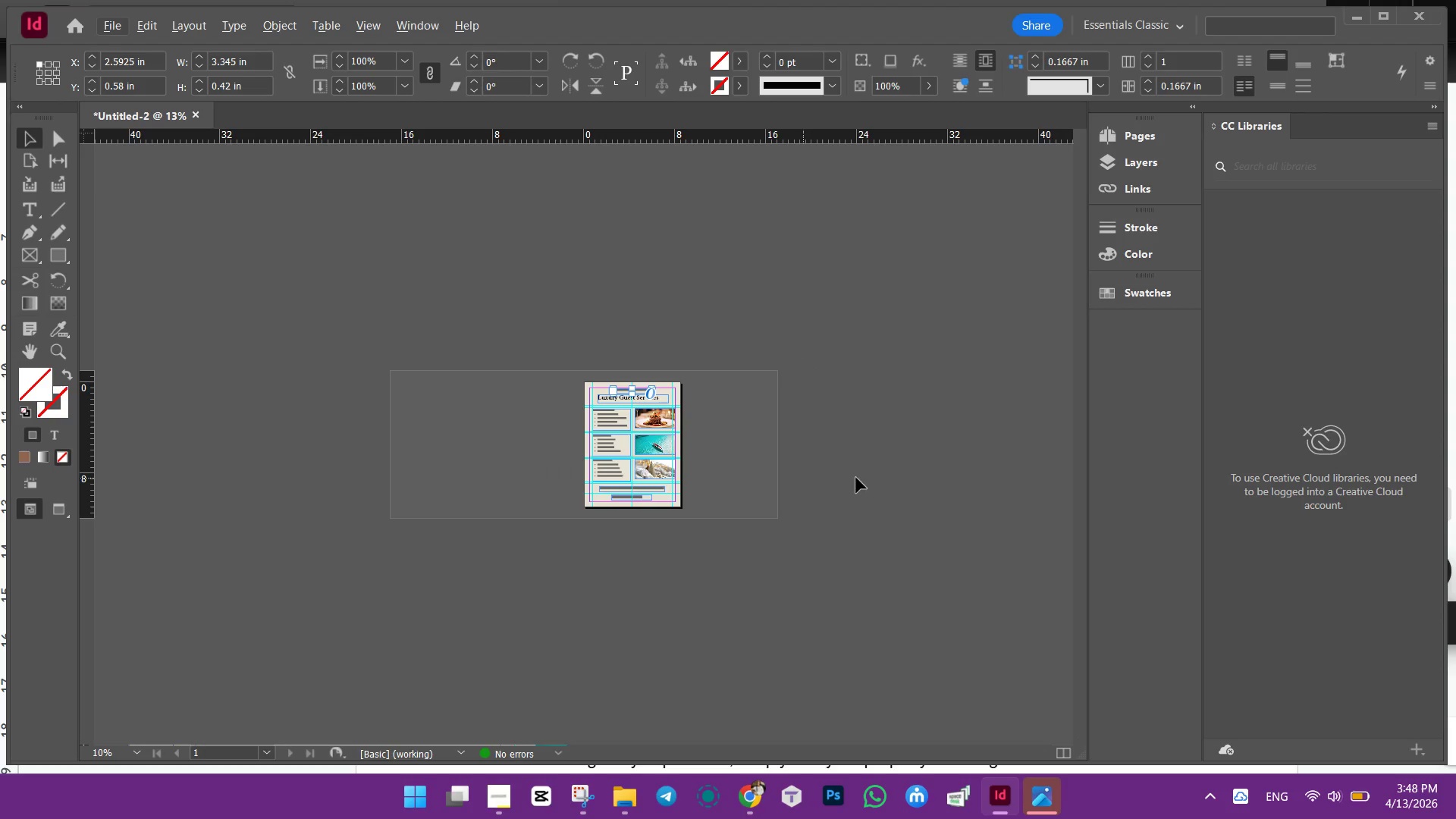 
double_click([896, 472])
 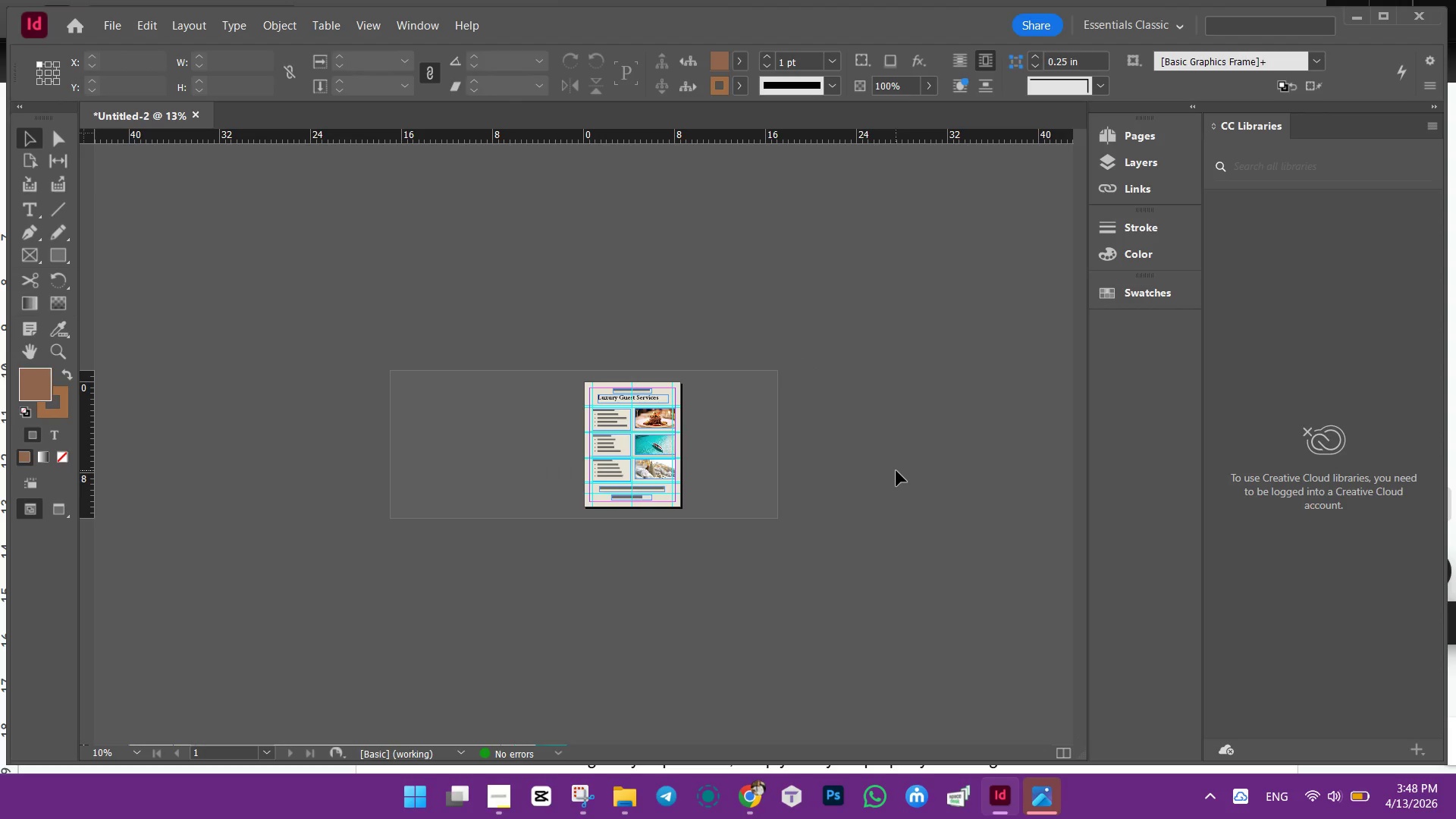 
key(Control+0)
 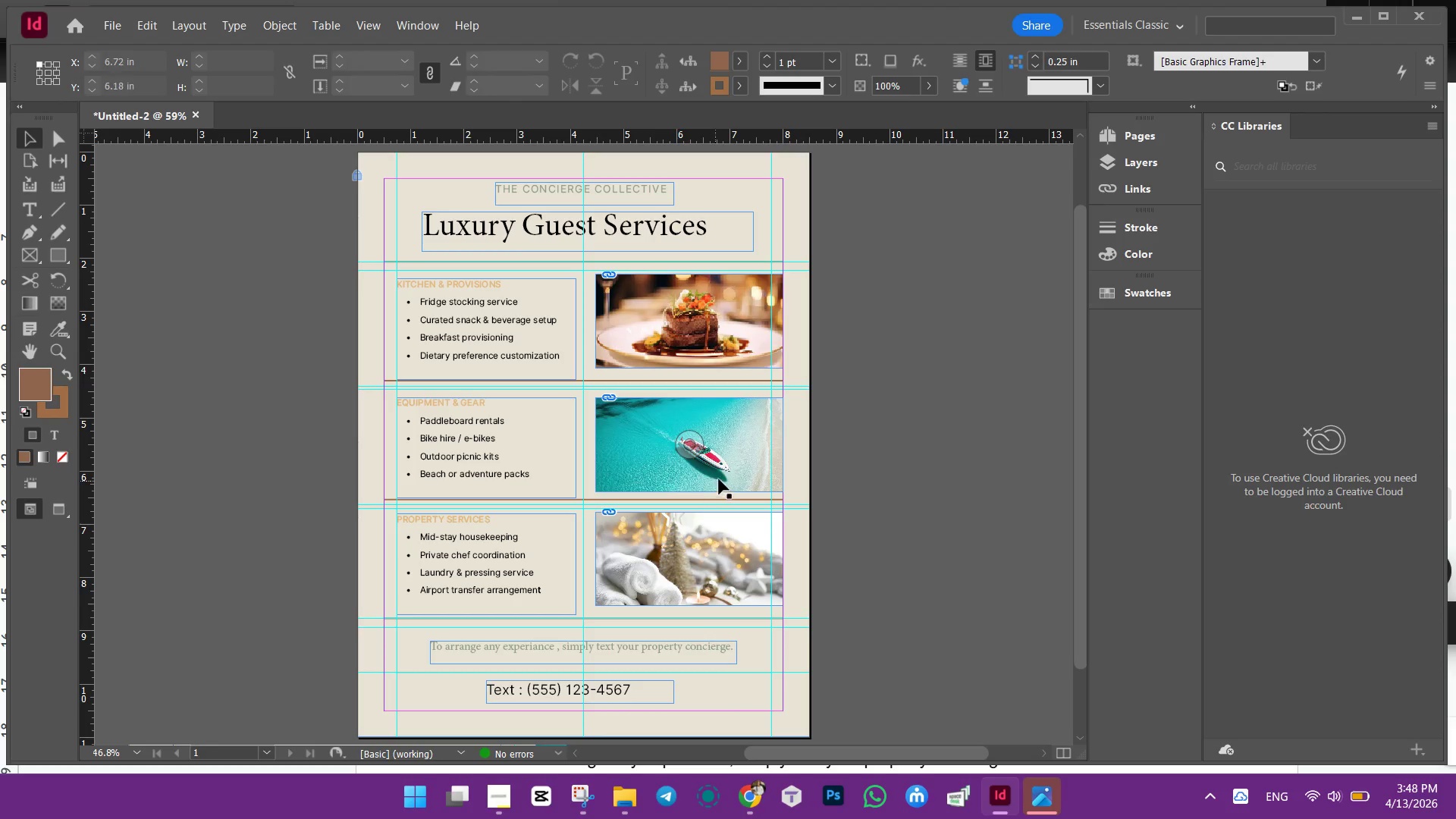 
wait(9.16)
 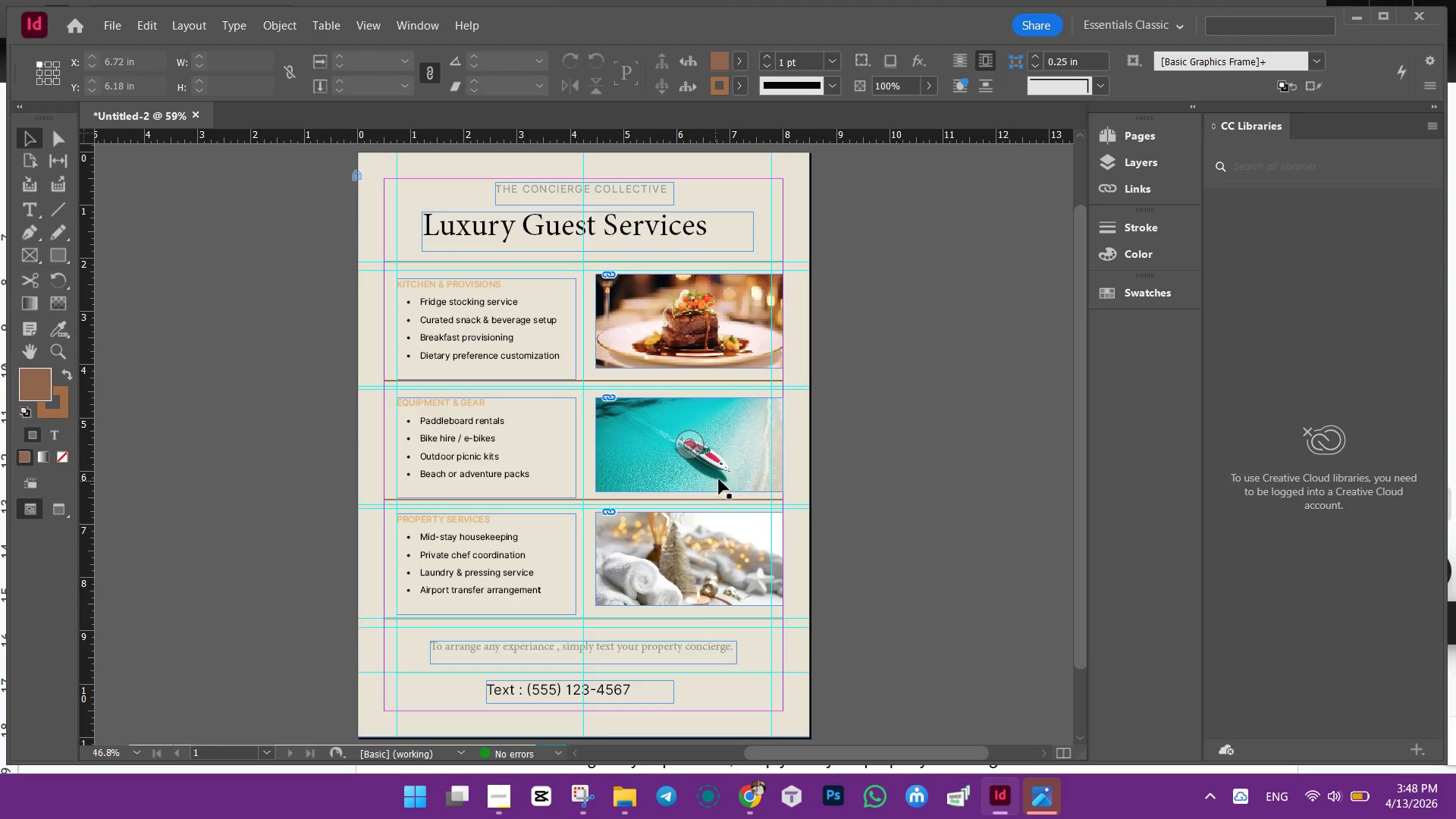 
double_click([613, 228])
 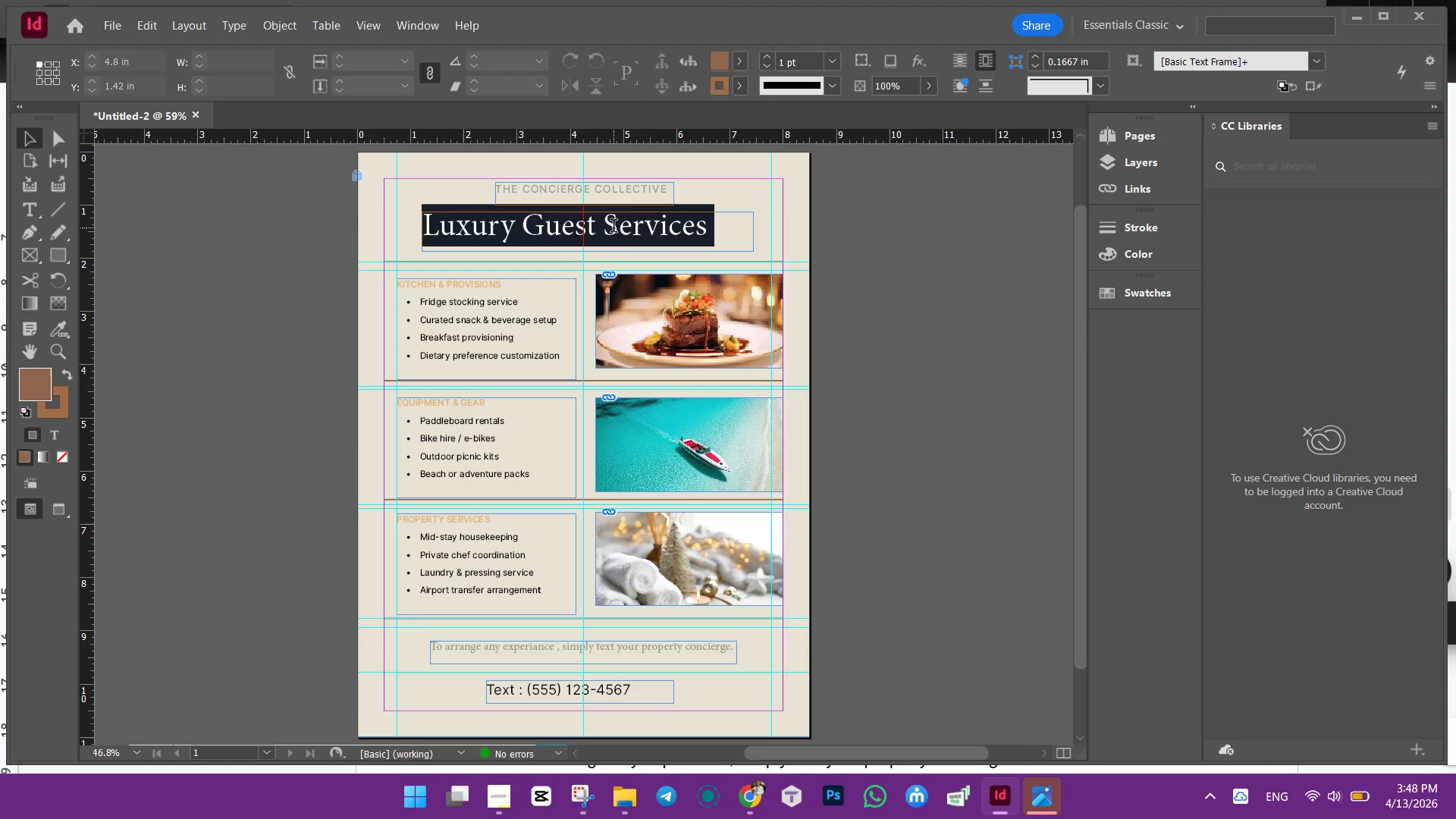 
triple_click([613, 228])
 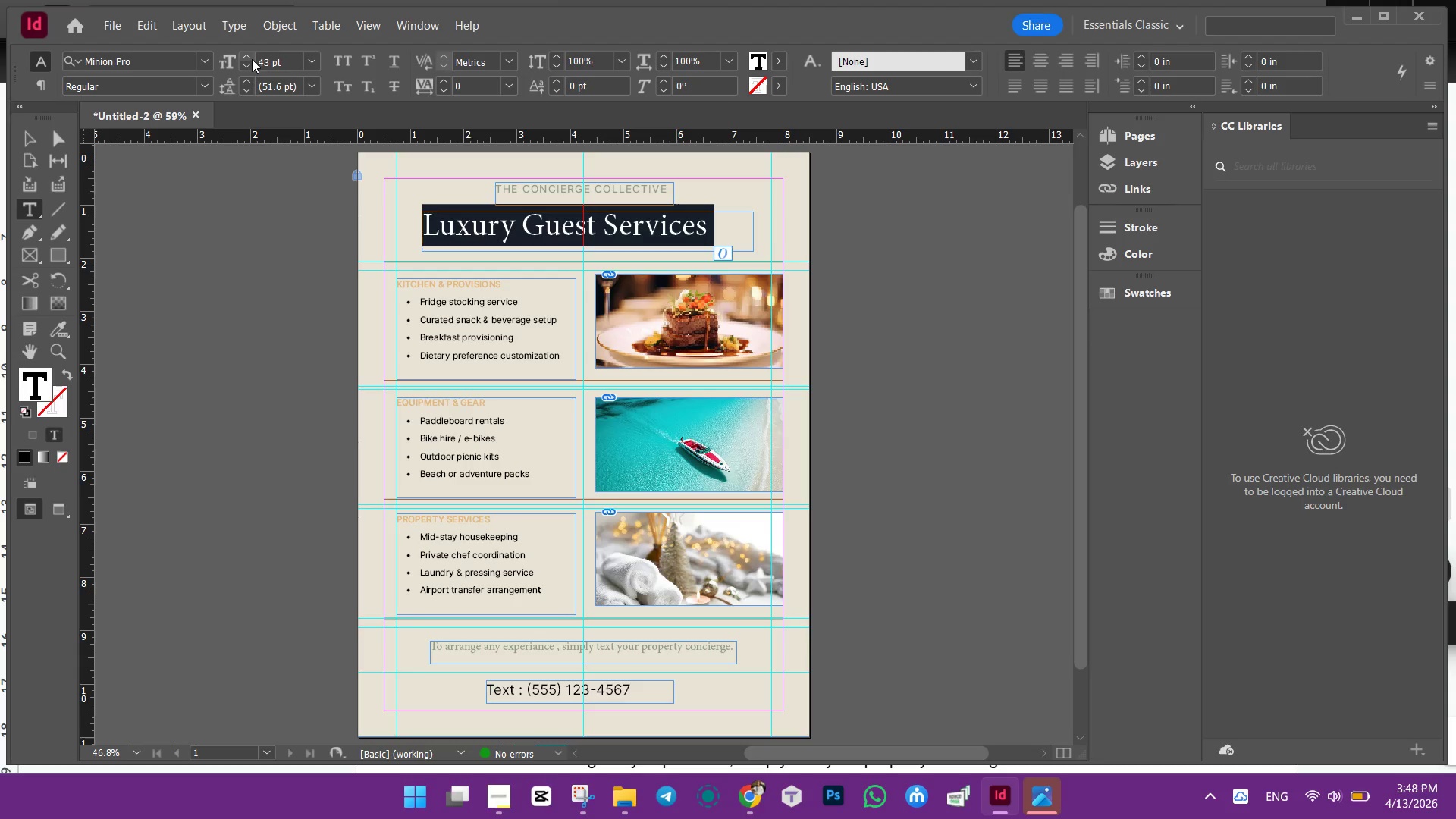 
left_click([246, 53])
 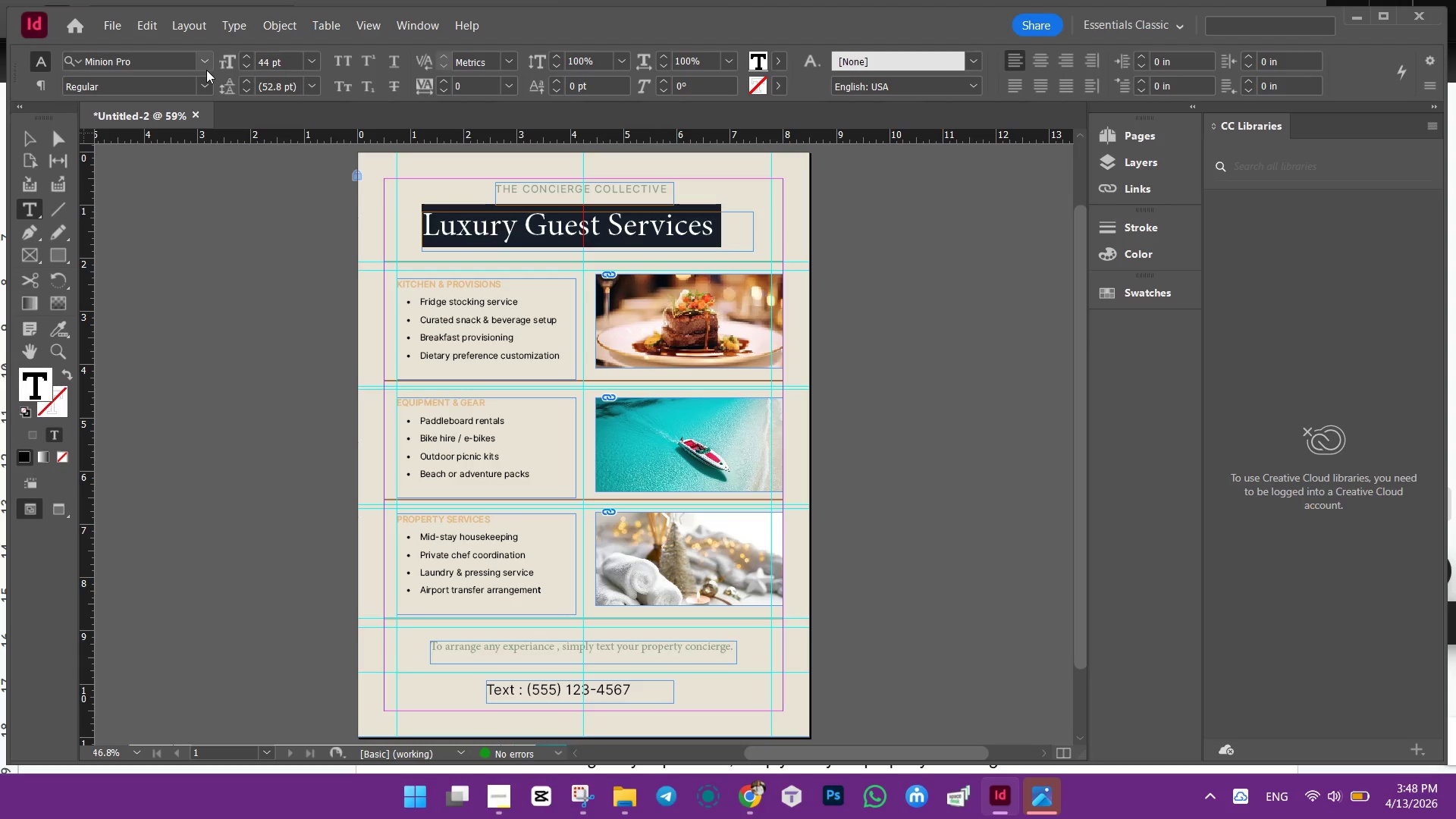 
wait(5.62)
 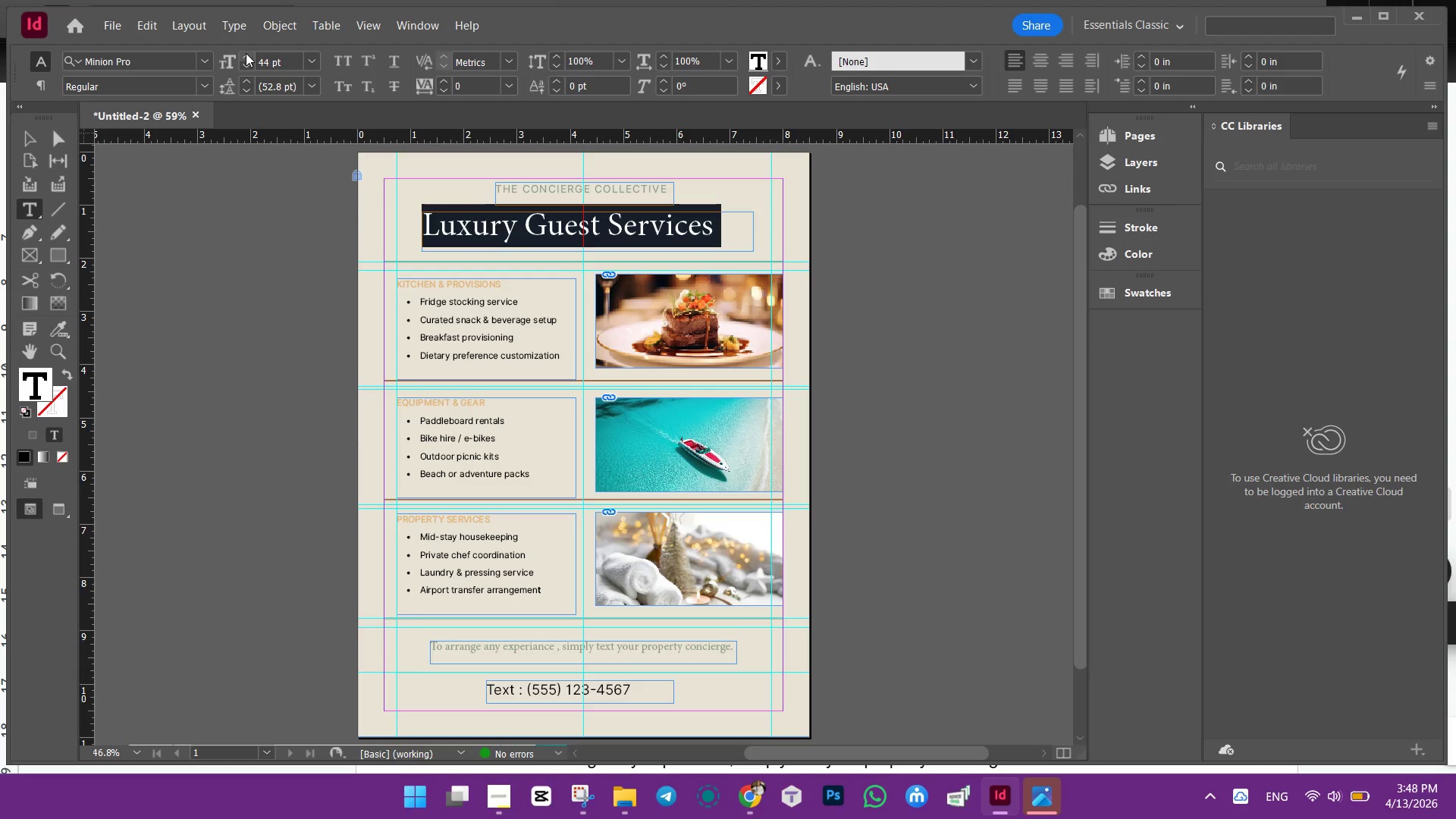 
left_click([202, 64])
 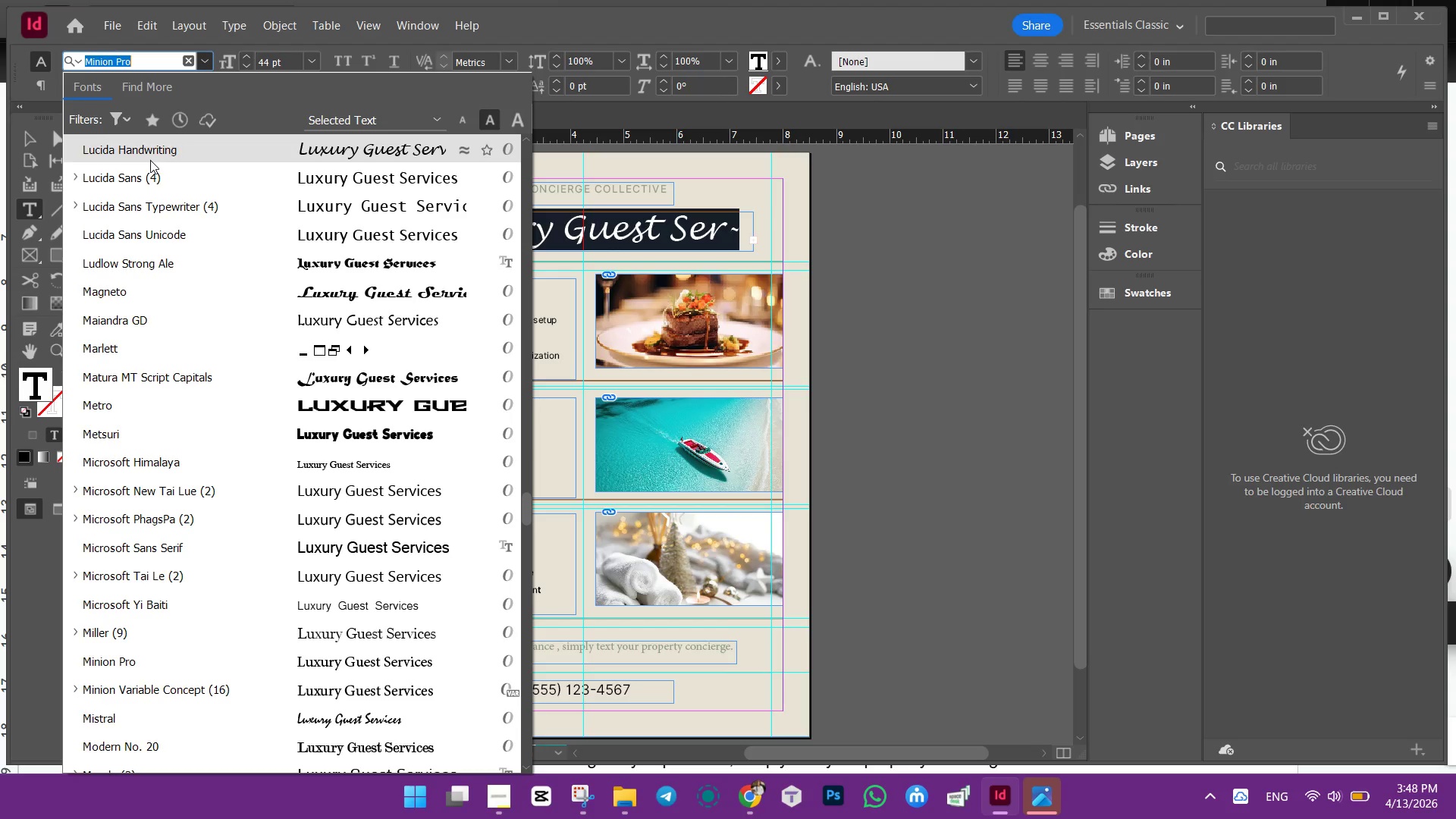 
scroll: coordinate [178, 142], scroll_direction: up, amount: 4.0
 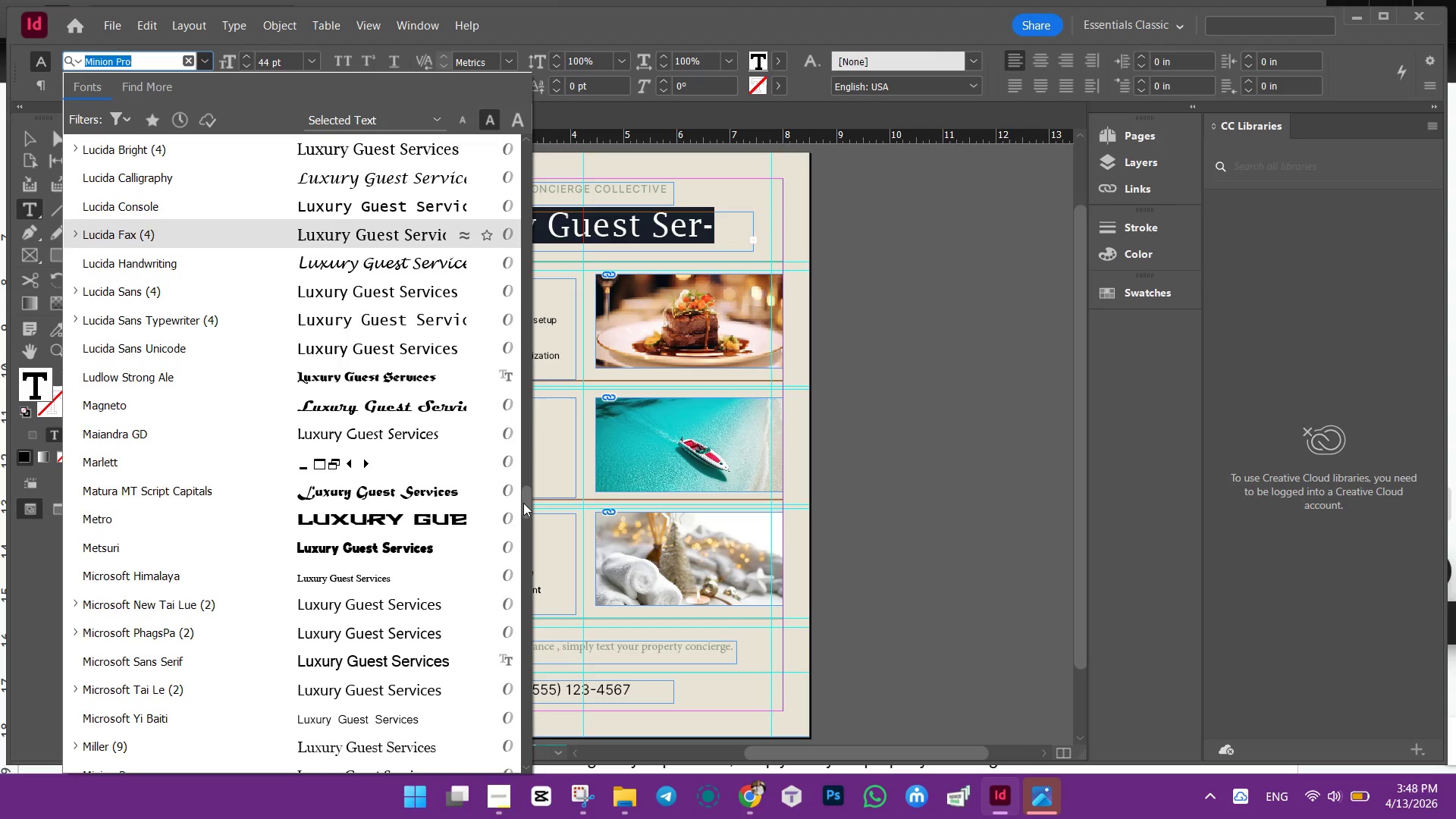 
left_click_drag(start_coordinate=[525, 502], to_coordinate=[529, 129])
 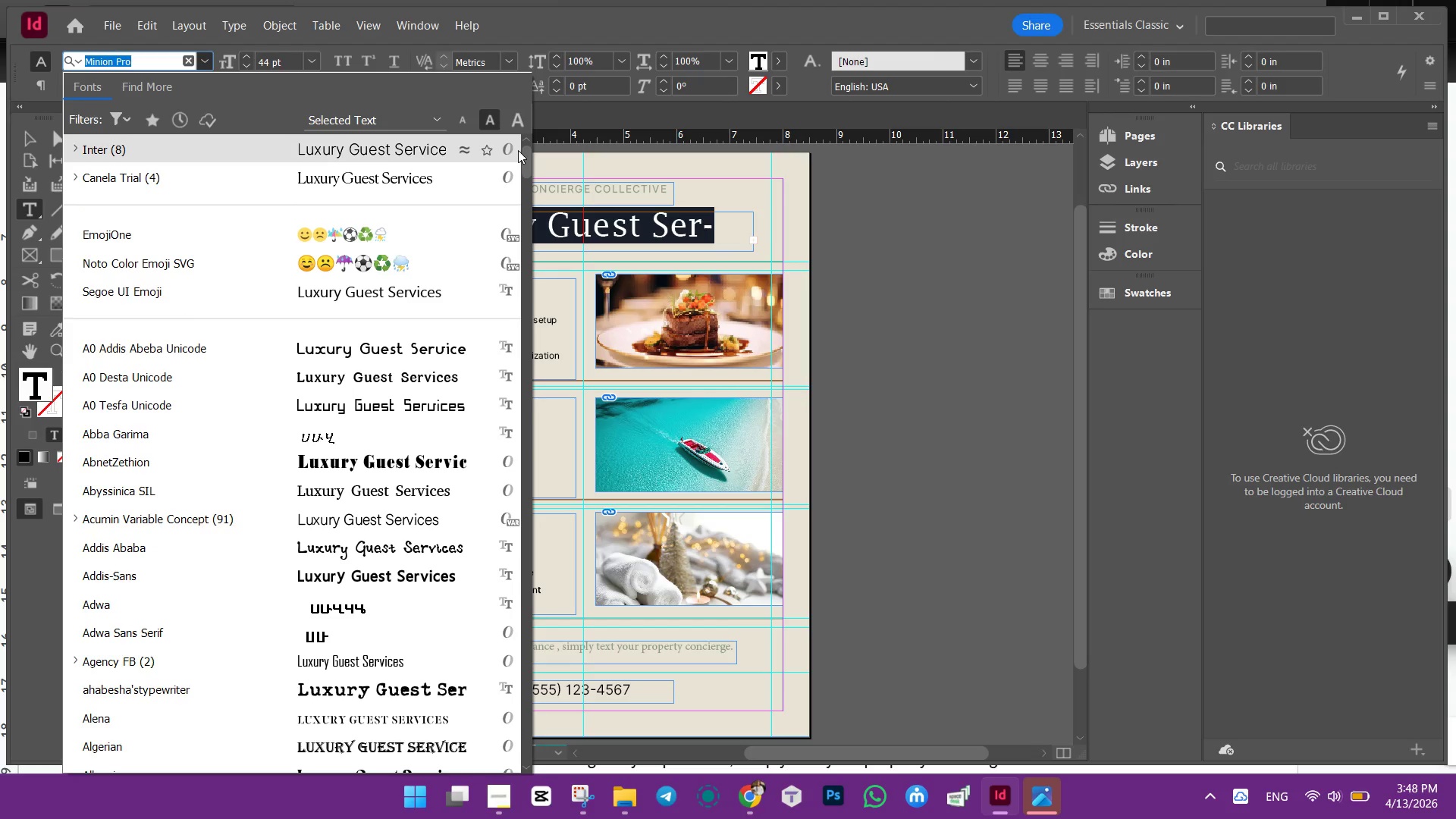 
scroll: coordinate [518, 150], scroll_direction: up, amount: 4.0
 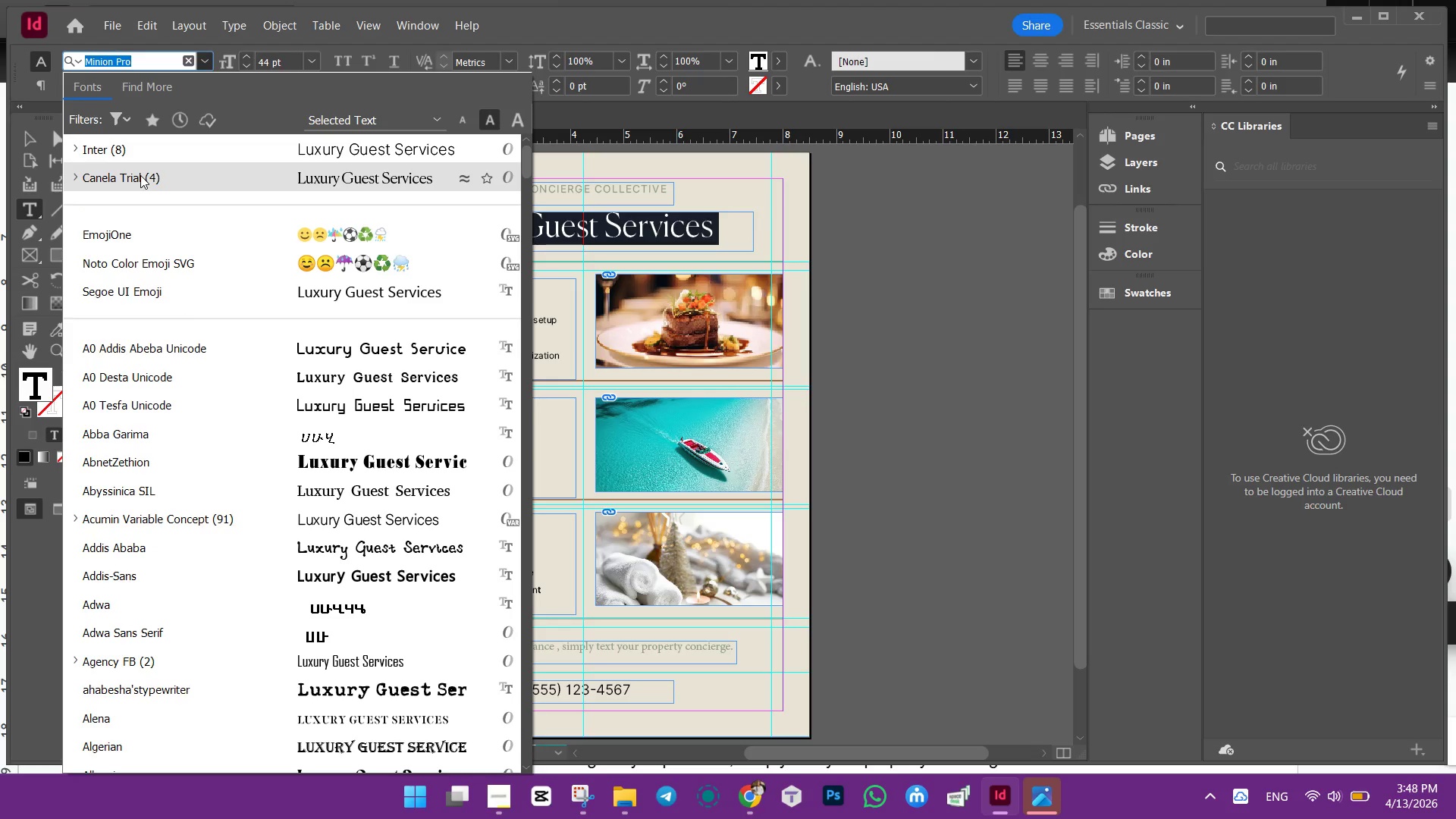 
left_click([140, 175])
 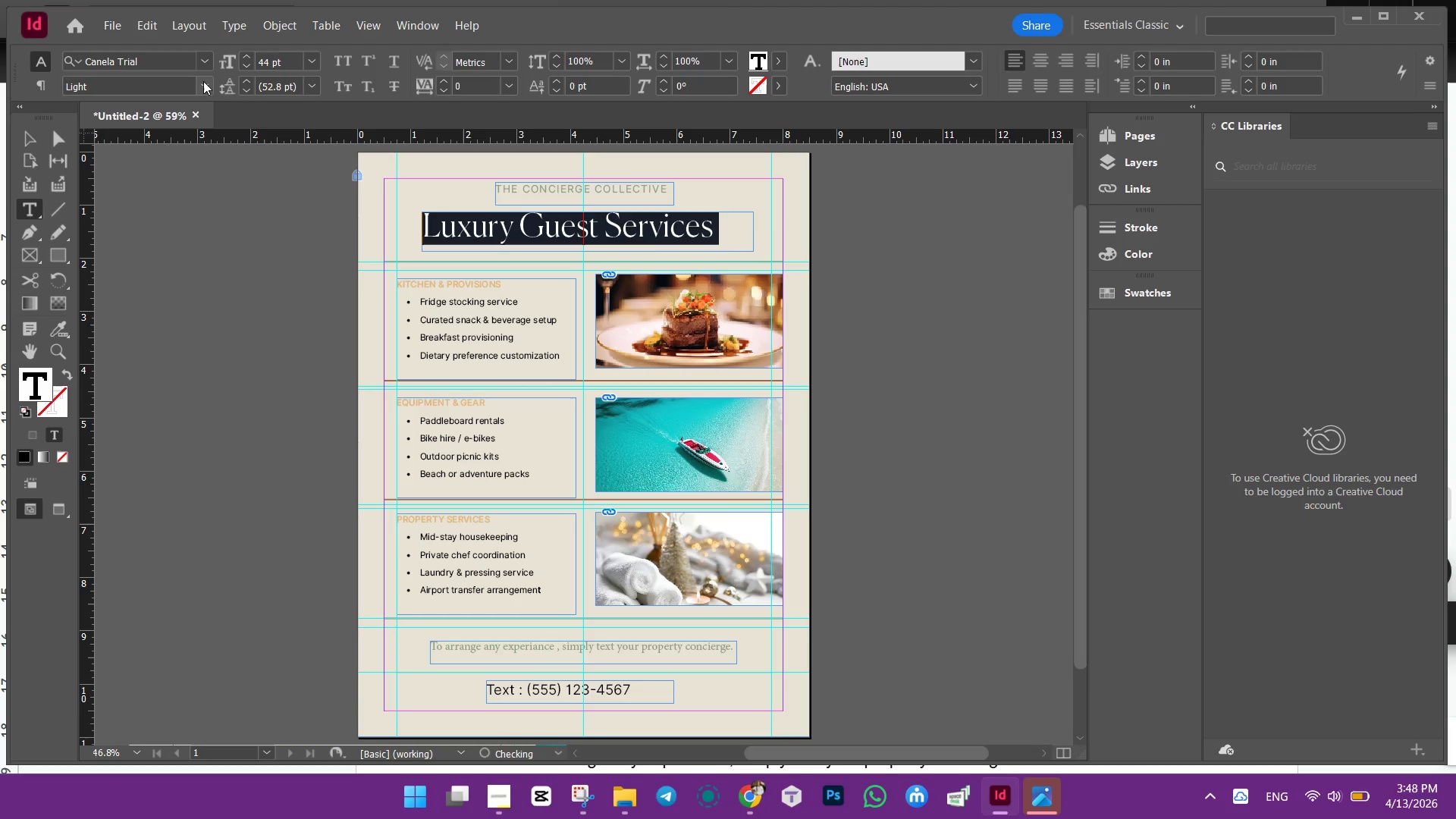 
left_click([203, 81])
 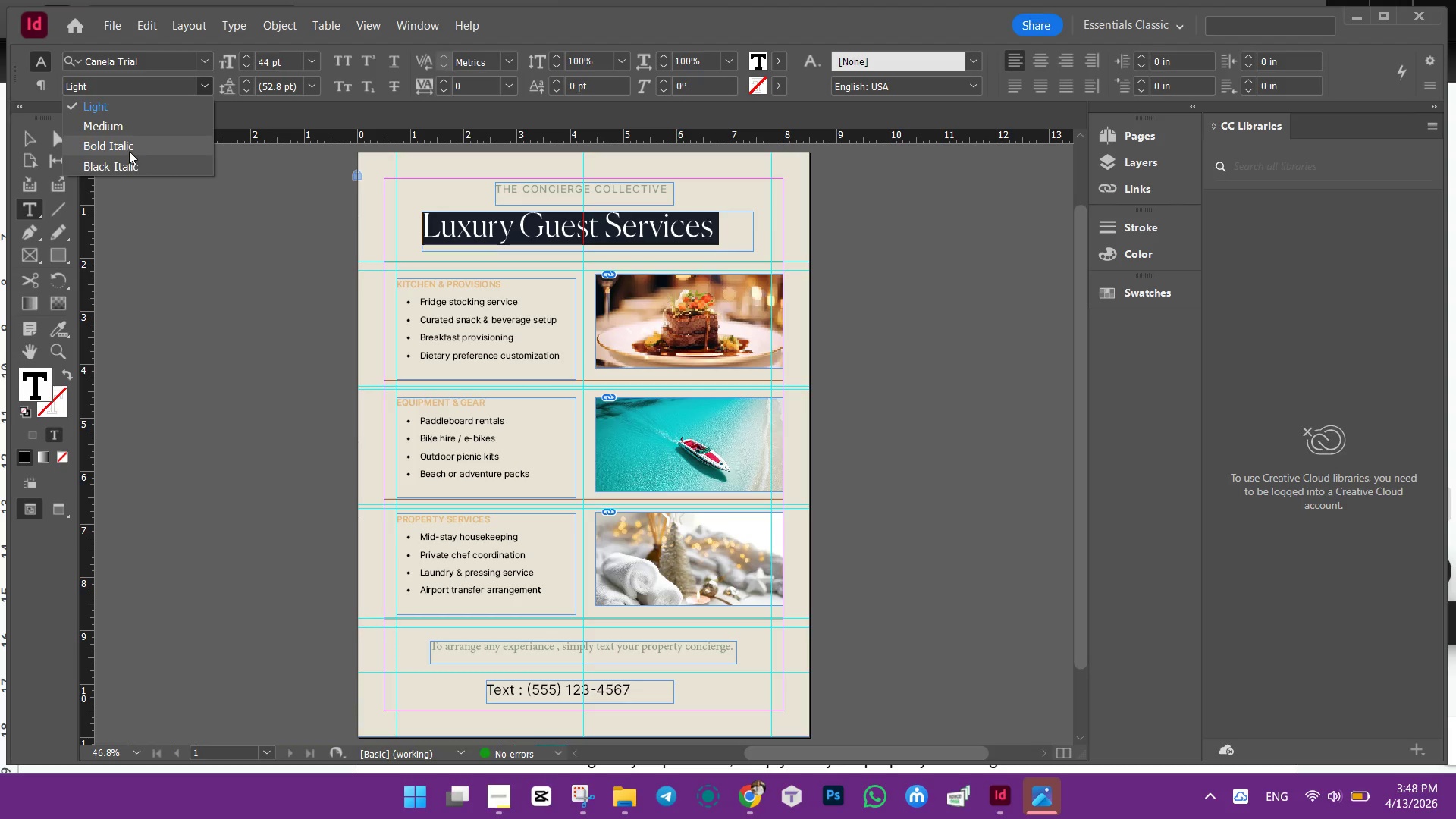 
double_click([130, 151])
 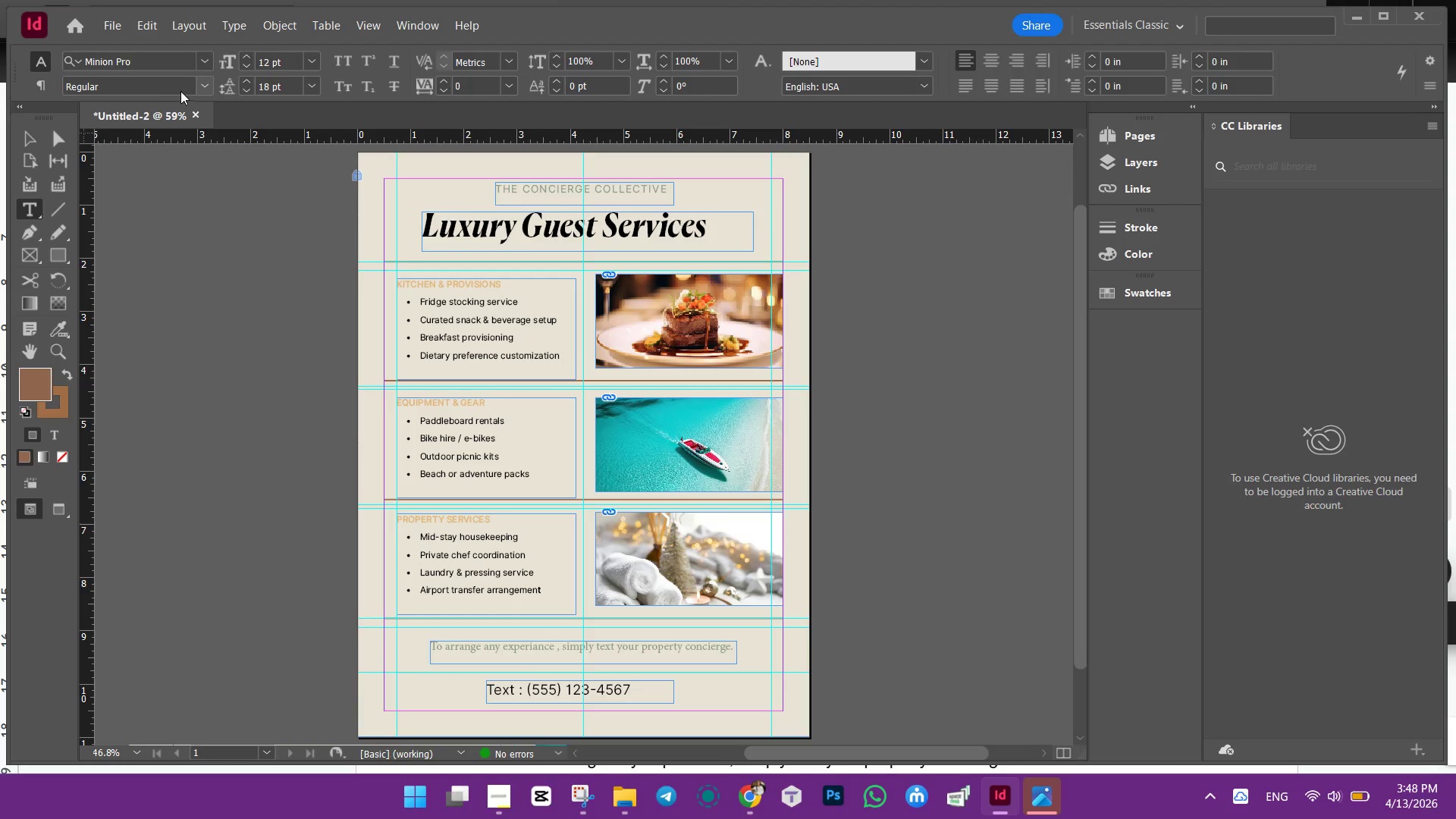 
left_click([207, 86])
 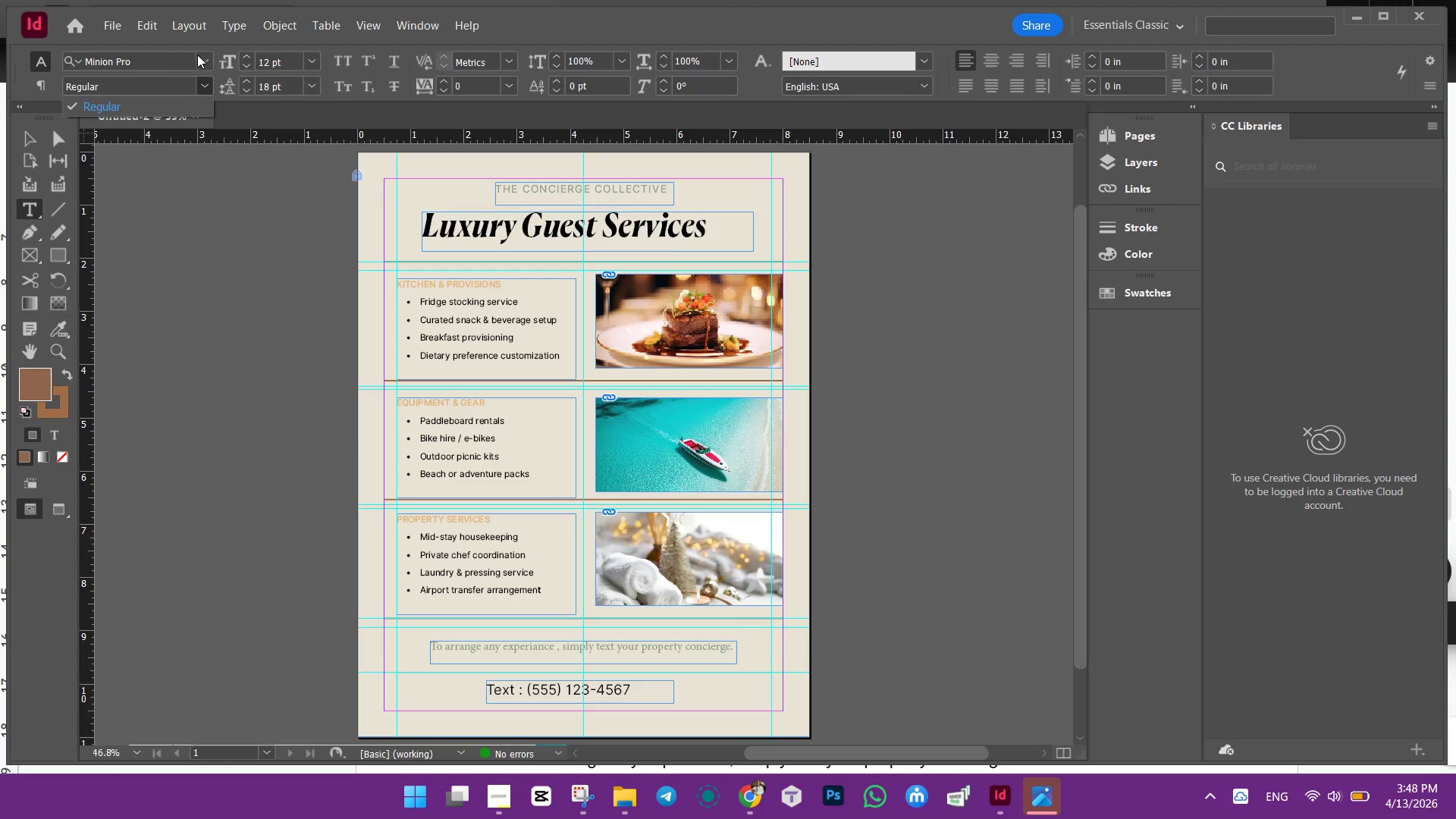 
left_click([199, 55])
 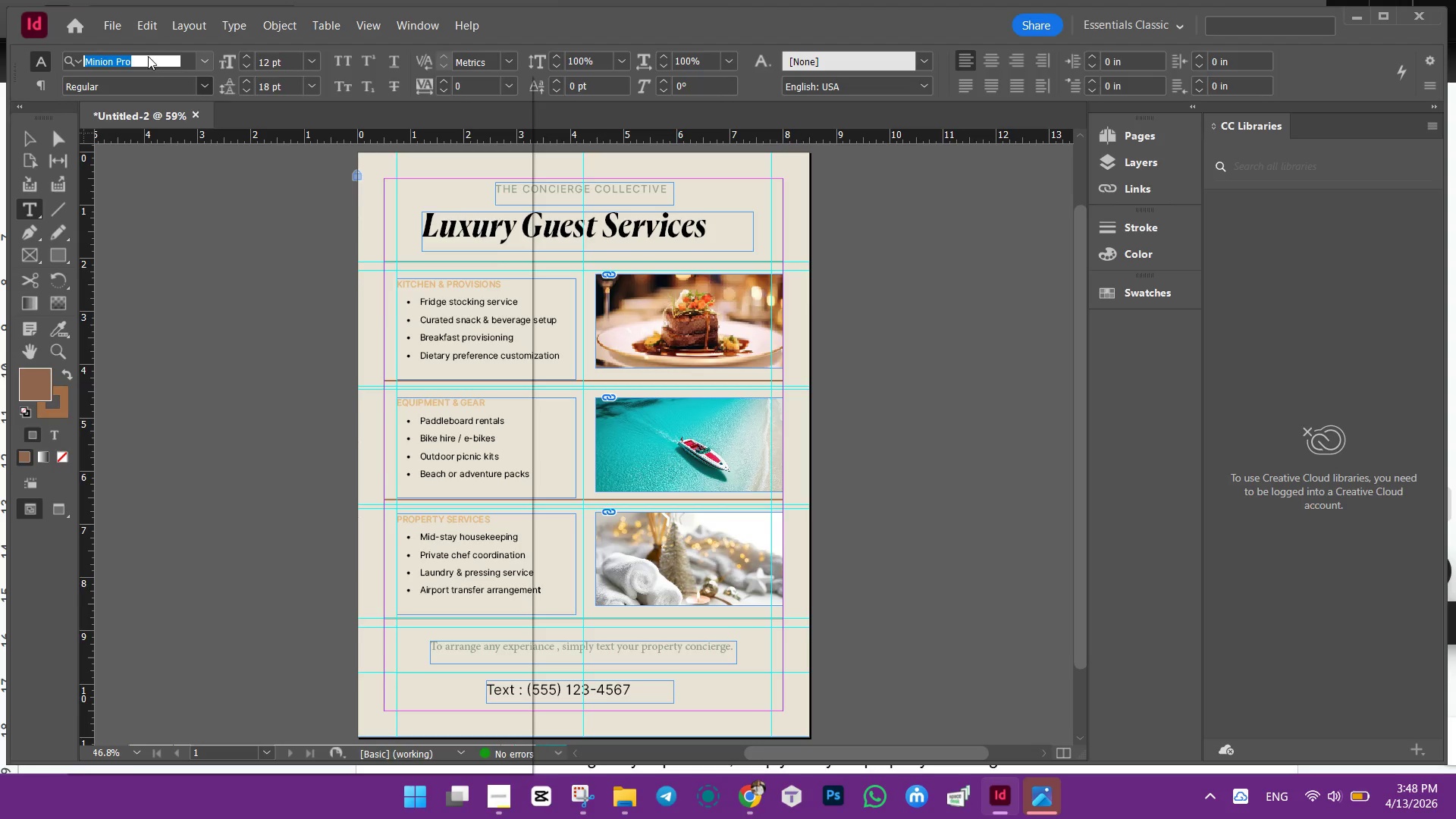 
left_click([148, 56])
 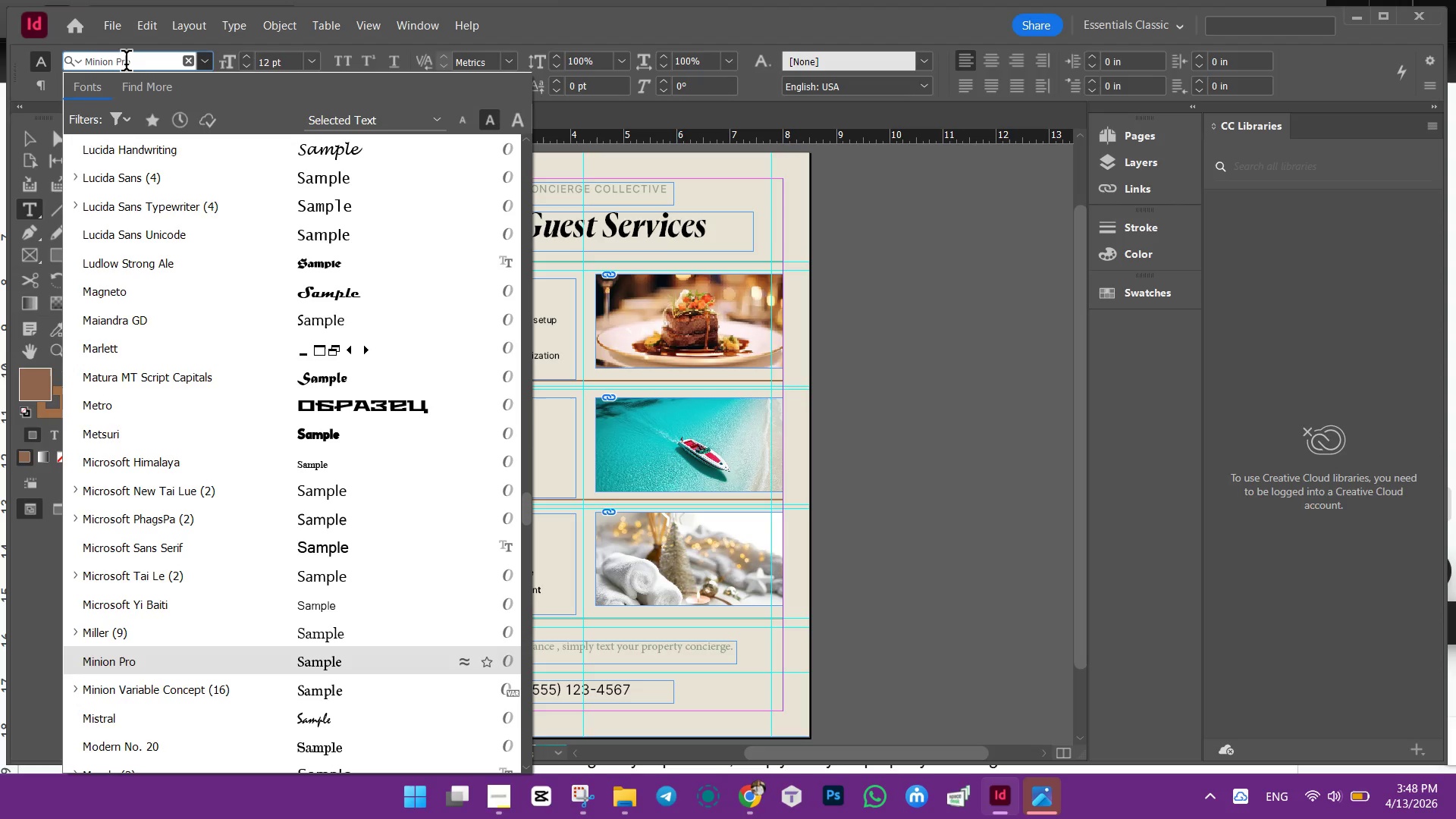 
double_click([126, 64])
 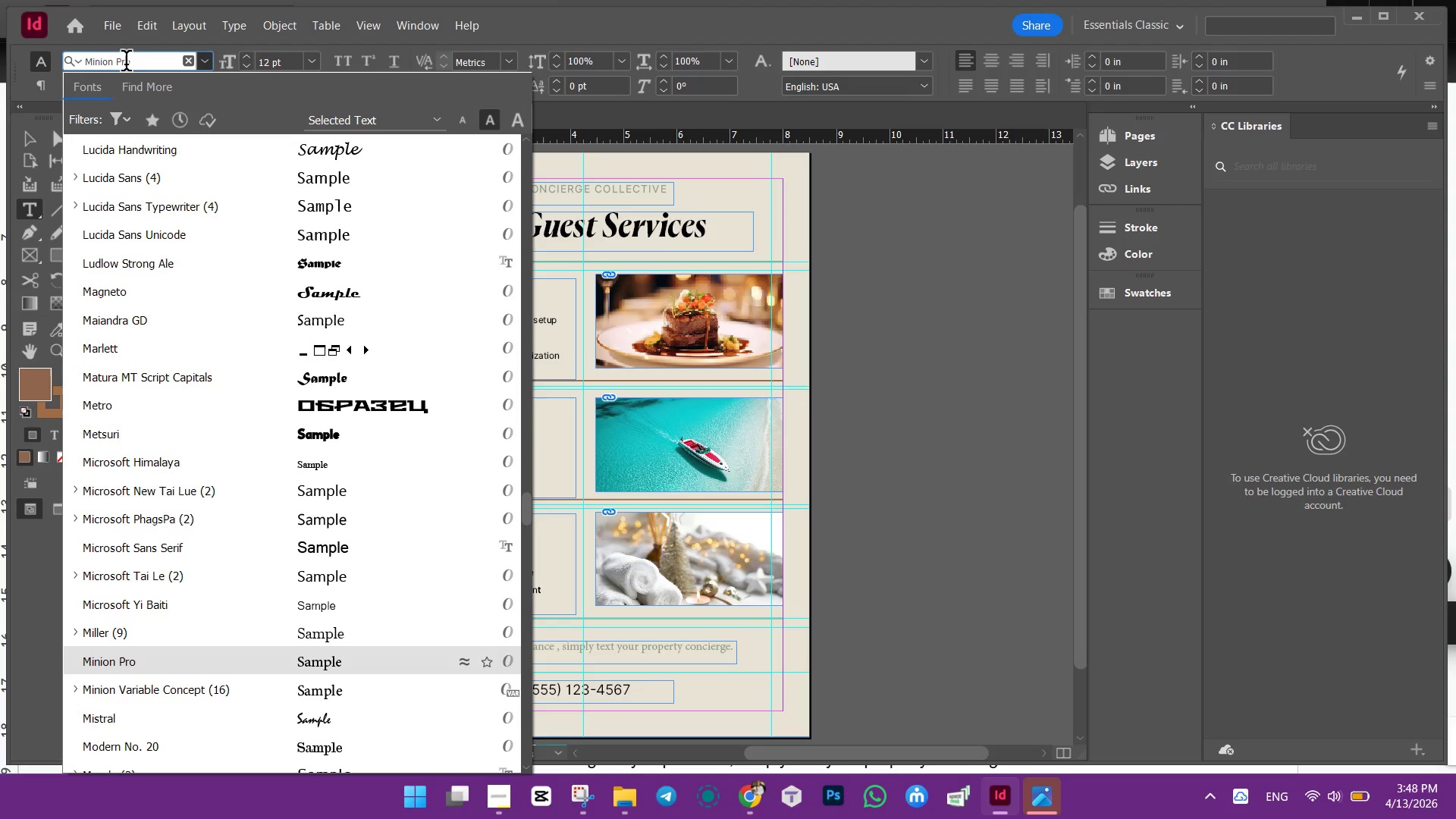 
triple_click([126, 64])
 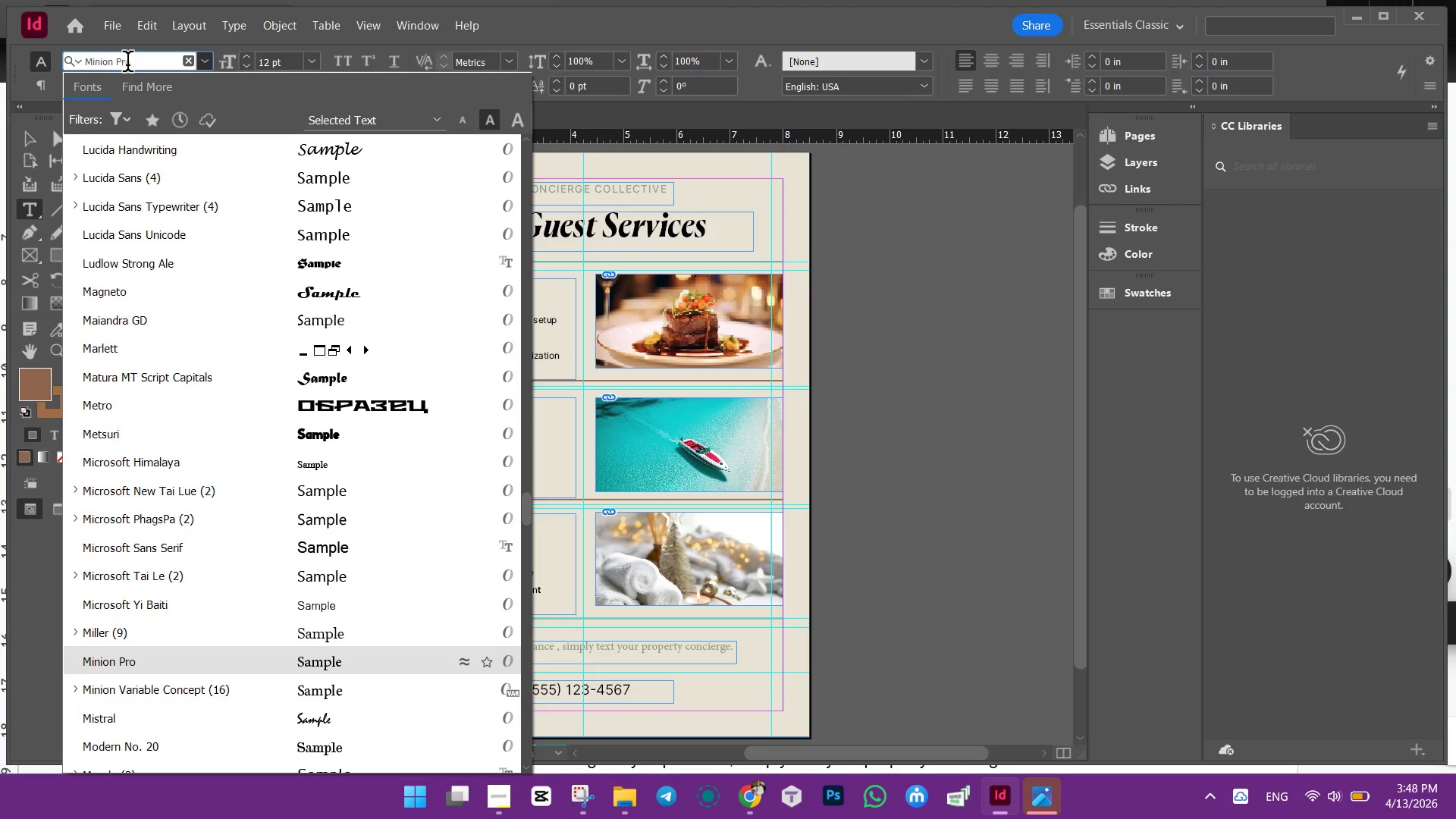 
key(Control+ControlLeft)
 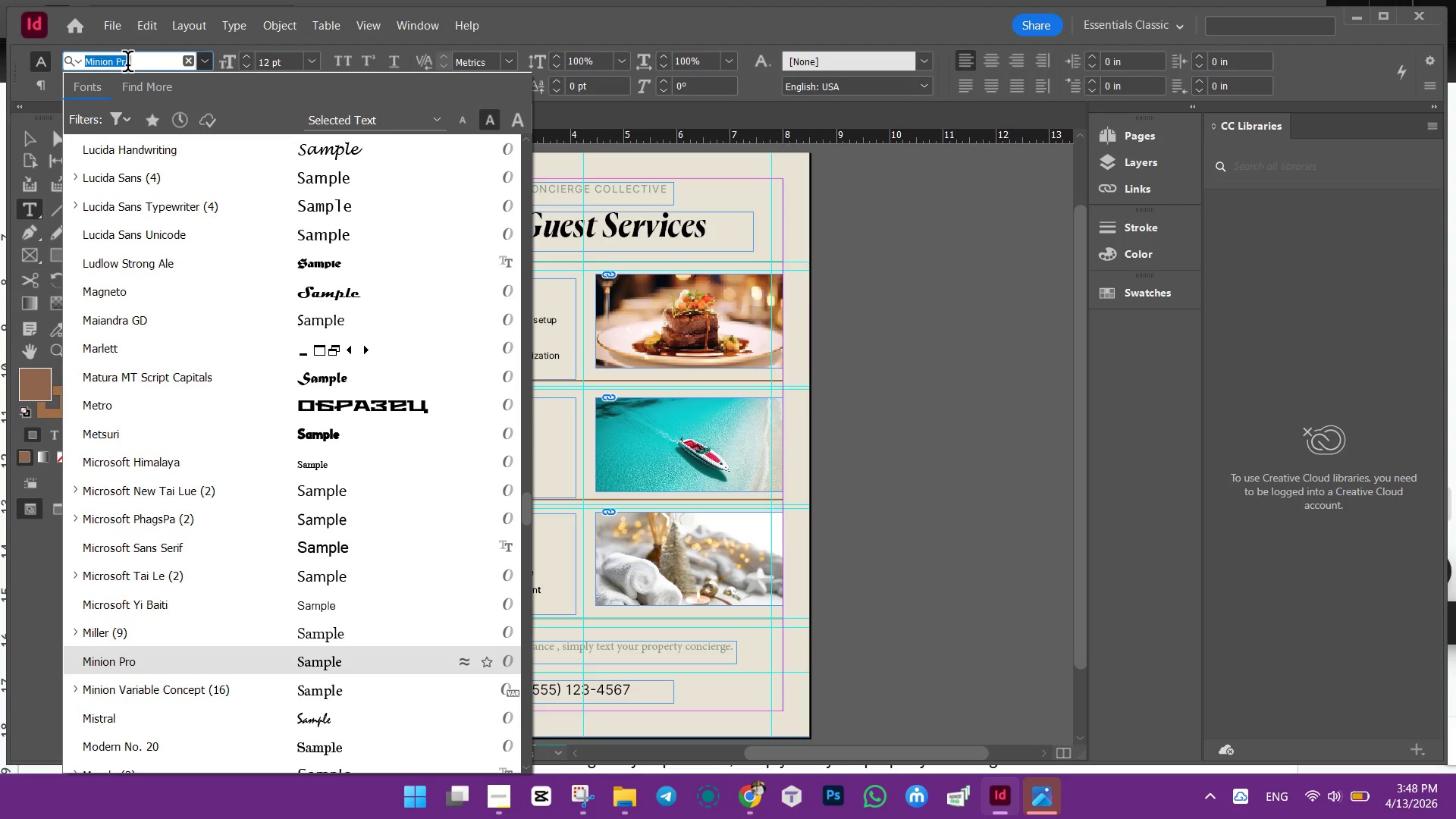 
key(Control+A)
 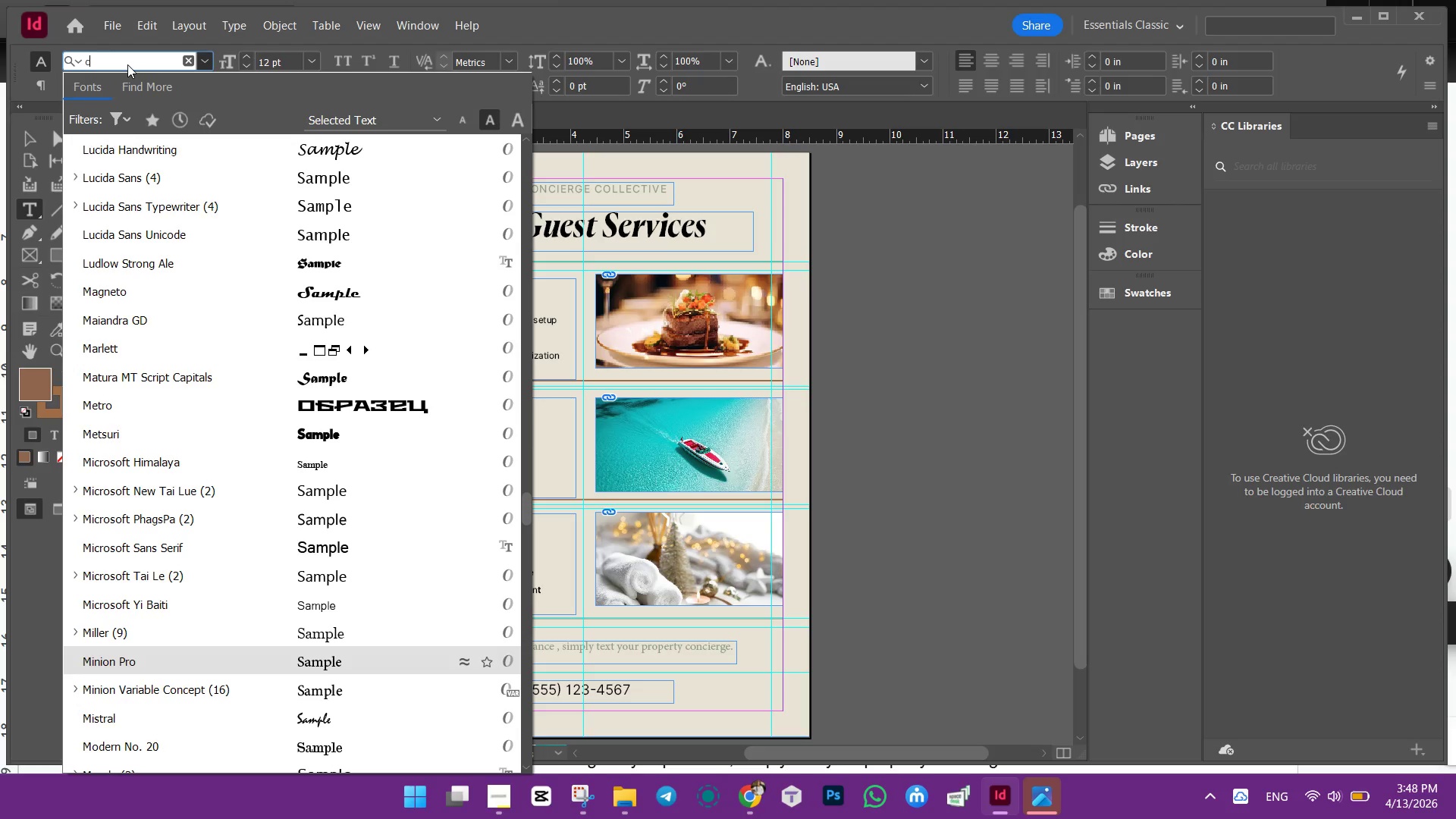 
type(can)
 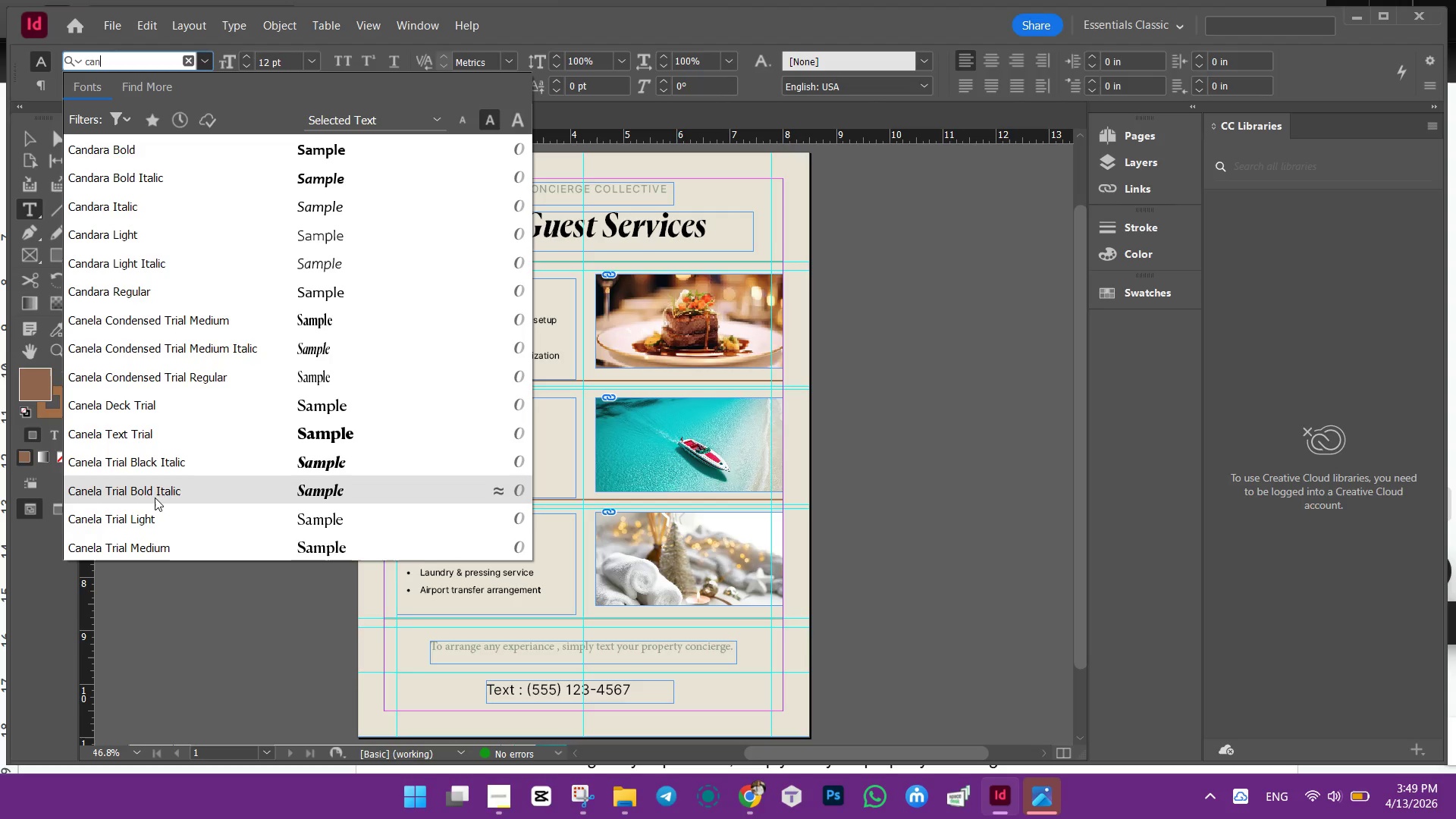 
wait(7.94)
 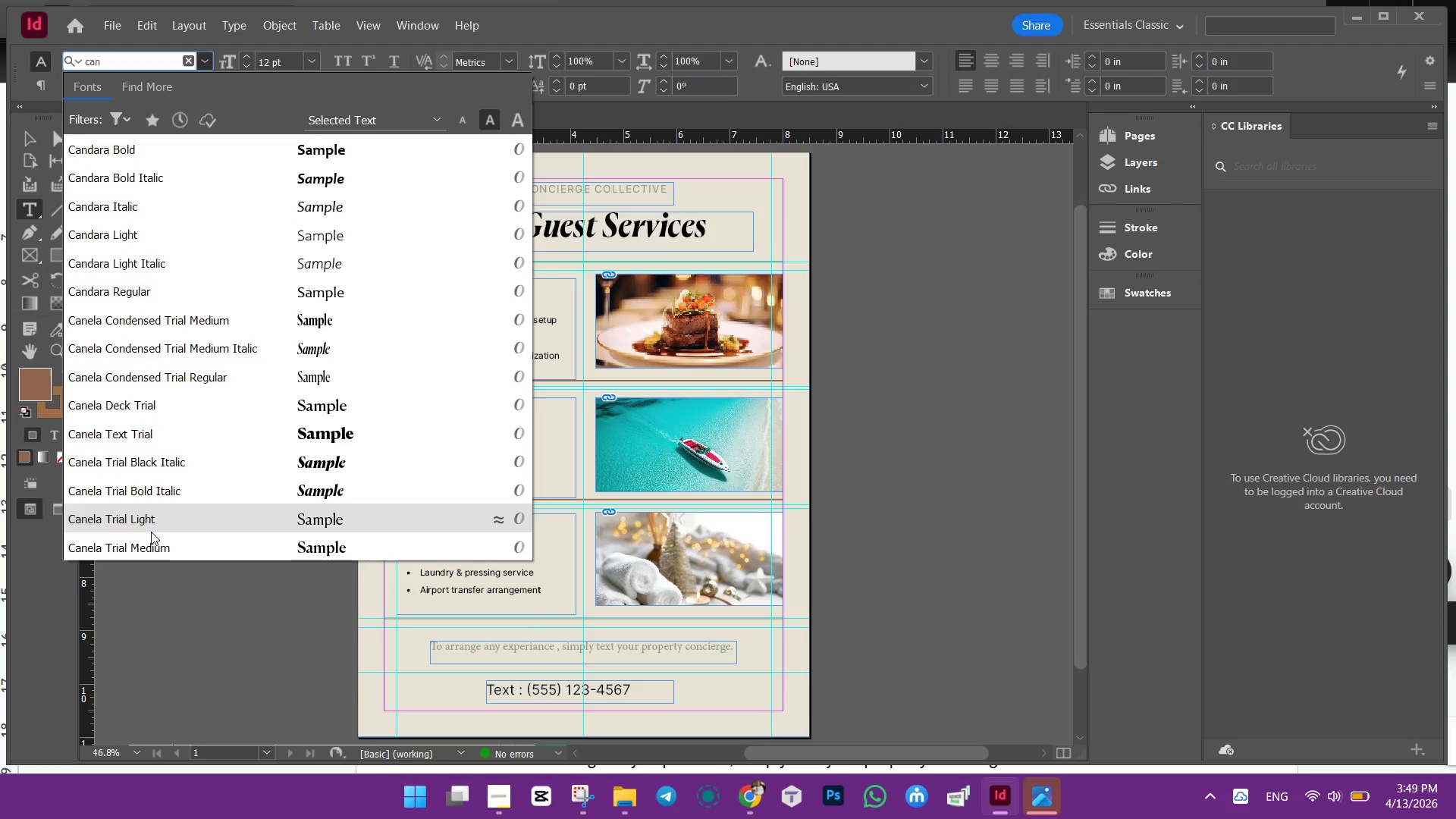 
left_click([136, 548])
 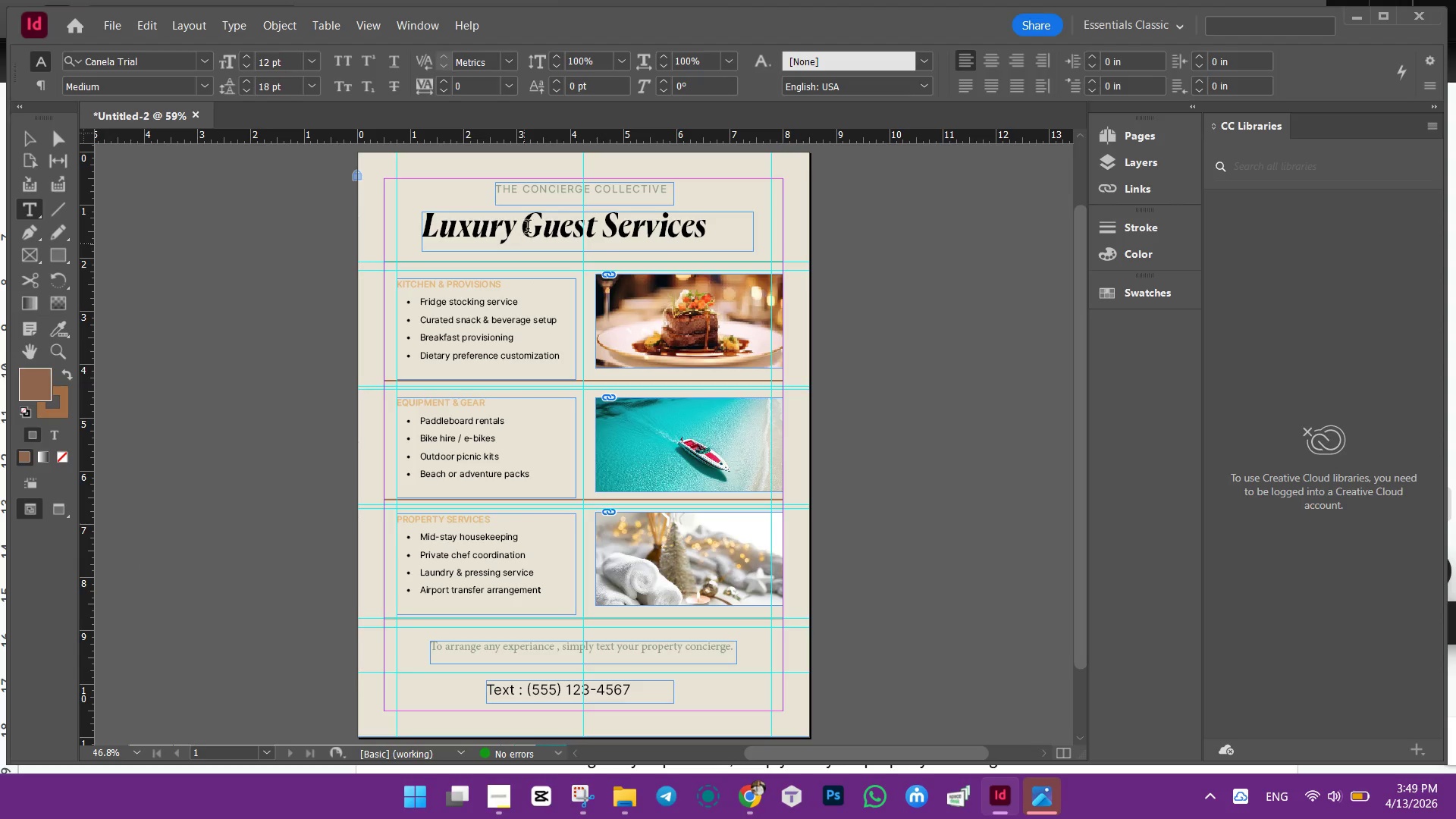 
double_click([528, 228])
 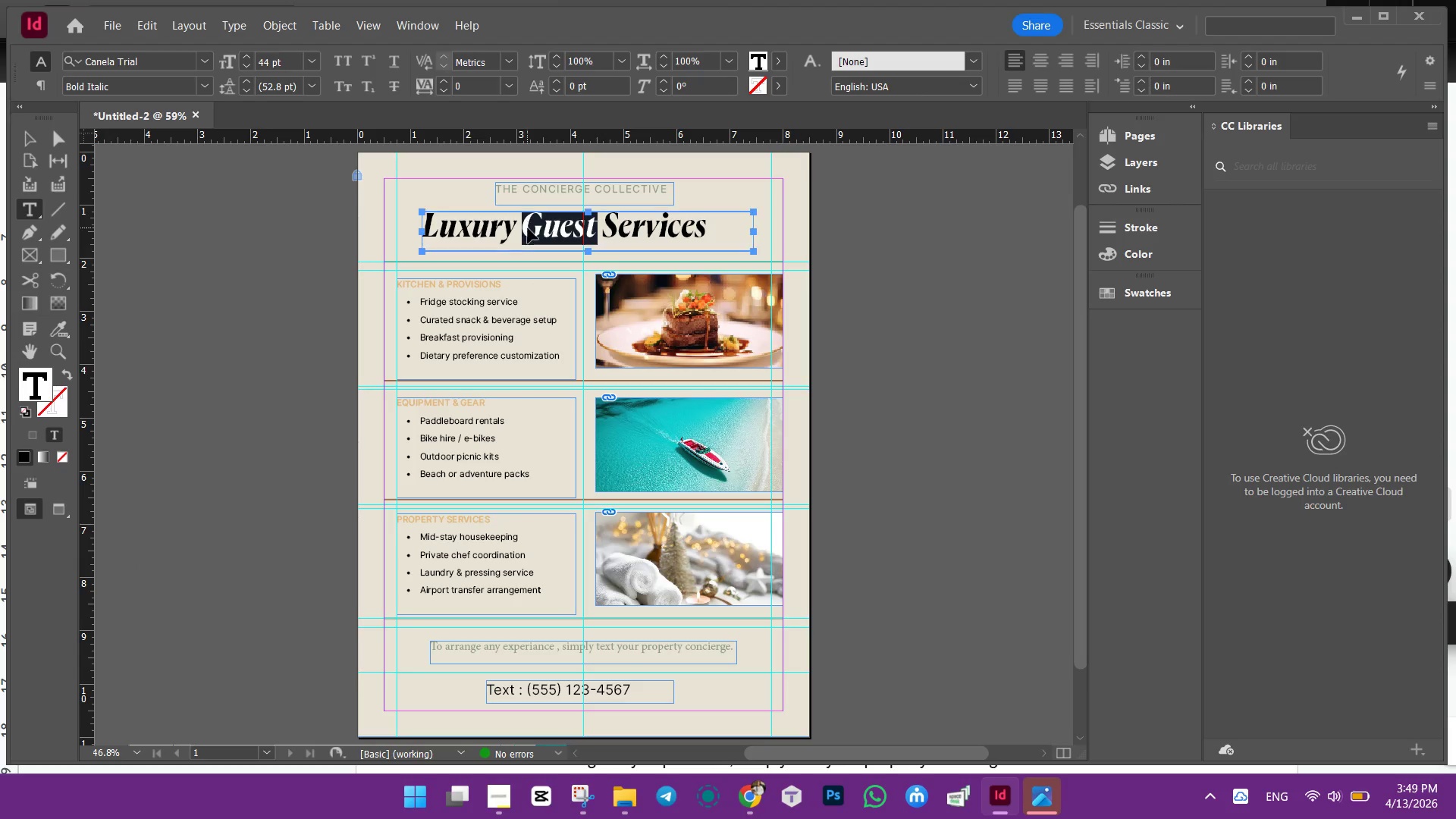 
key(Control+ControlLeft)
 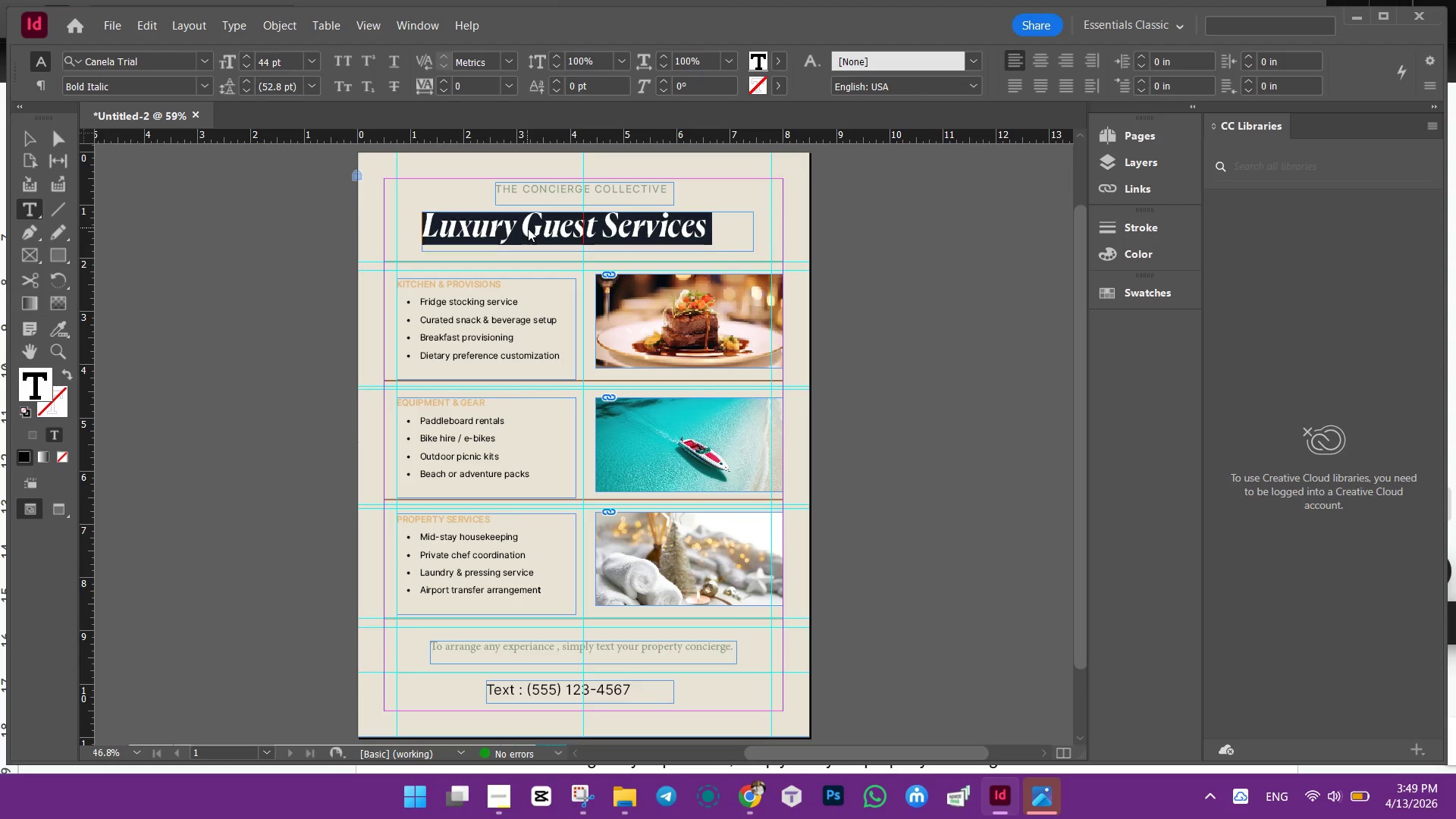 
key(Control+A)
 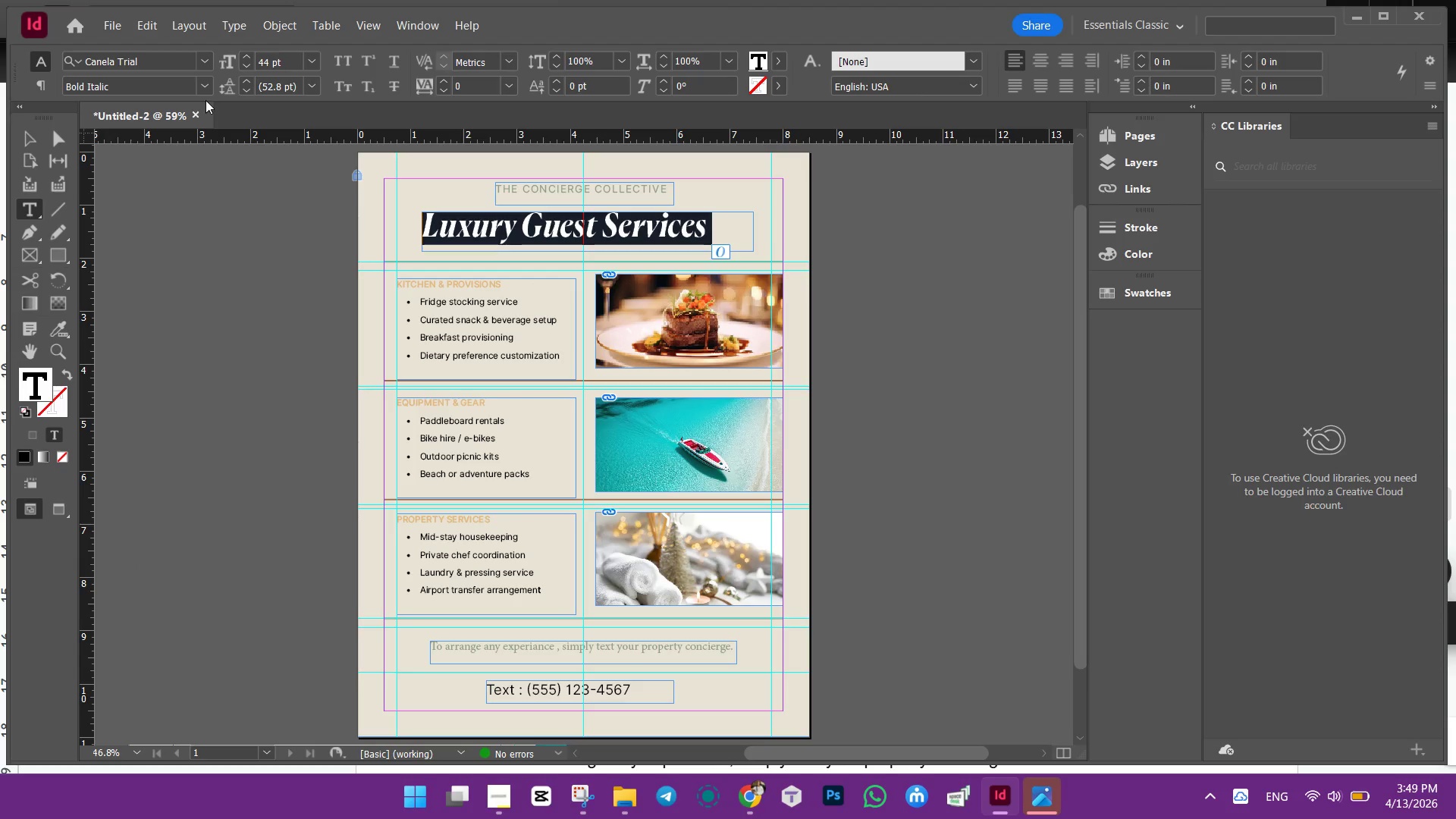 
left_click([206, 91])
 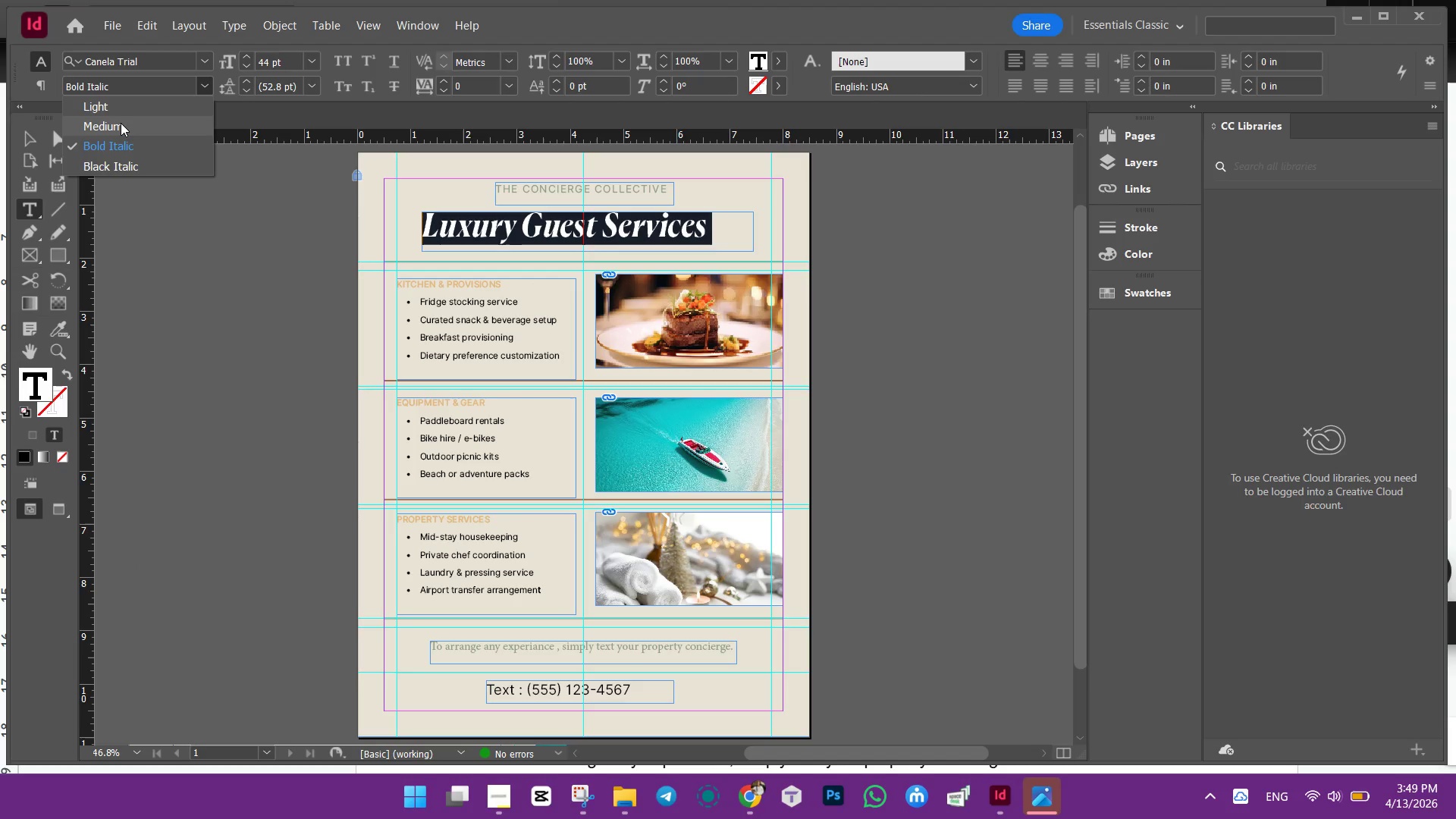 
left_click([121, 122])
 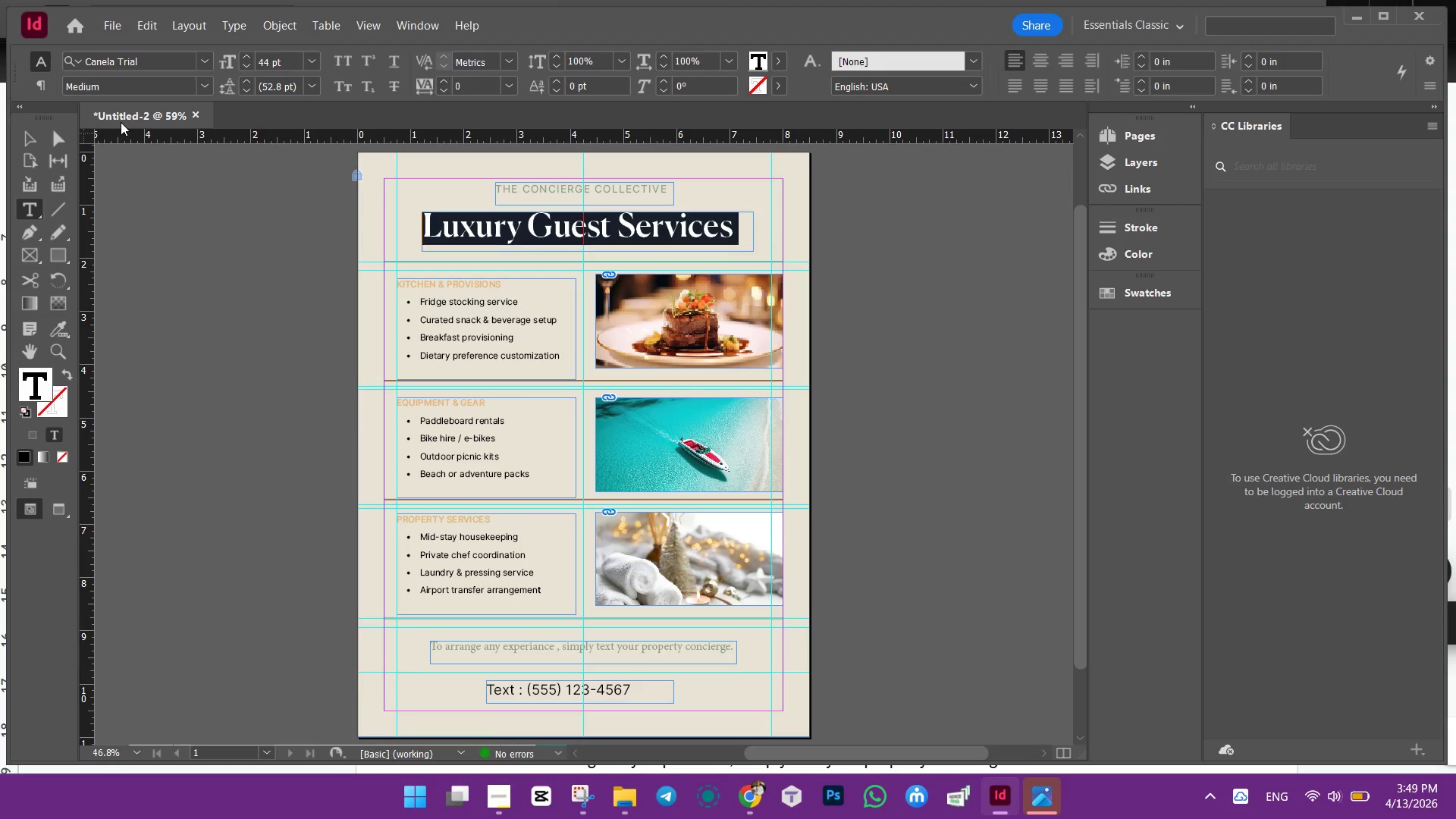 
double_click([121, 122])
 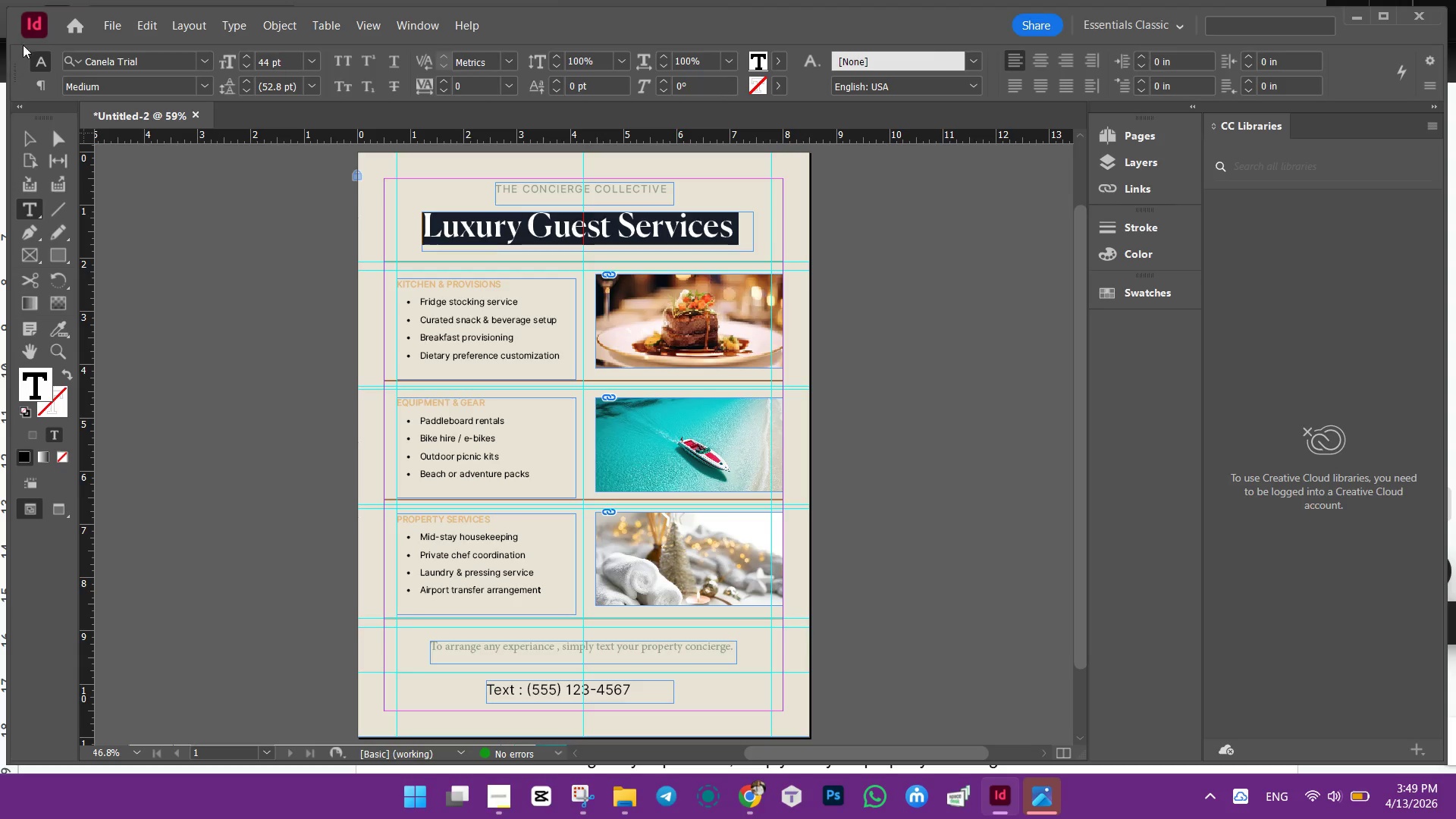 
left_click([32, 140])
 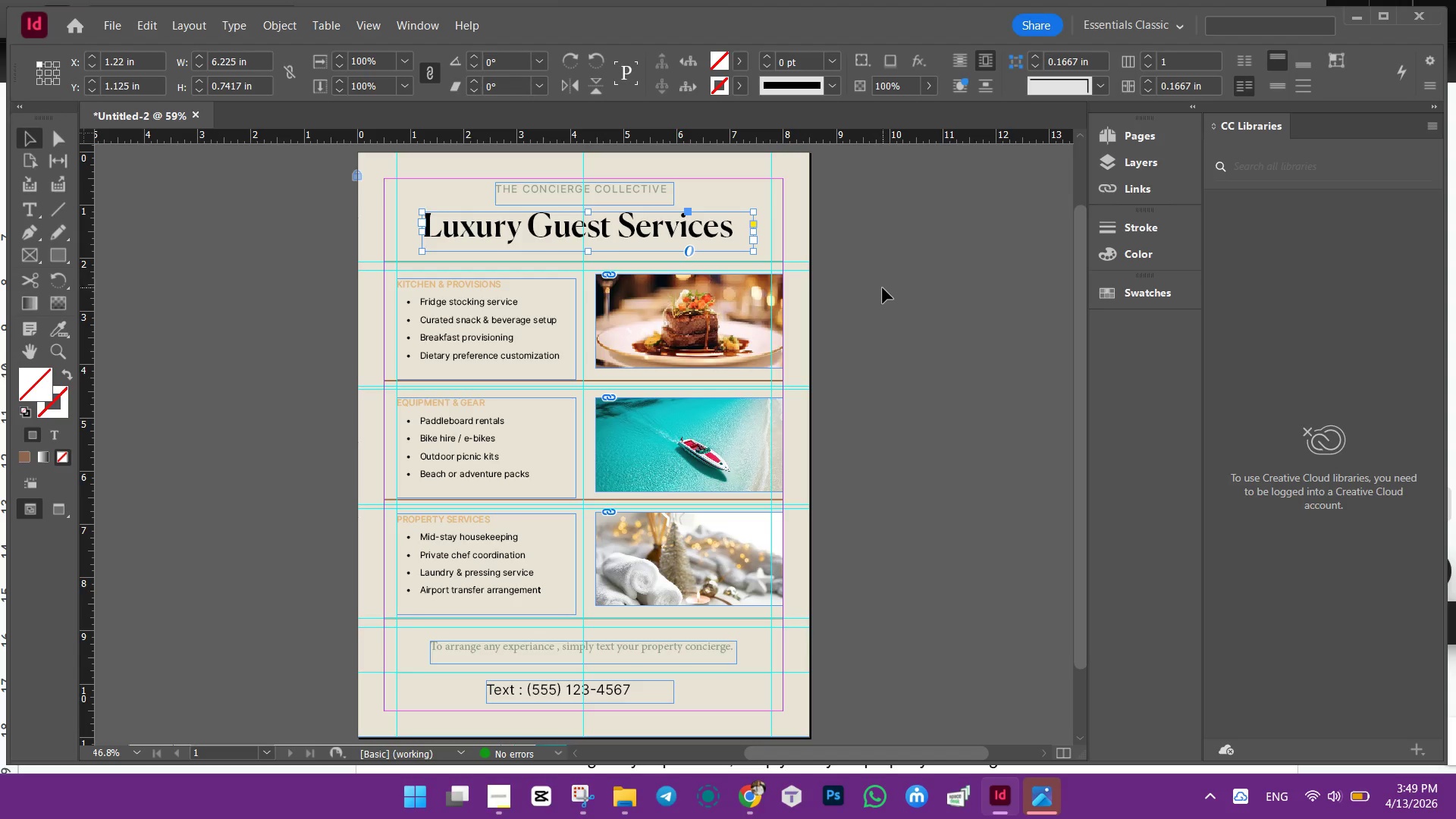 
double_click([883, 290])
 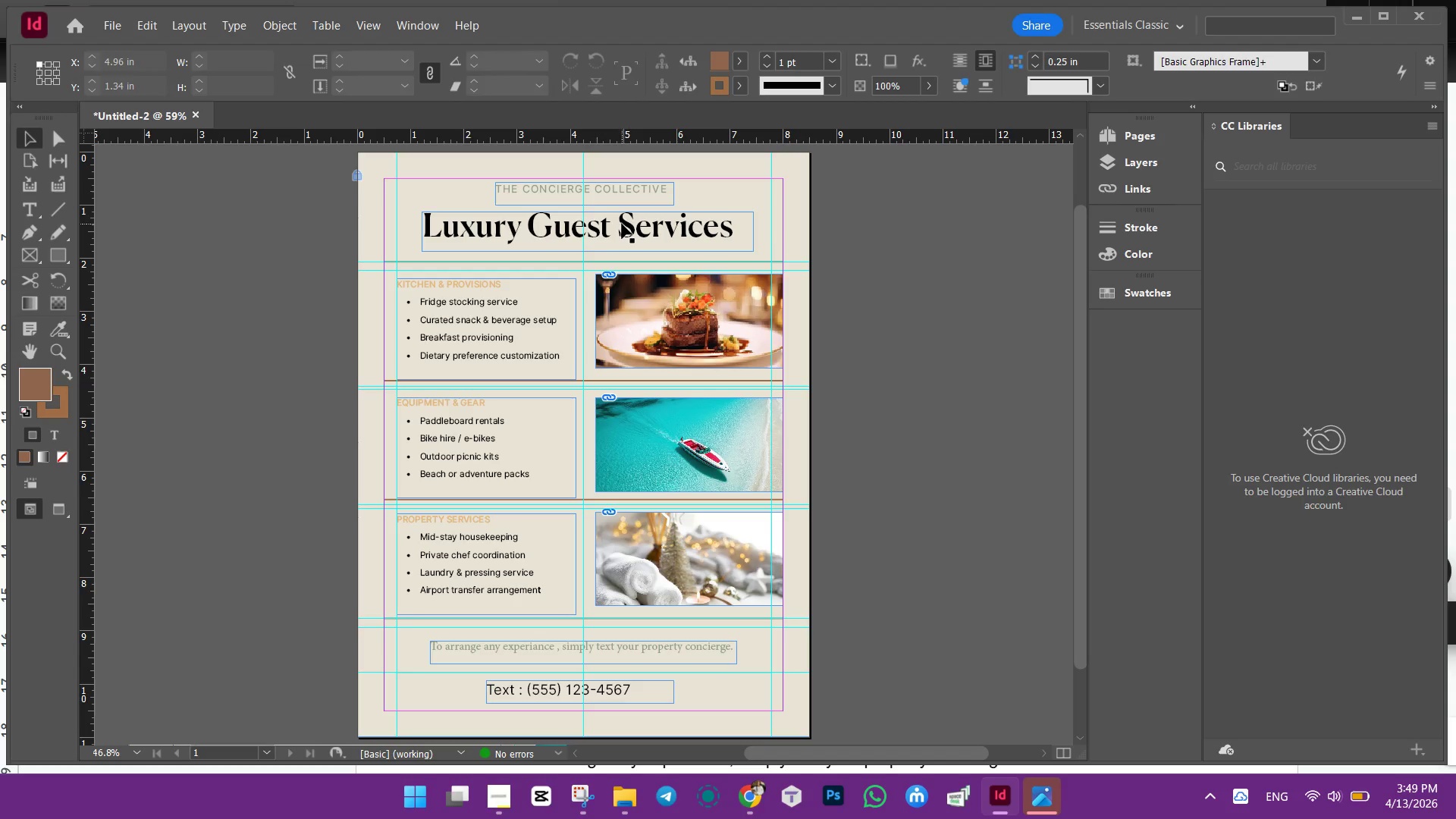 
double_click([633, 225])
 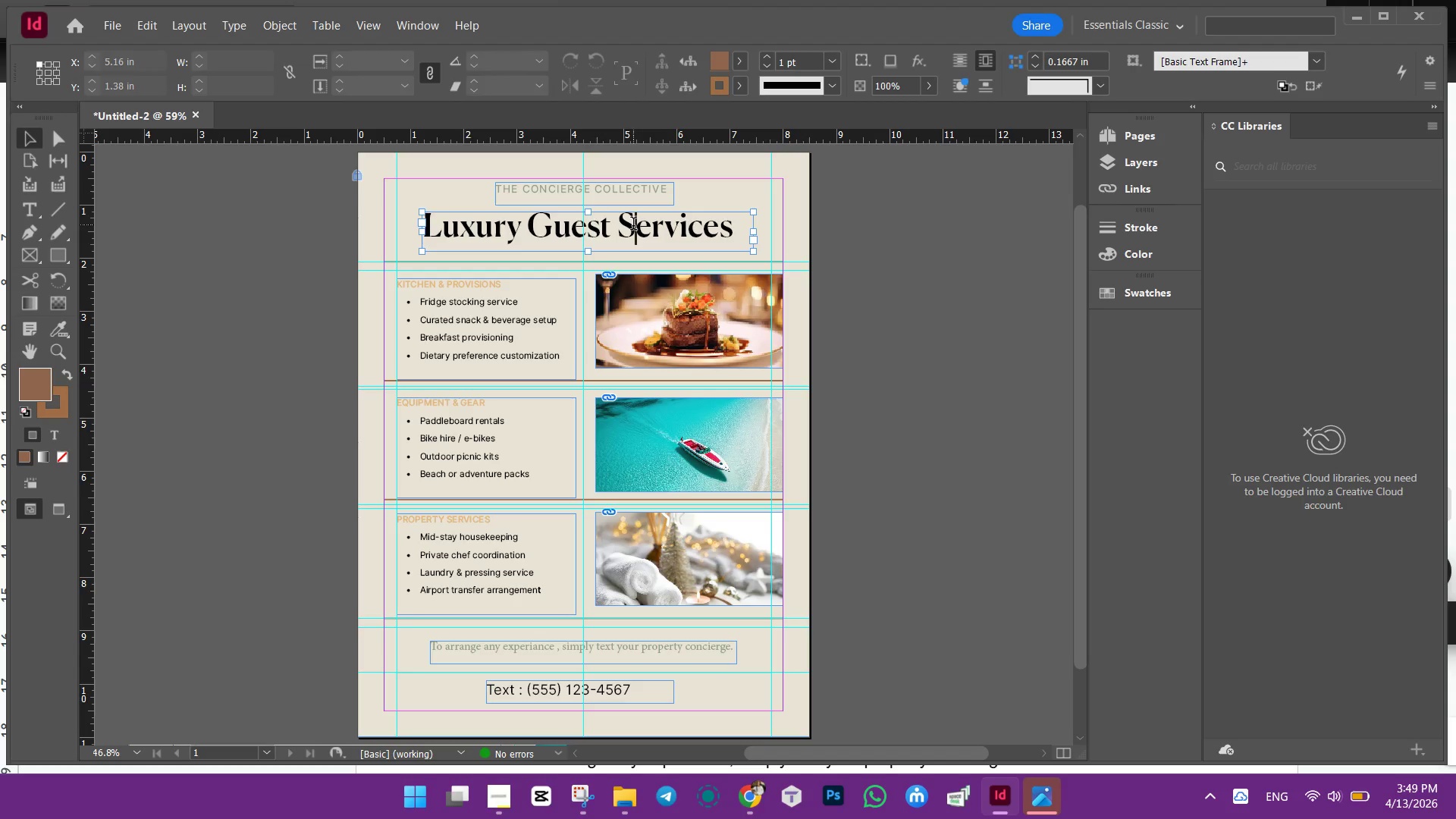 
triple_click([633, 225])
 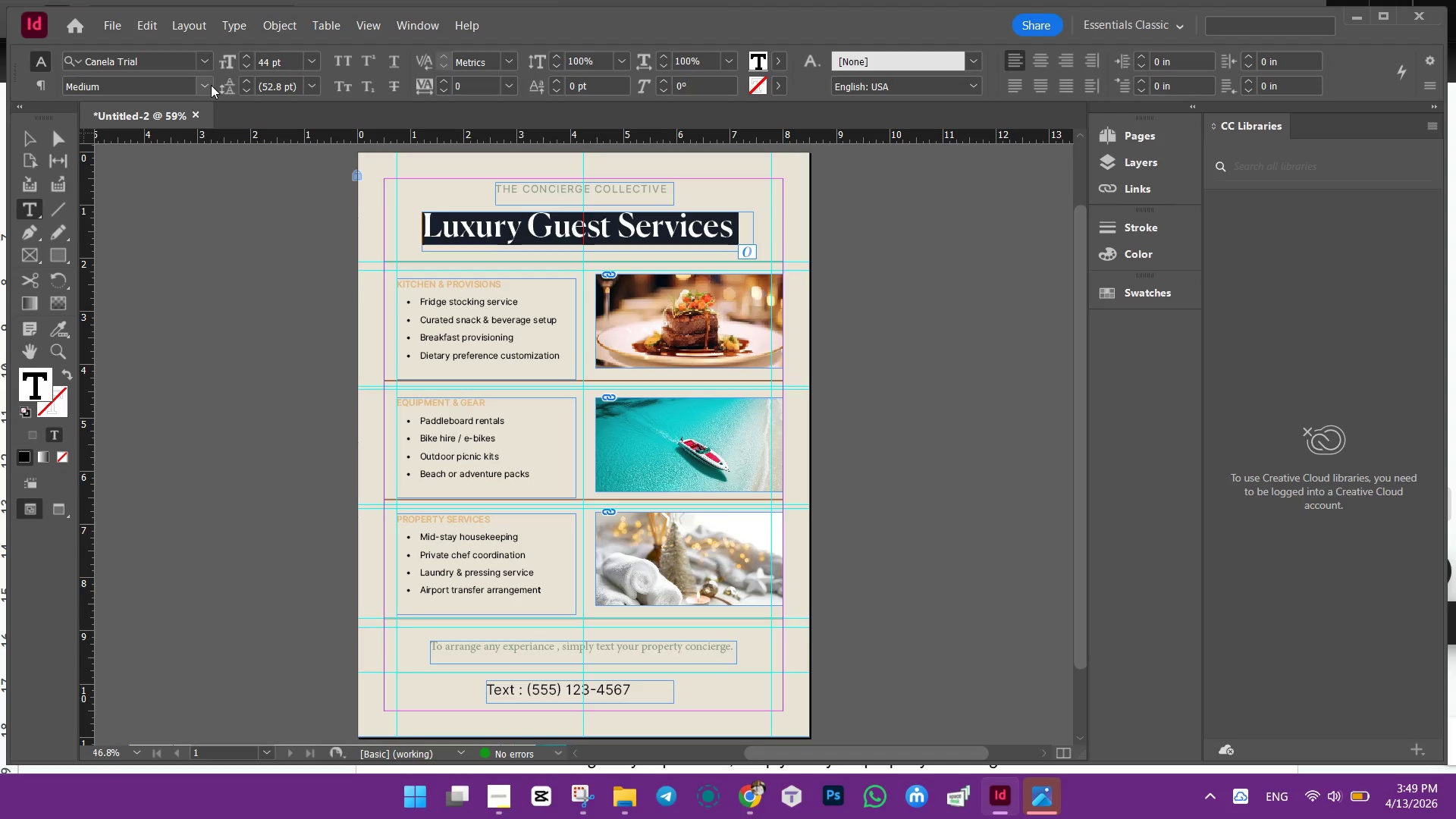 
left_click([206, 85])
 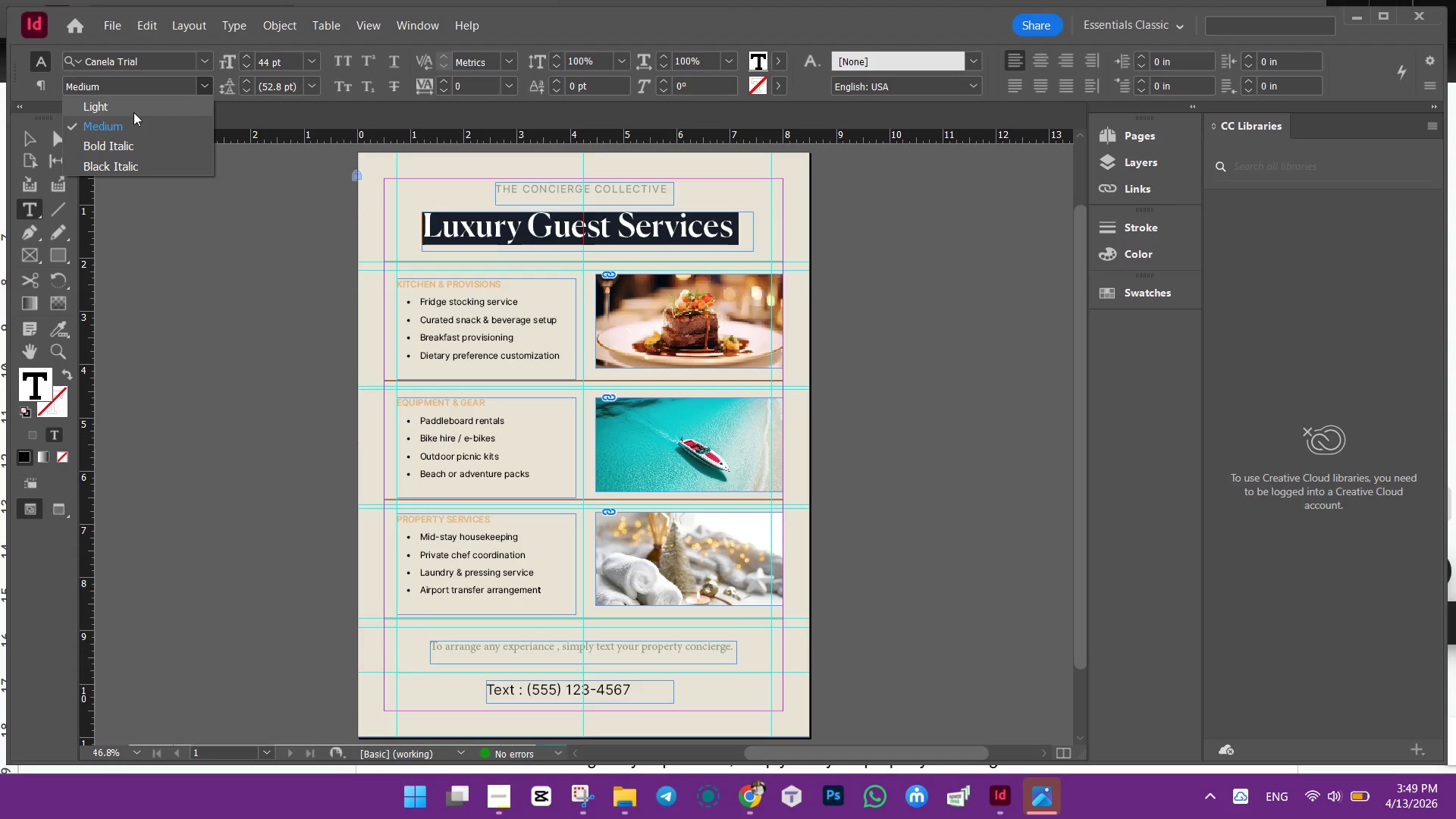 
left_click([133, 112])
 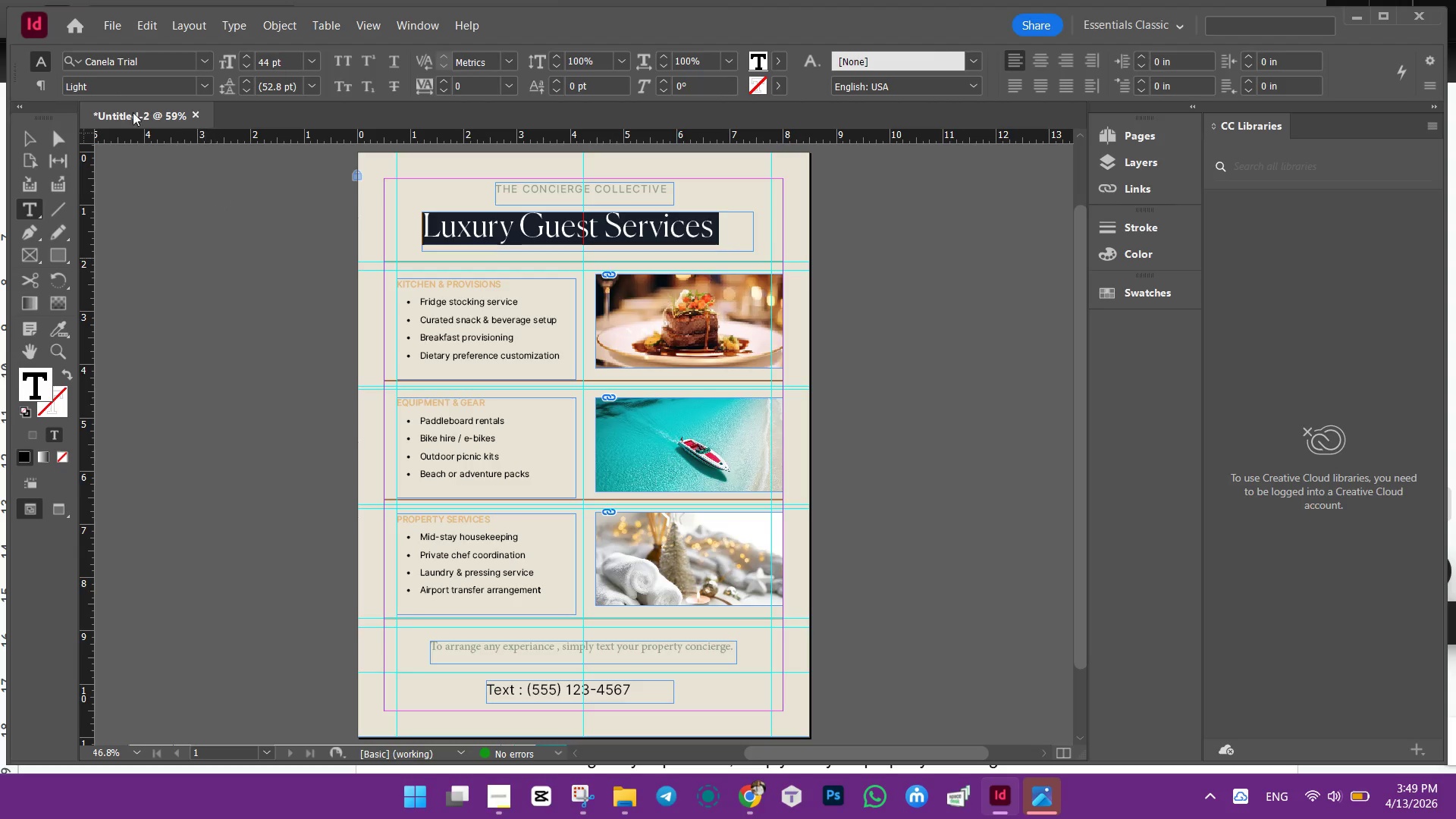 
left_click([33, 132])
 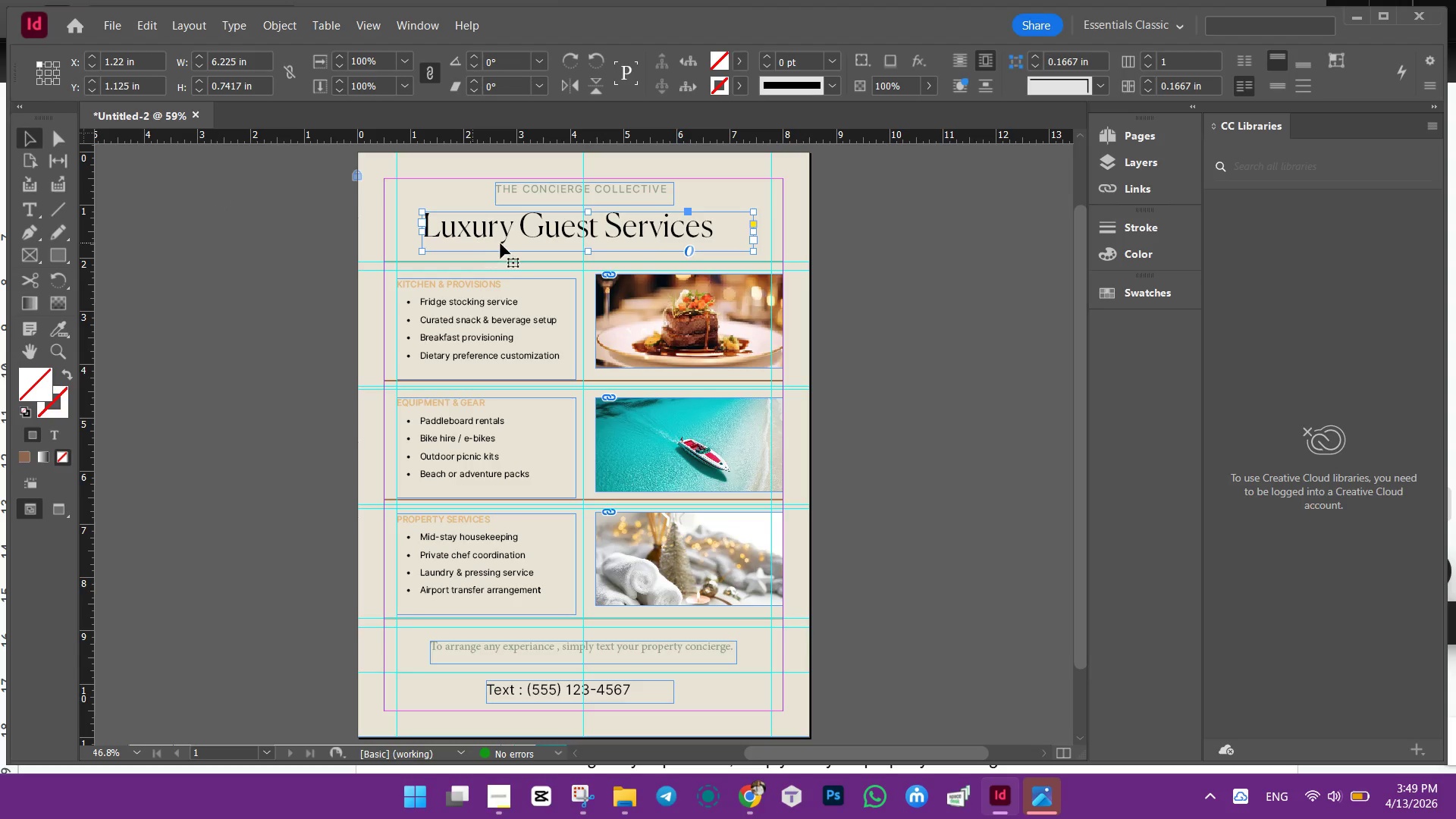 
wait(8.94)
 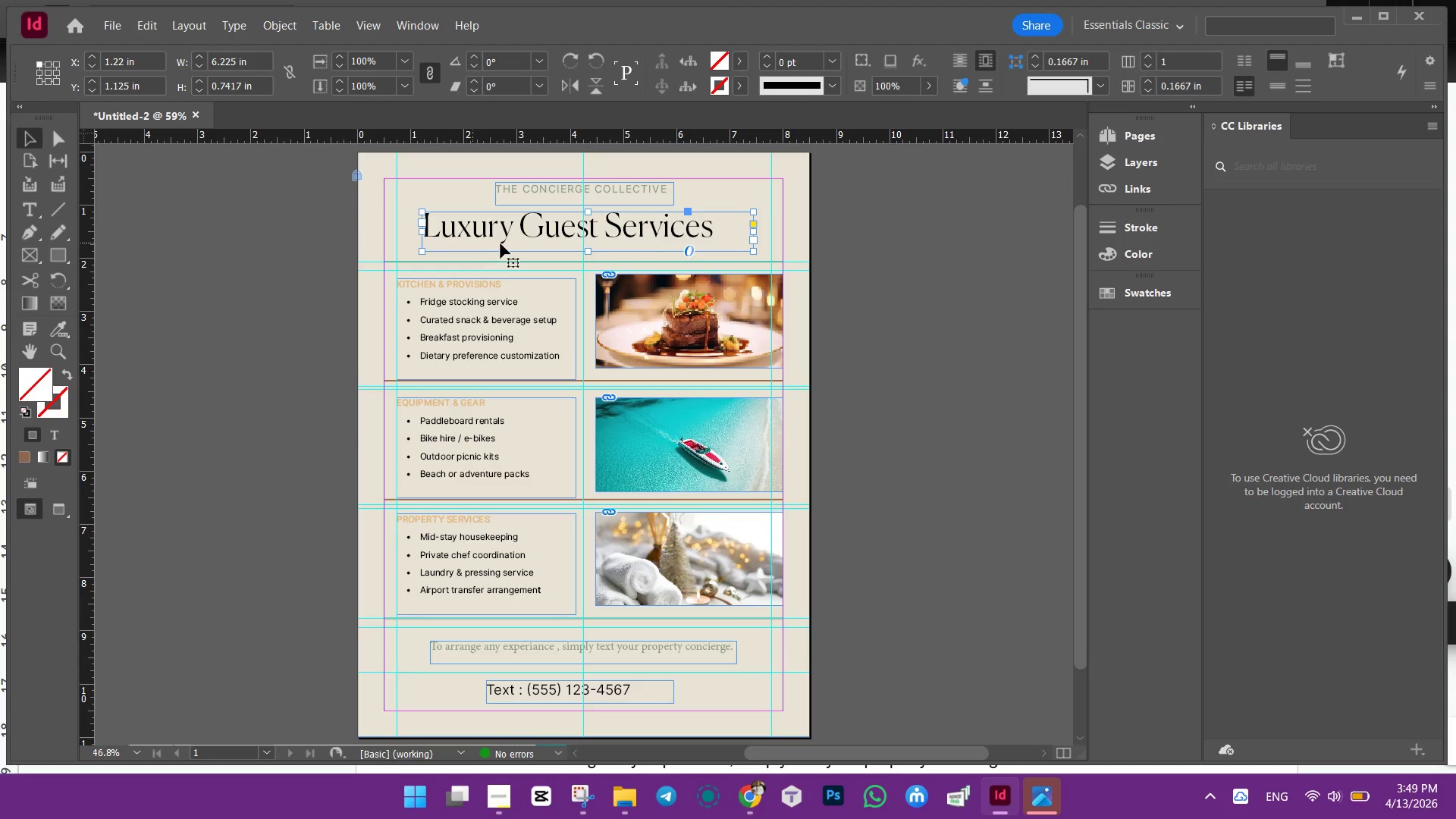 
double_click([604, 184])
 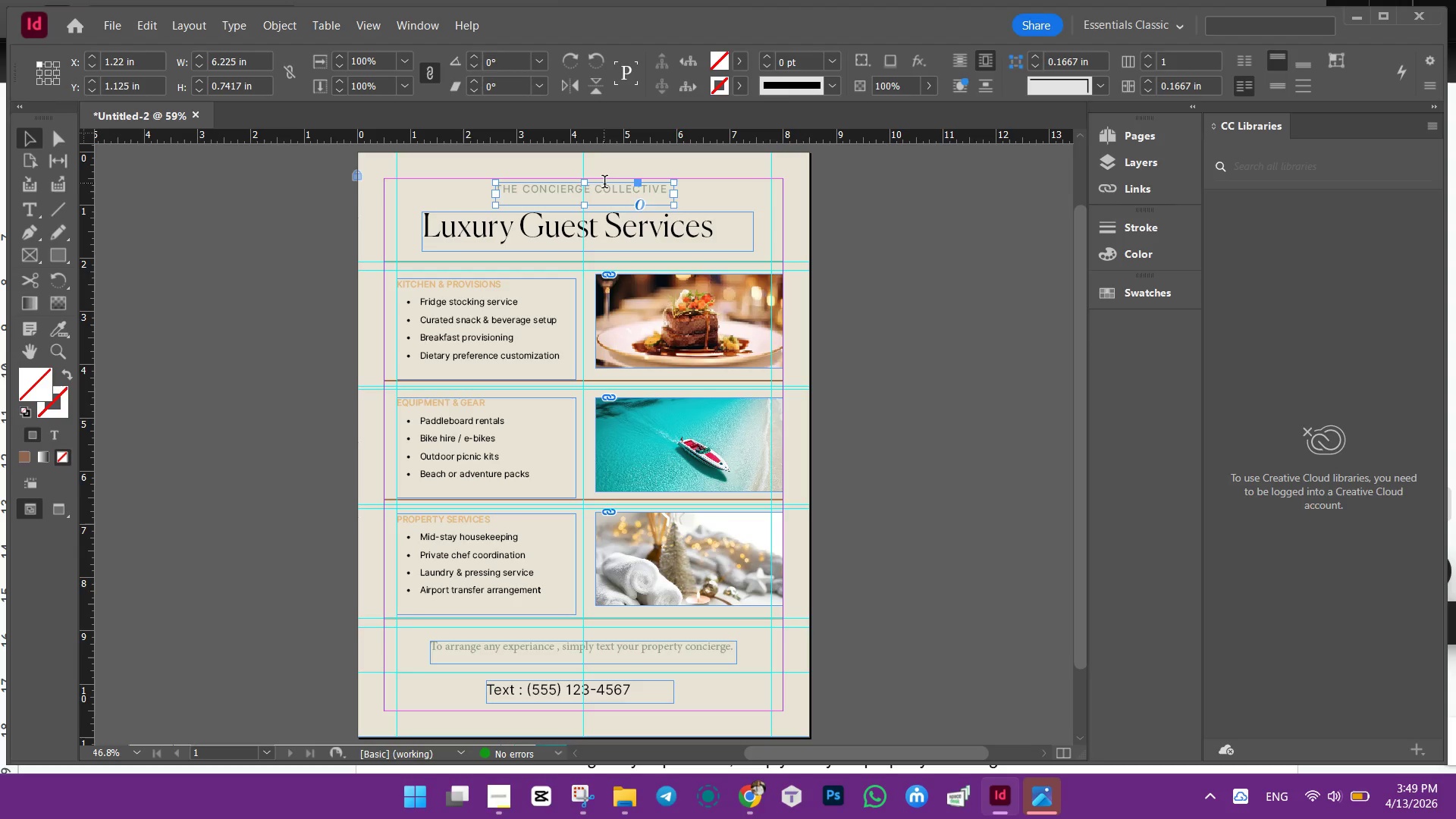 
triple_click([604, 184])
 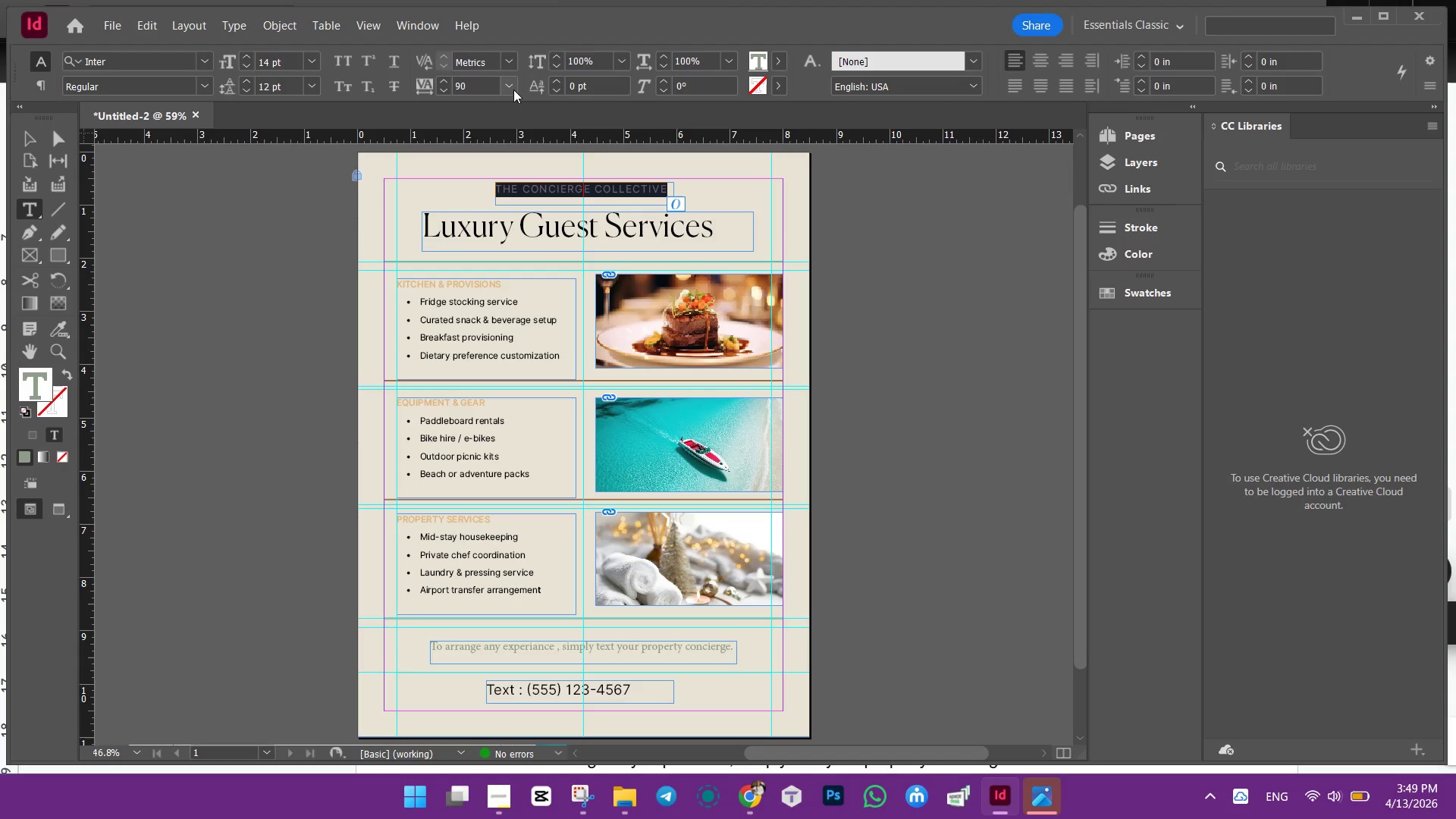 
left_click([509, 86])
 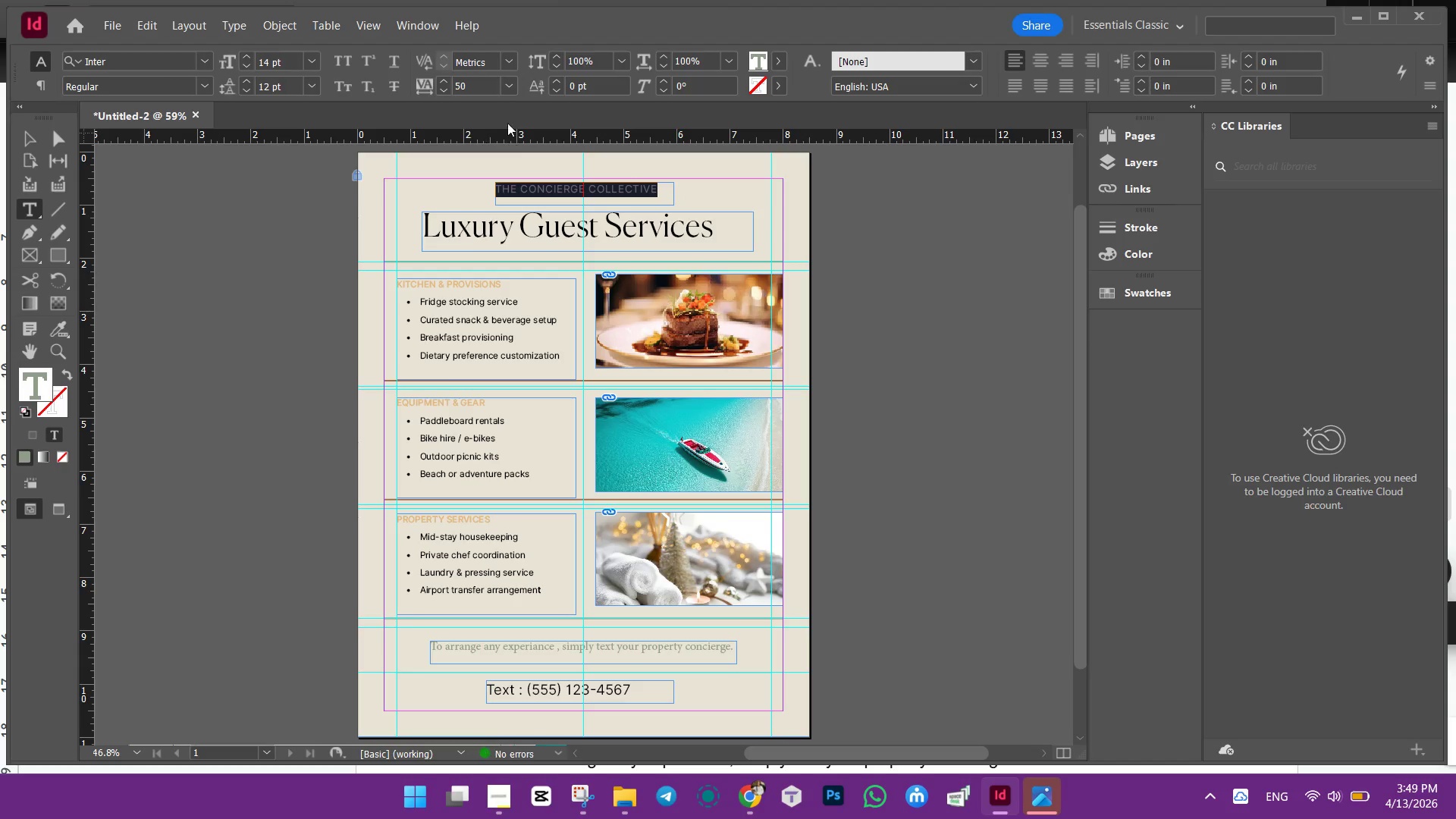 
double_click([509, 85])
 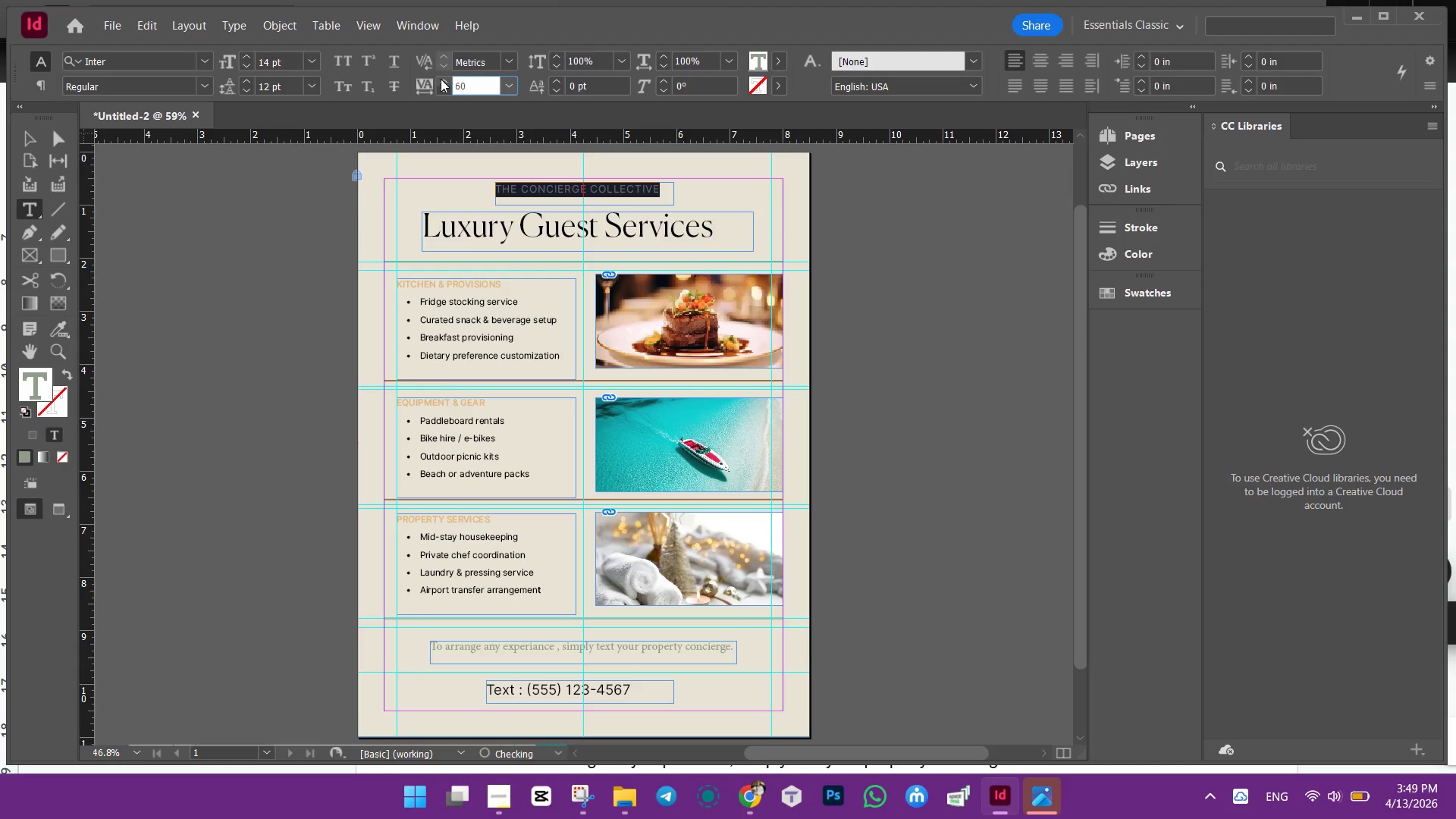 
double_click([441, 79])
 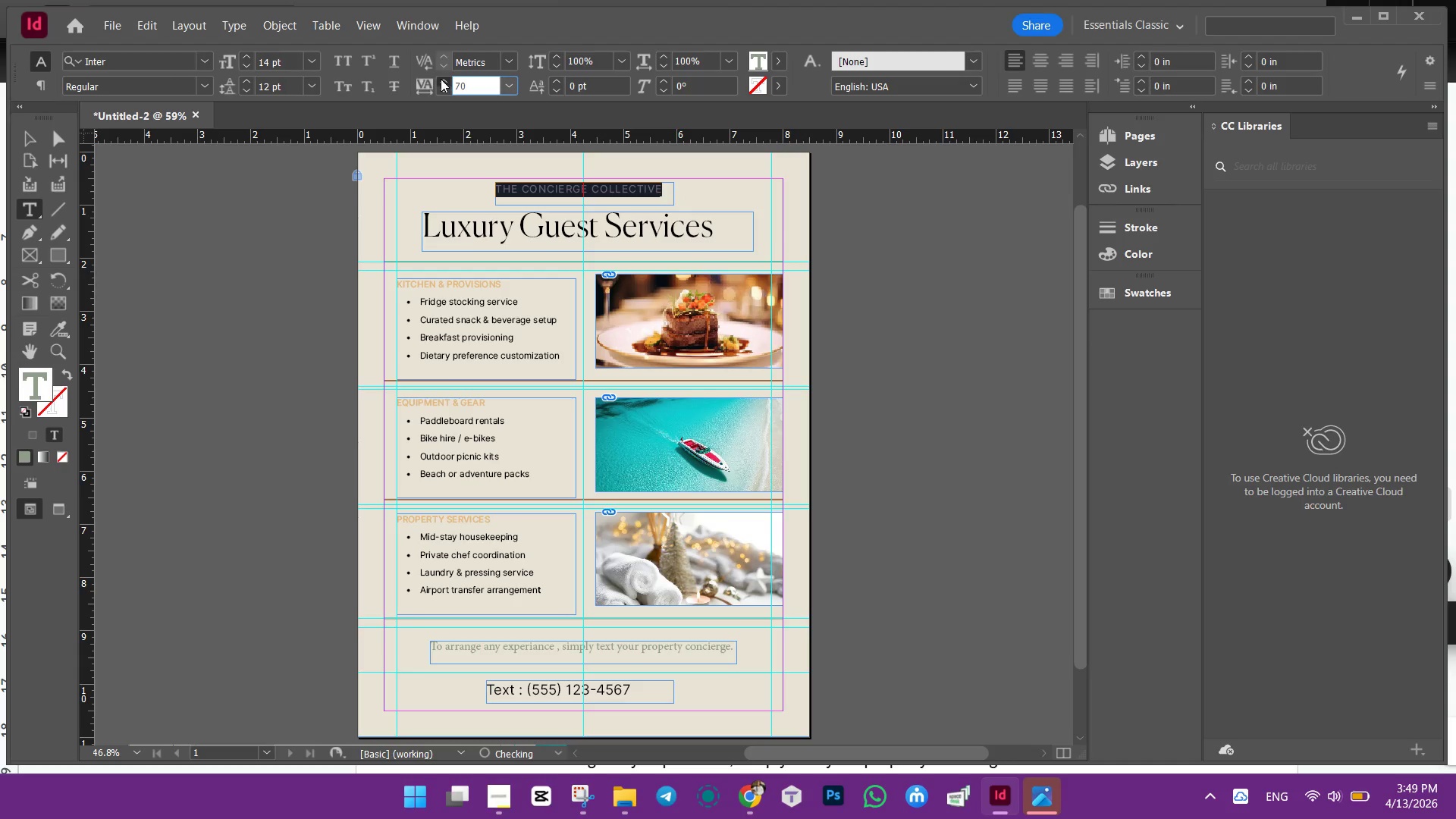 
triple_click([441, 79])
 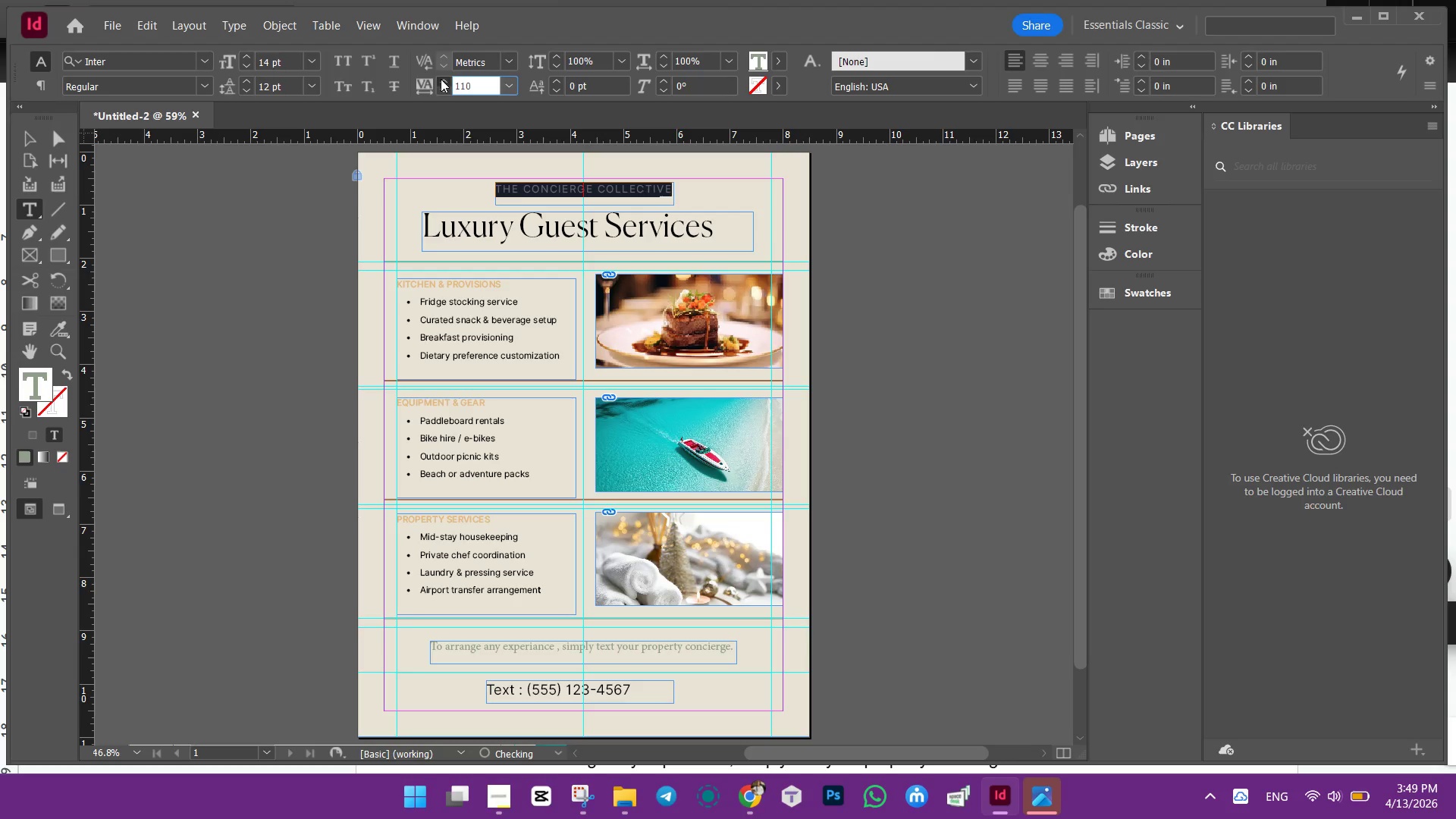 
triple_click([441, 79])
 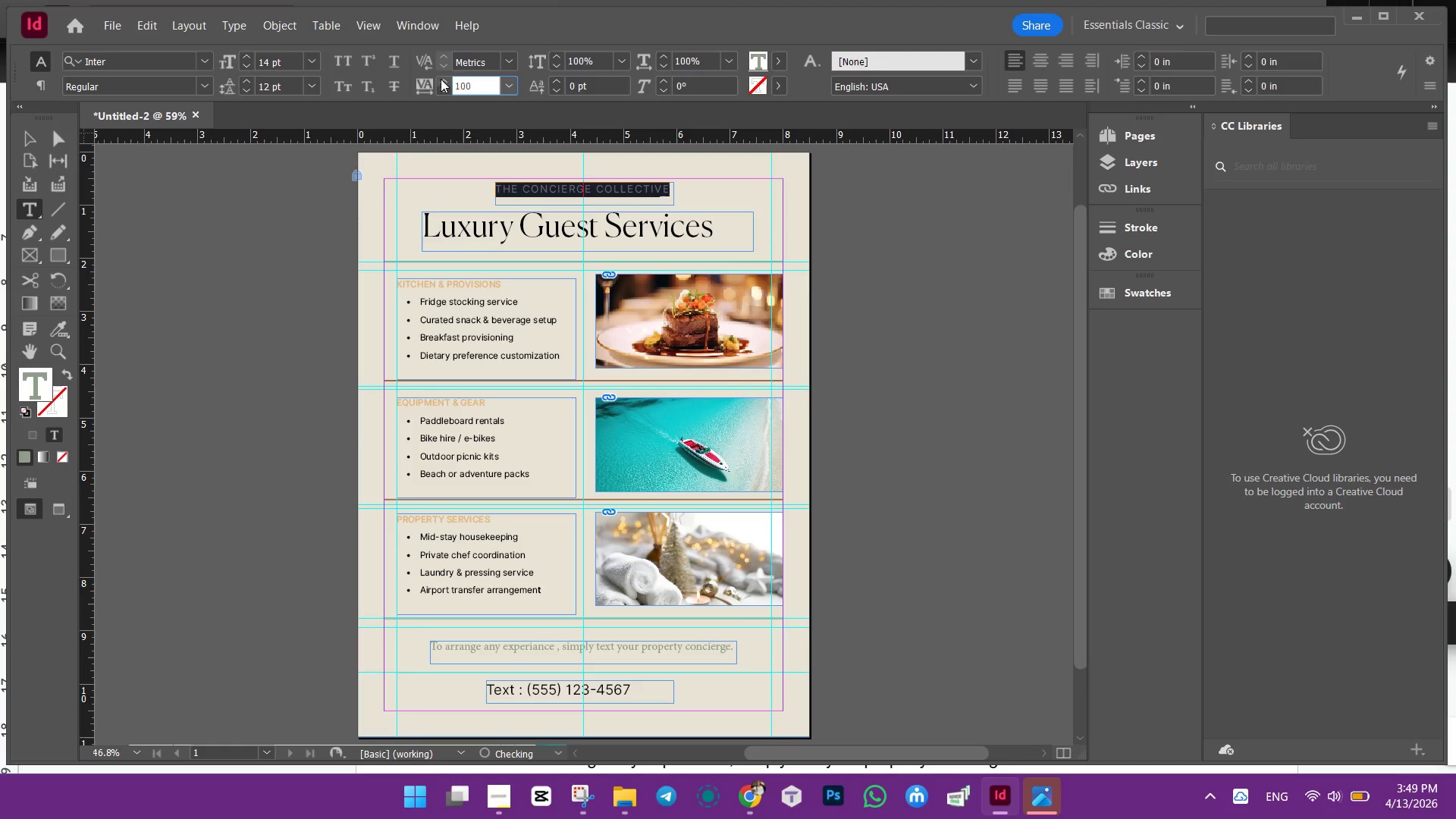 
triple_click([441, 79])
 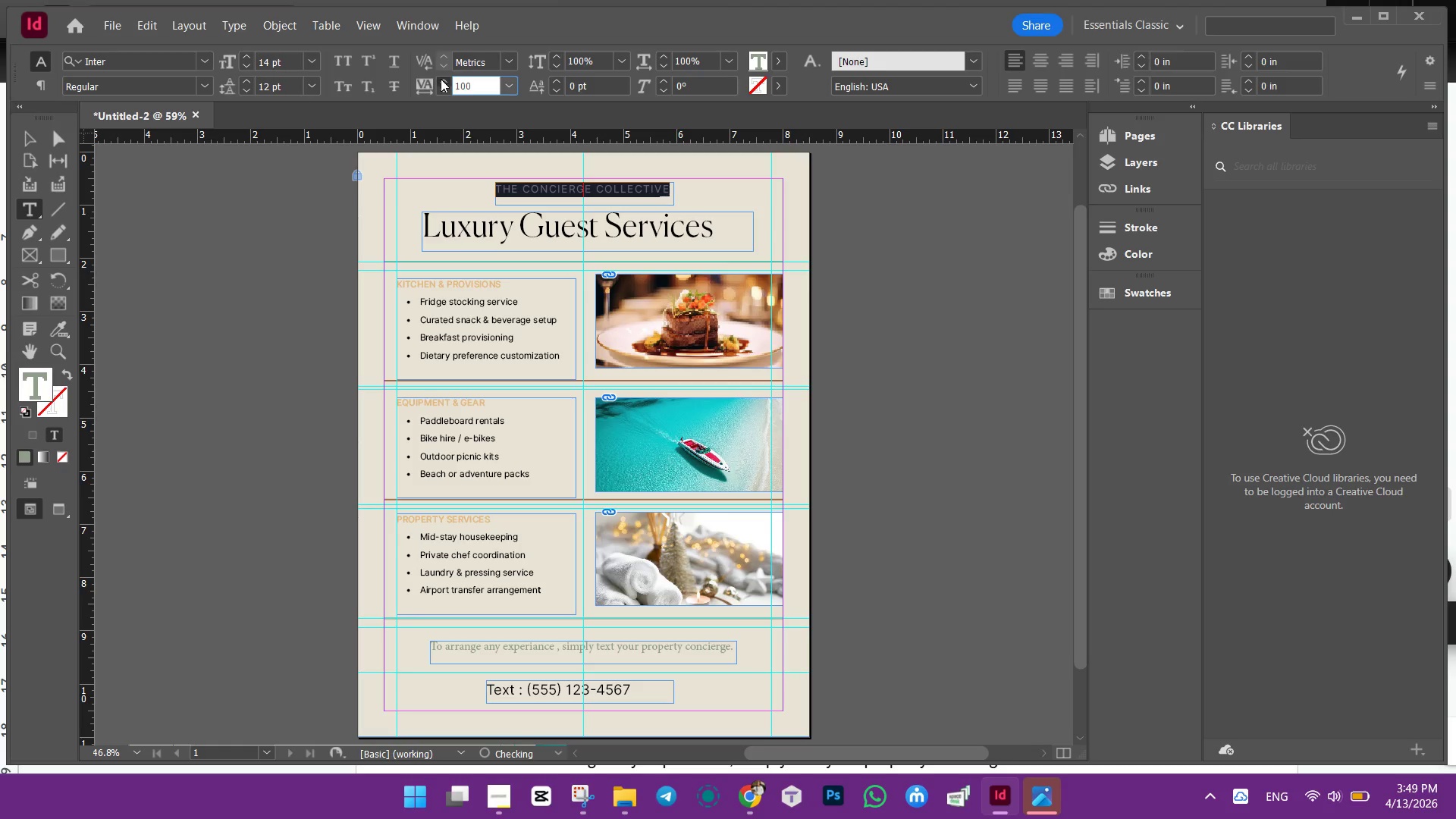 
triple_click([441, 79])
 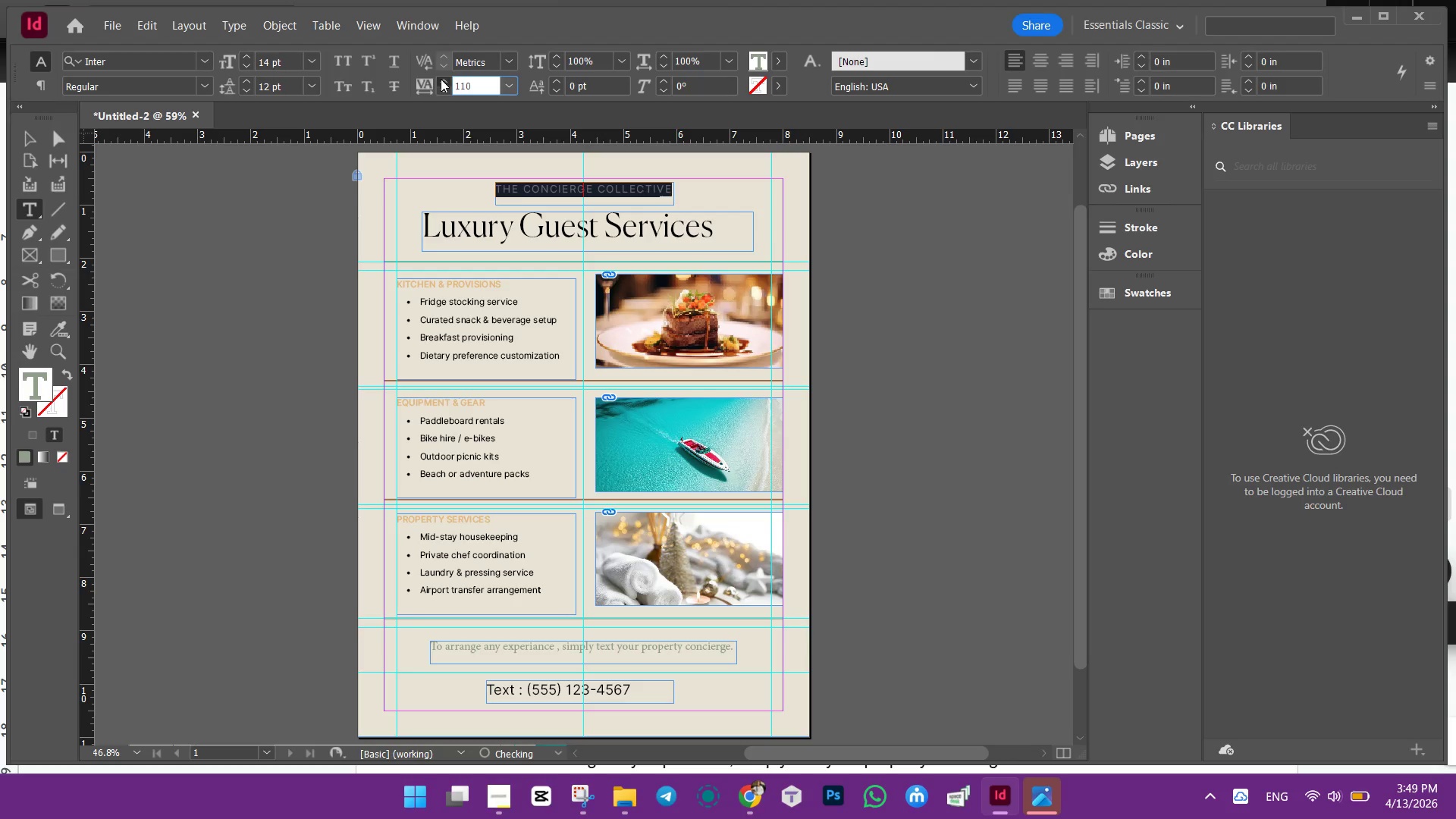 
triple_click([441, 79])
 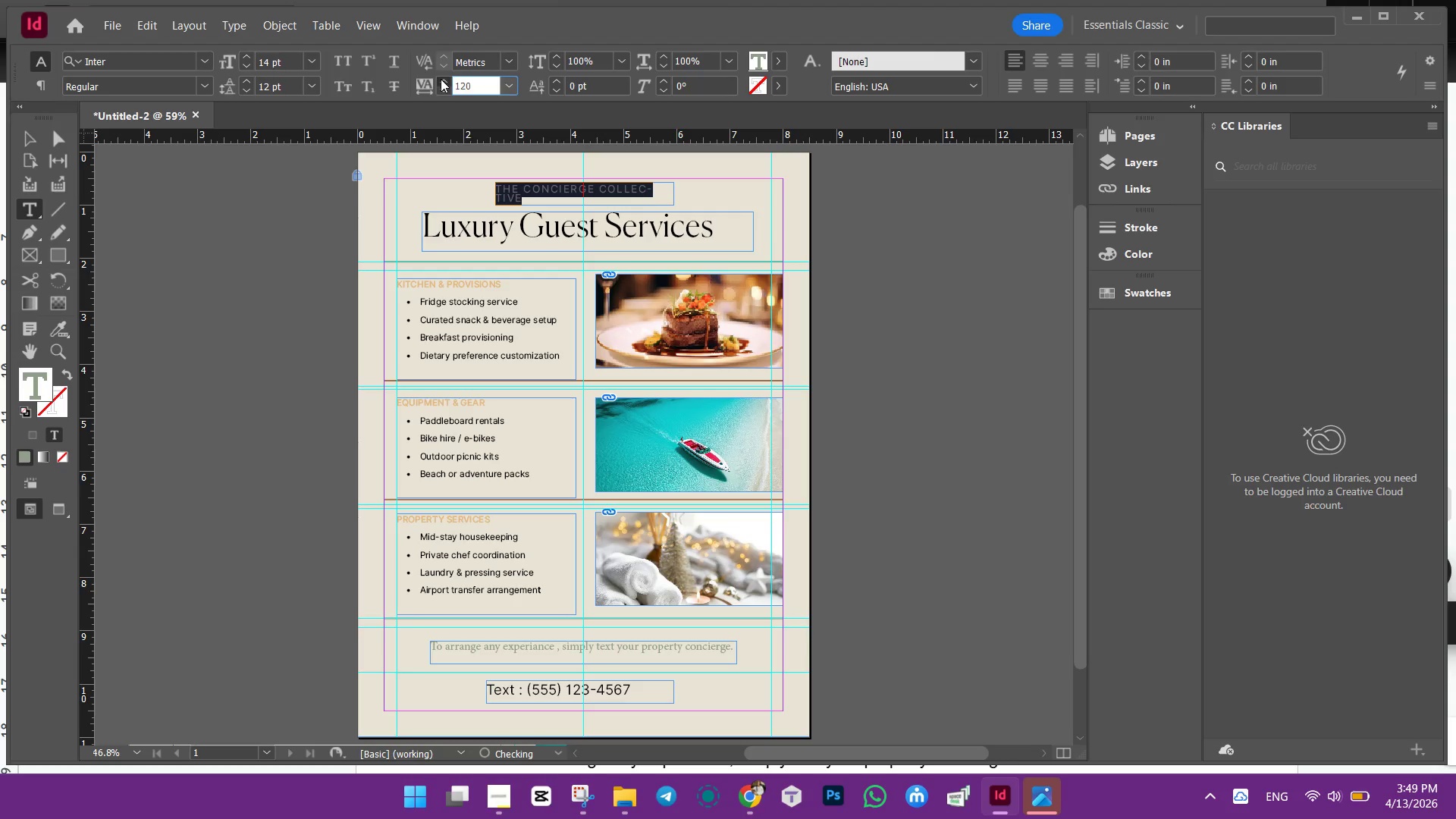 
triple_click([441, 79])
 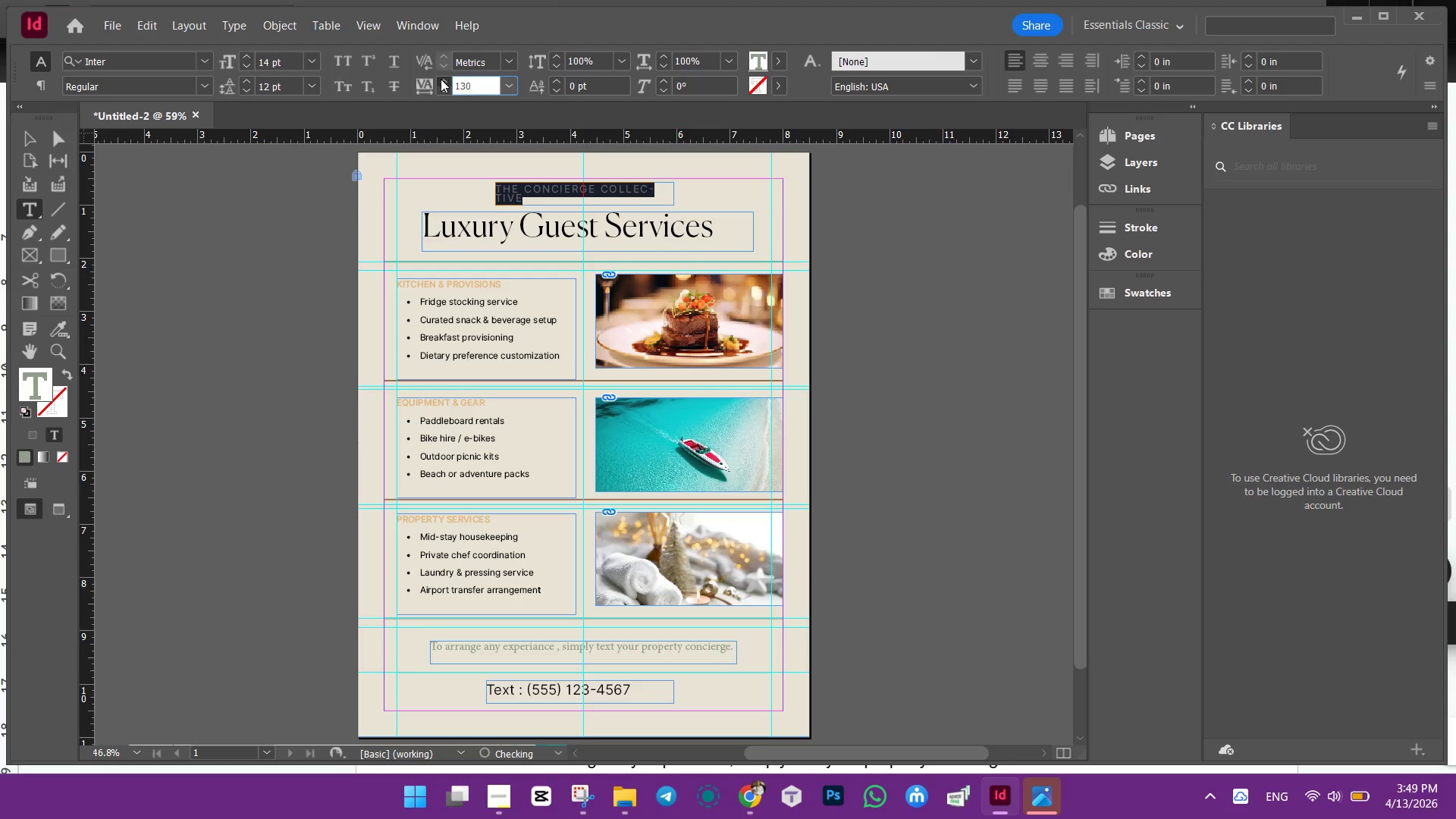 
triple_click([441, 79])
 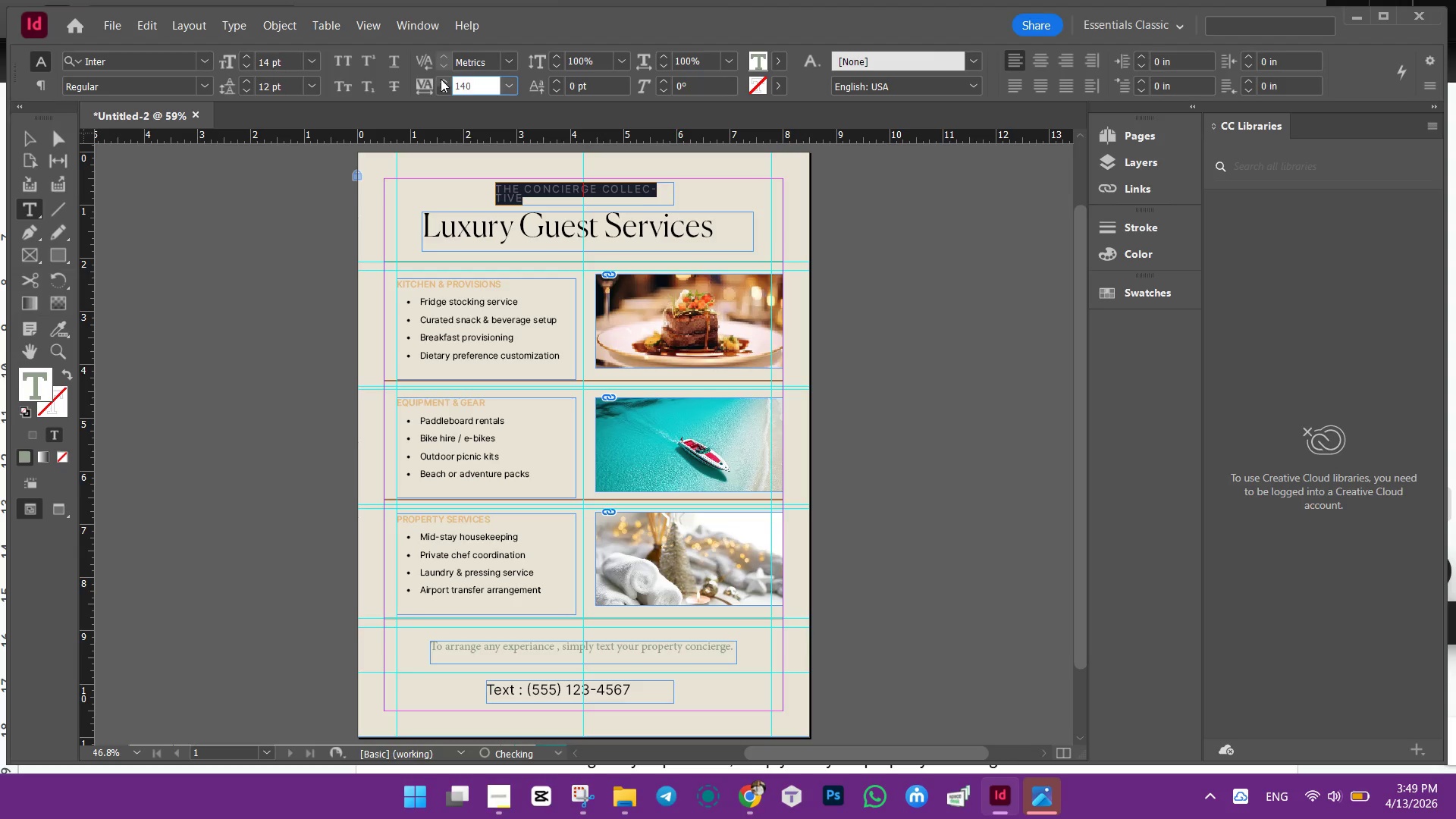 
triple_click([441, 79])
 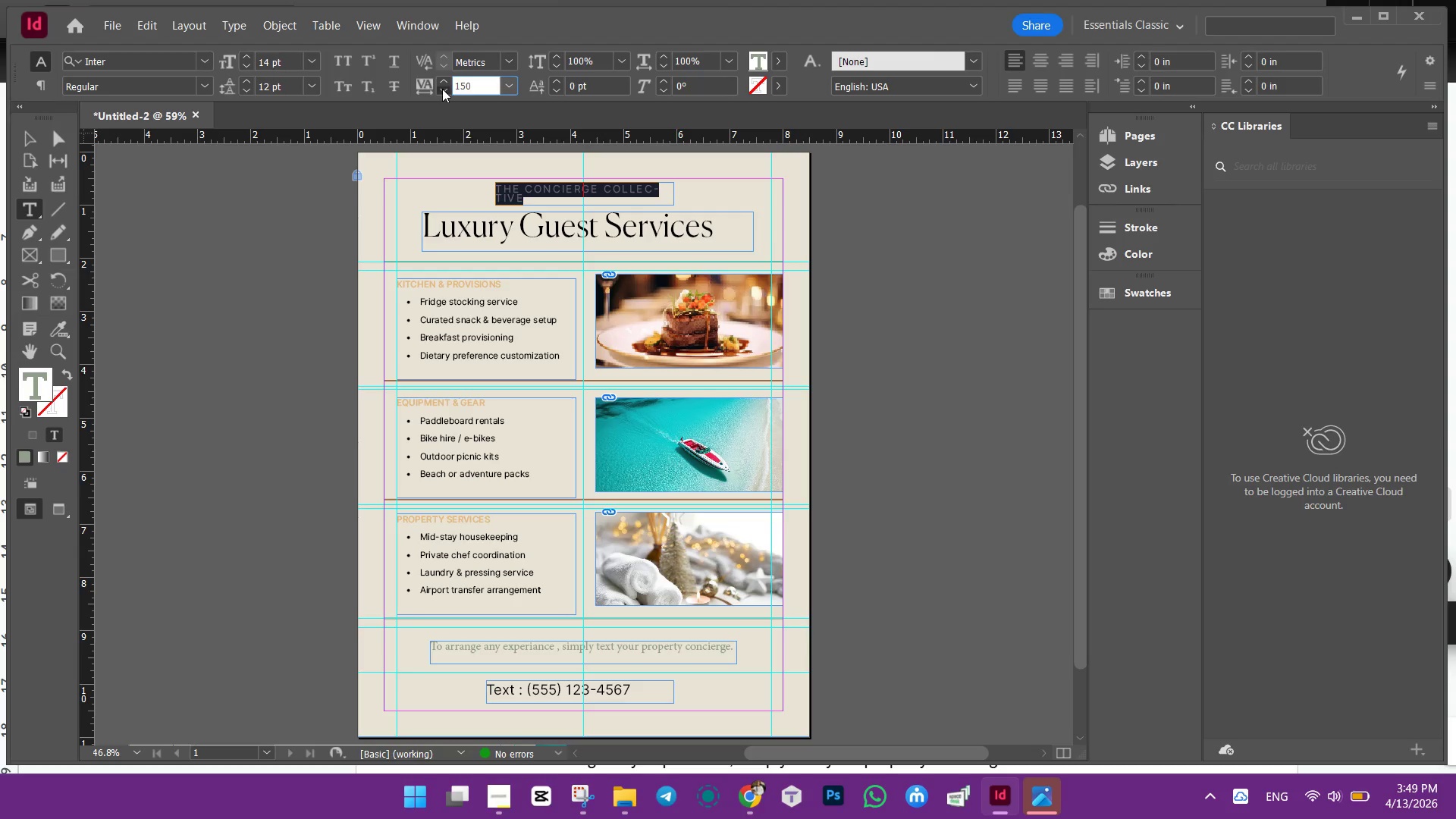 
double_click([442, 89])
 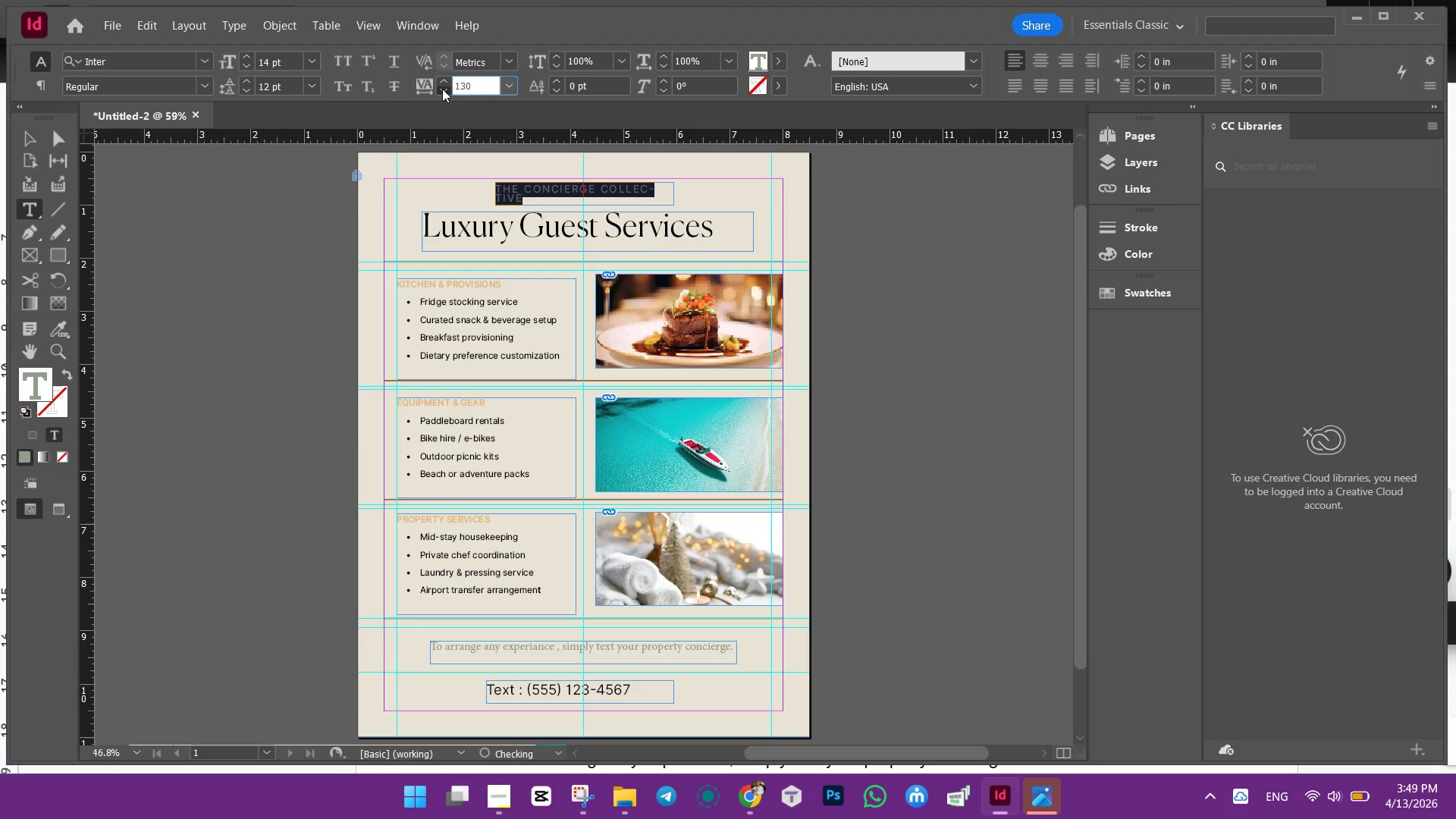 
triple_click([442, 89])
 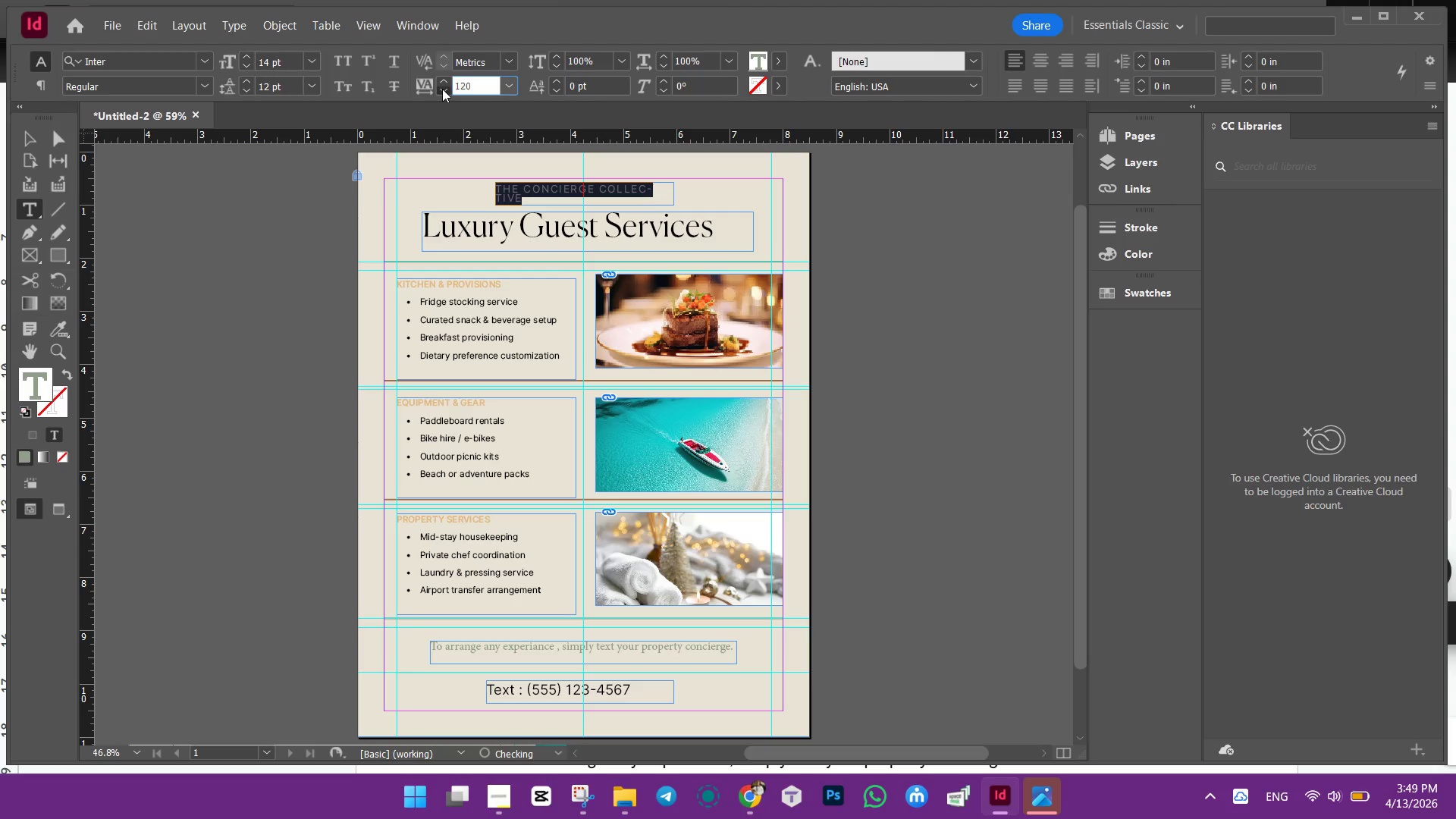 
triple_click([442, 89])
 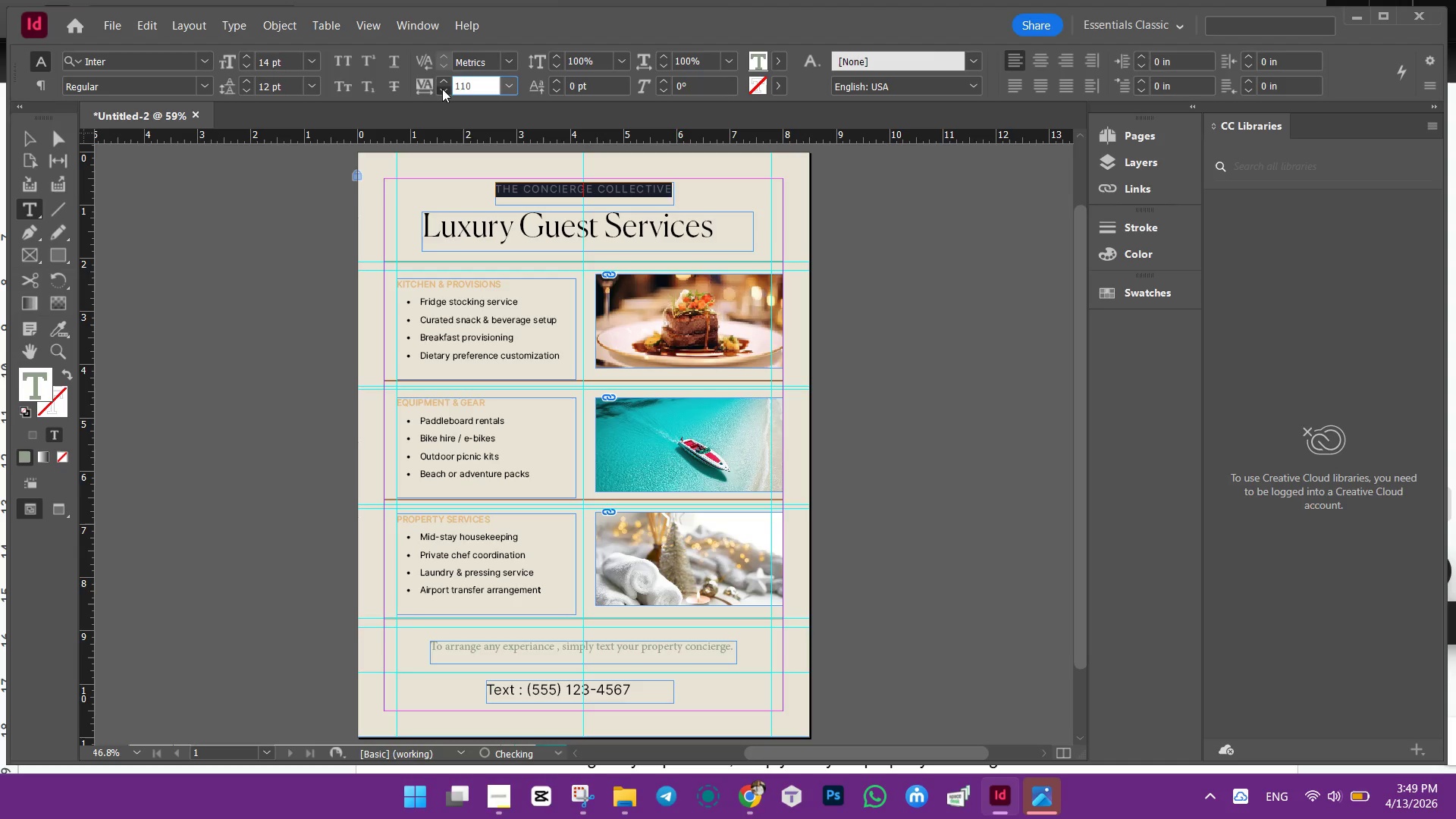 
triple_click([442, 89])
 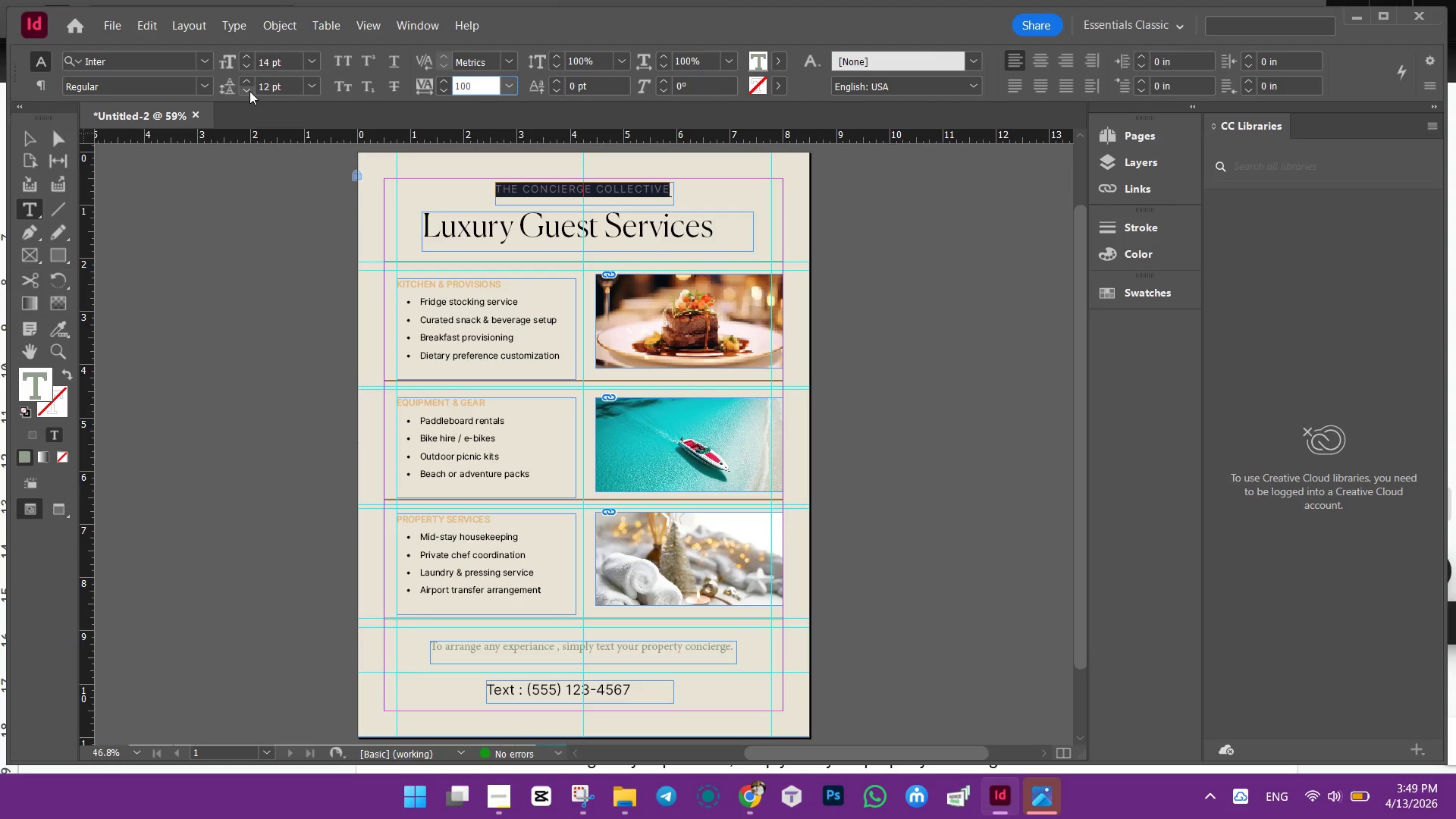 
left_click([250, 64])
 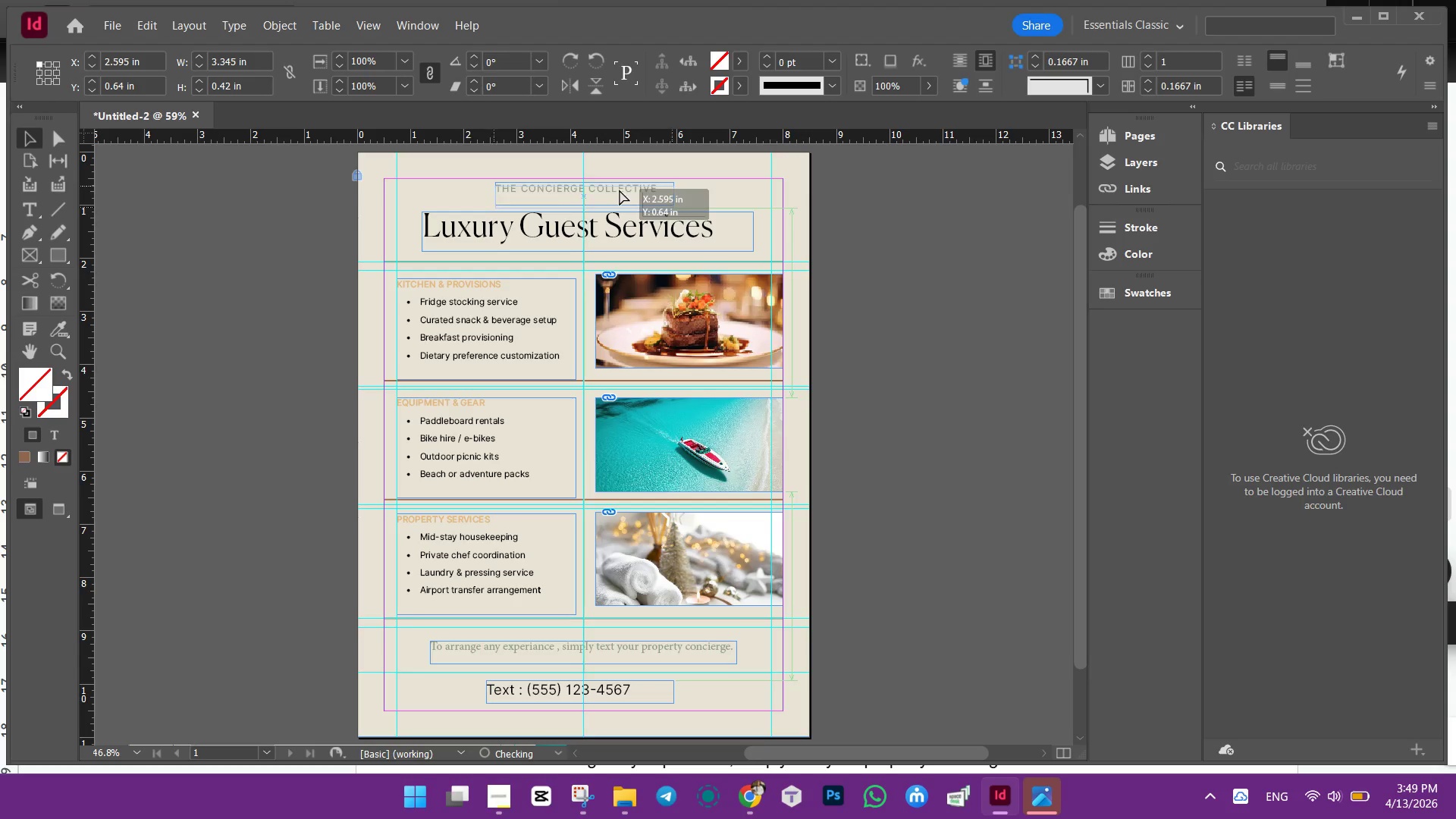 
wait(6.23)
 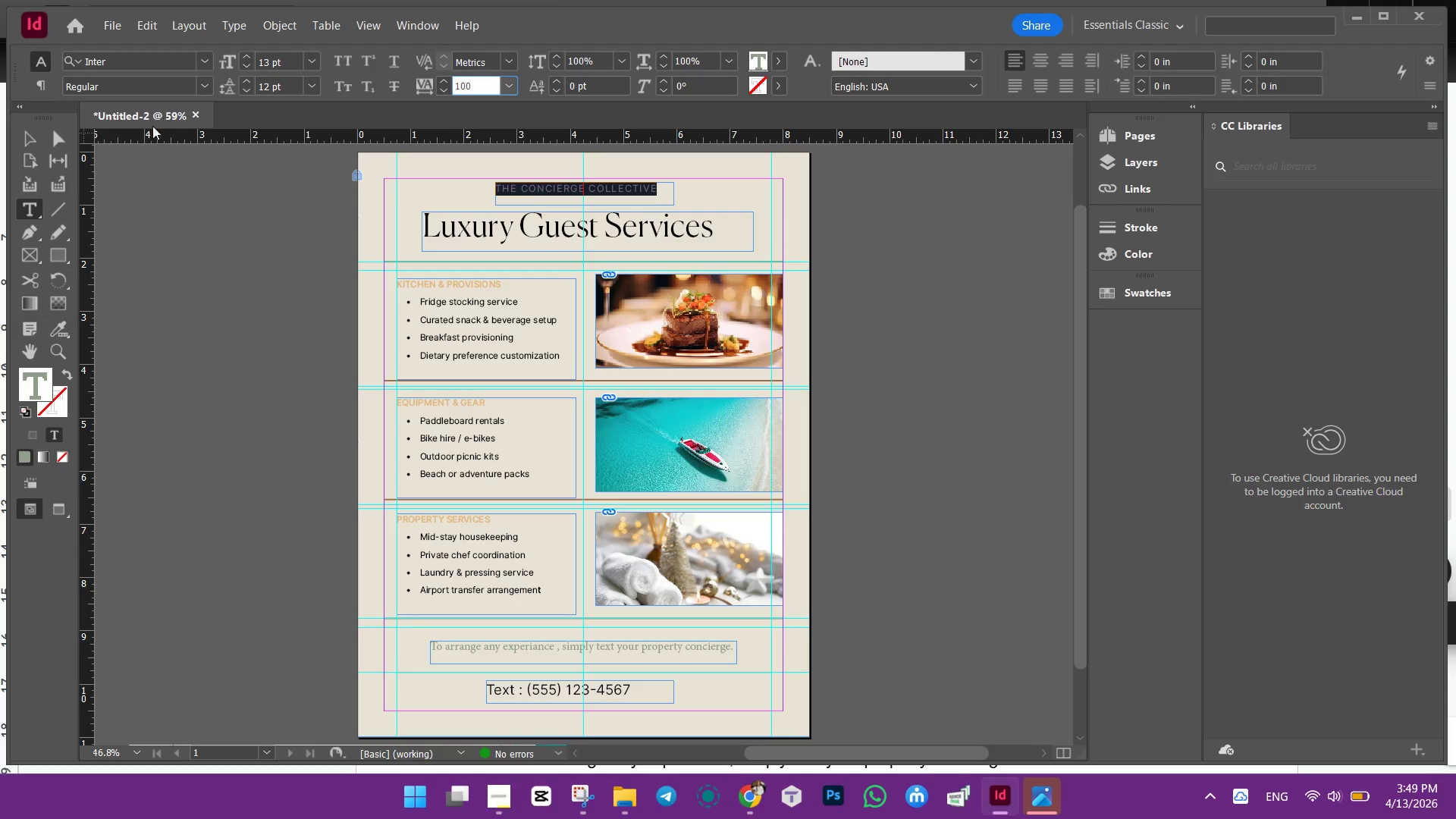 
left_click([852, 267])
 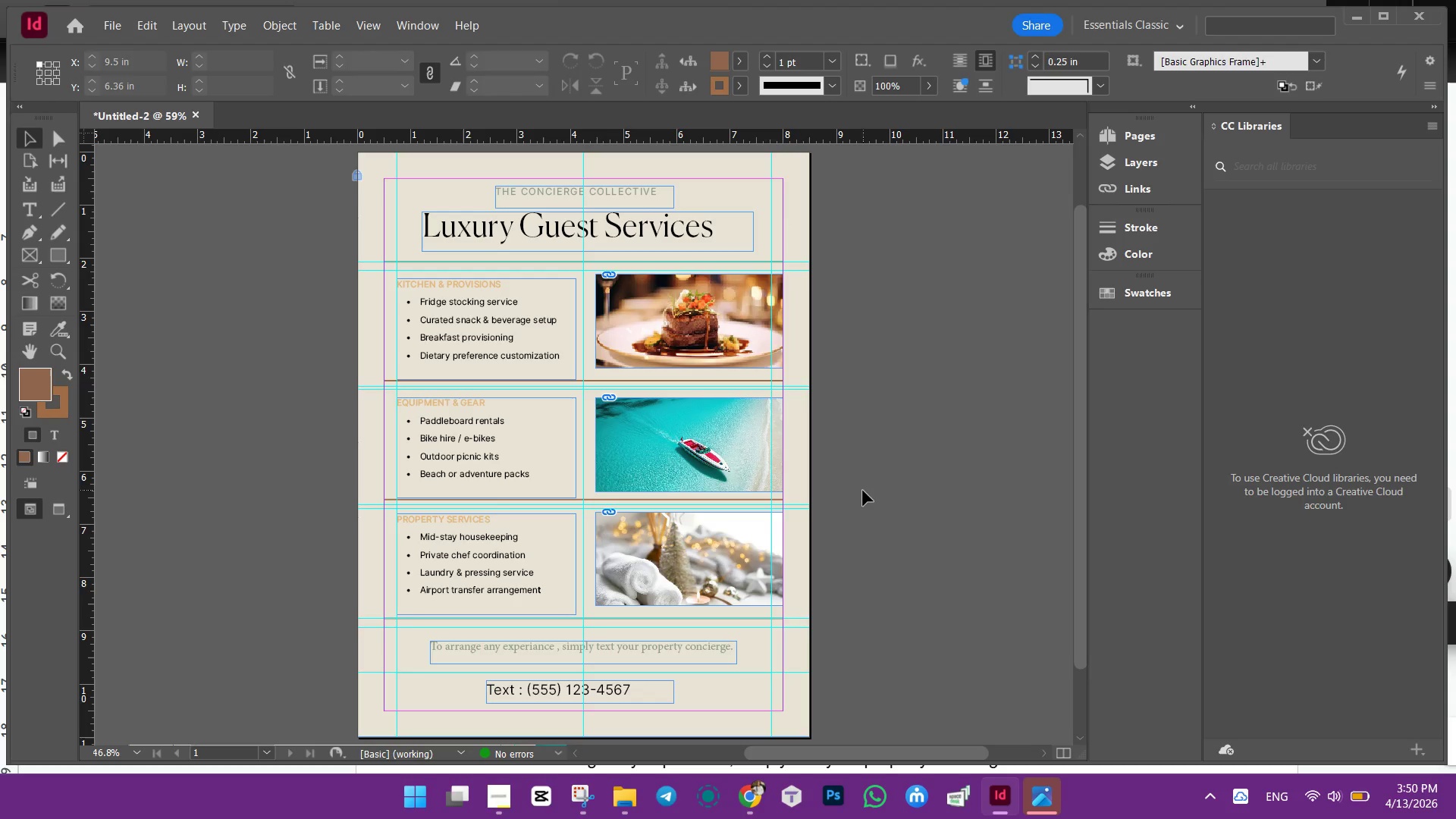 
wait(9.58)
 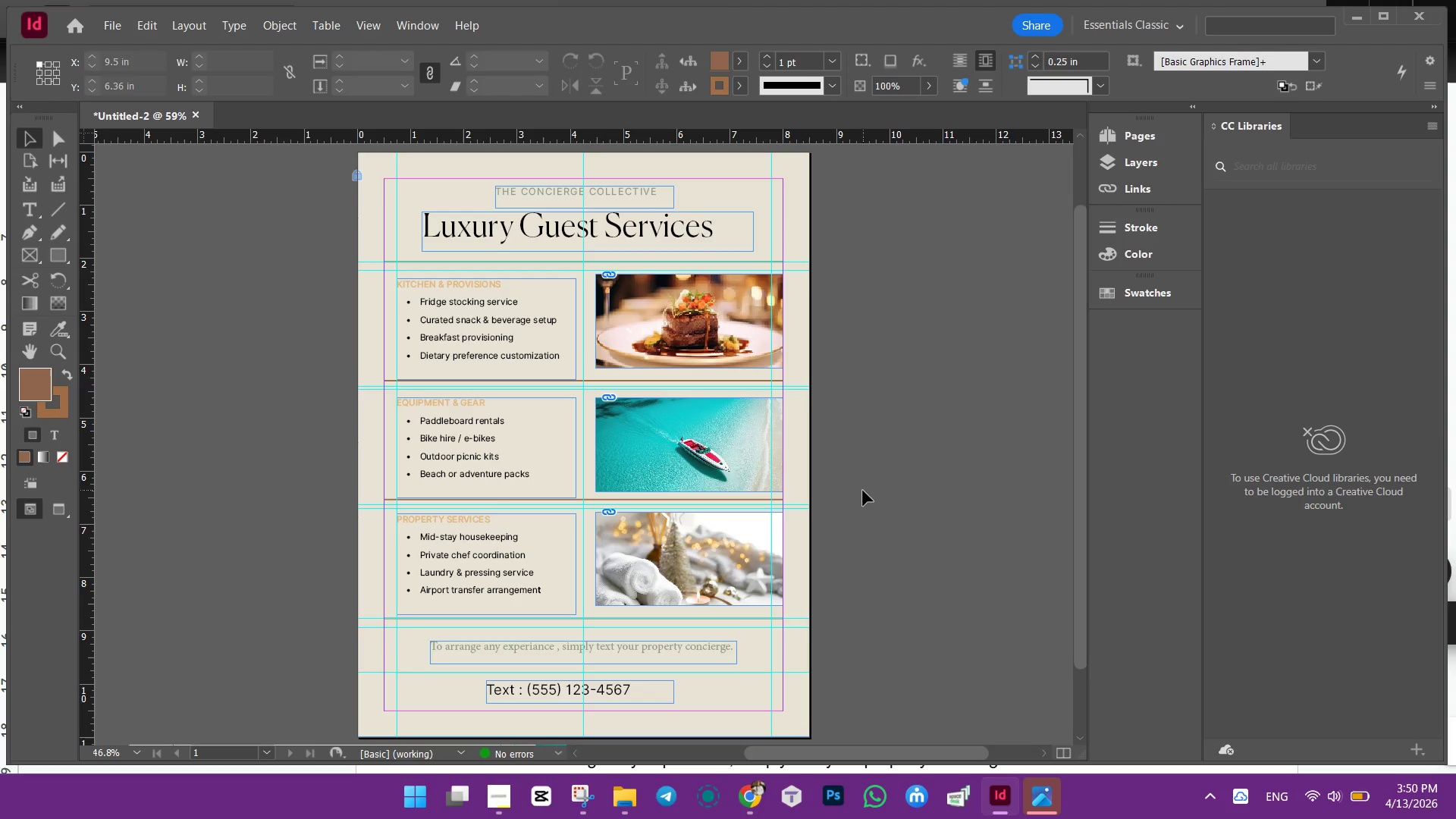 
scroll: coordinate [921, 541], scroll_direction: down, amount: 1.0
 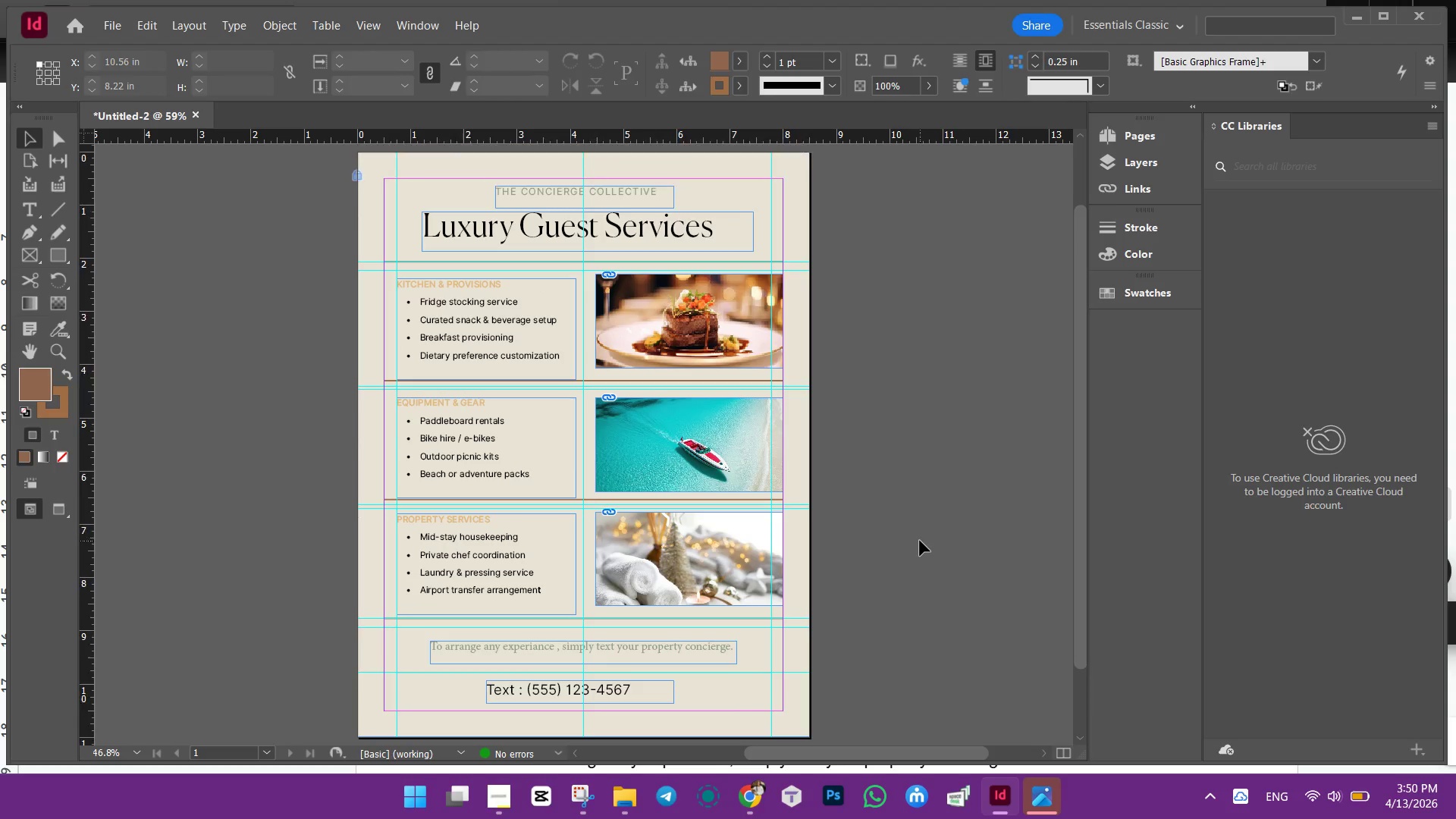 
scroll: coordinate [920, 541], scroll_direction: up, amount: 1.0
 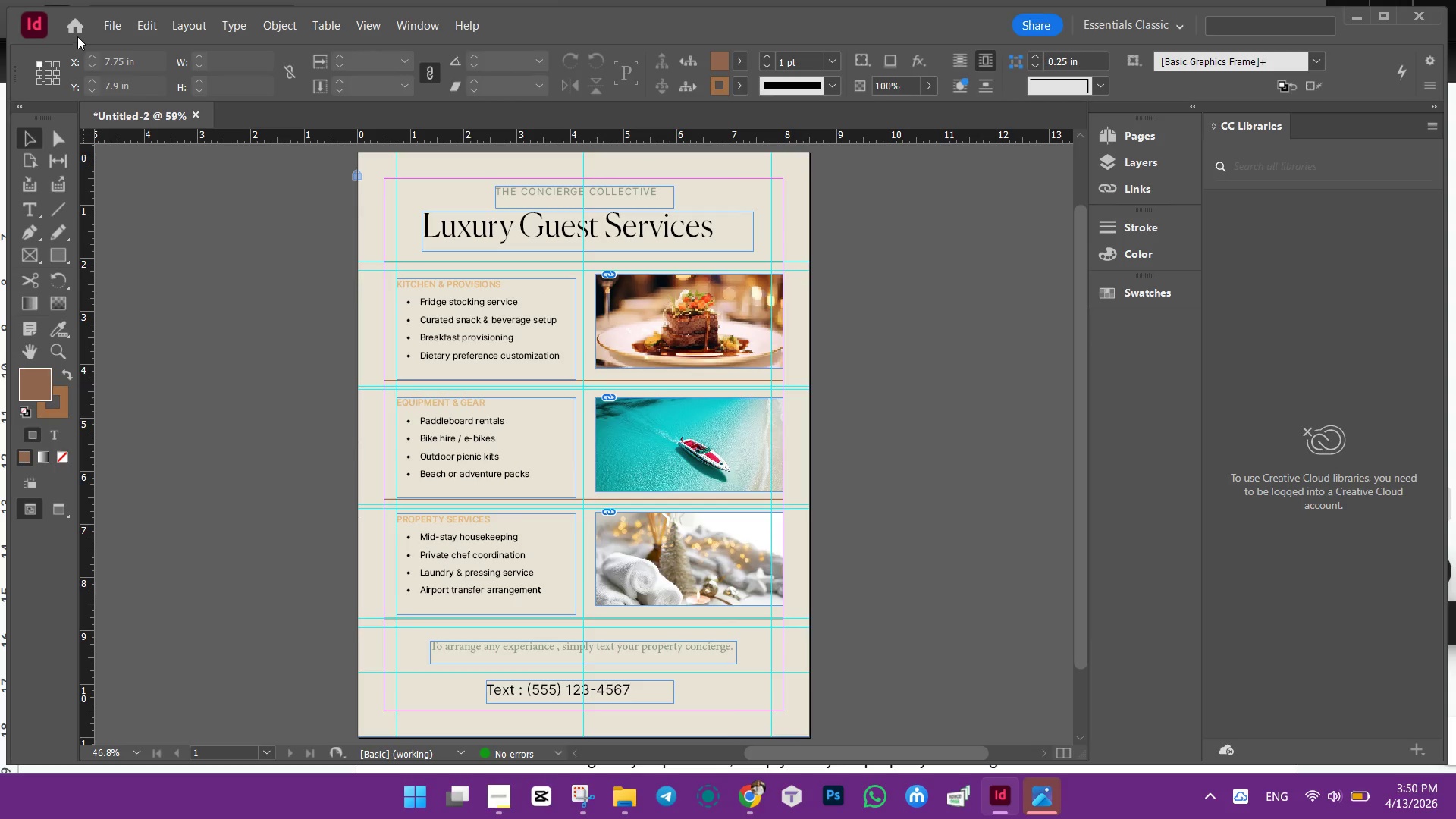 
left_click([110, 25])
 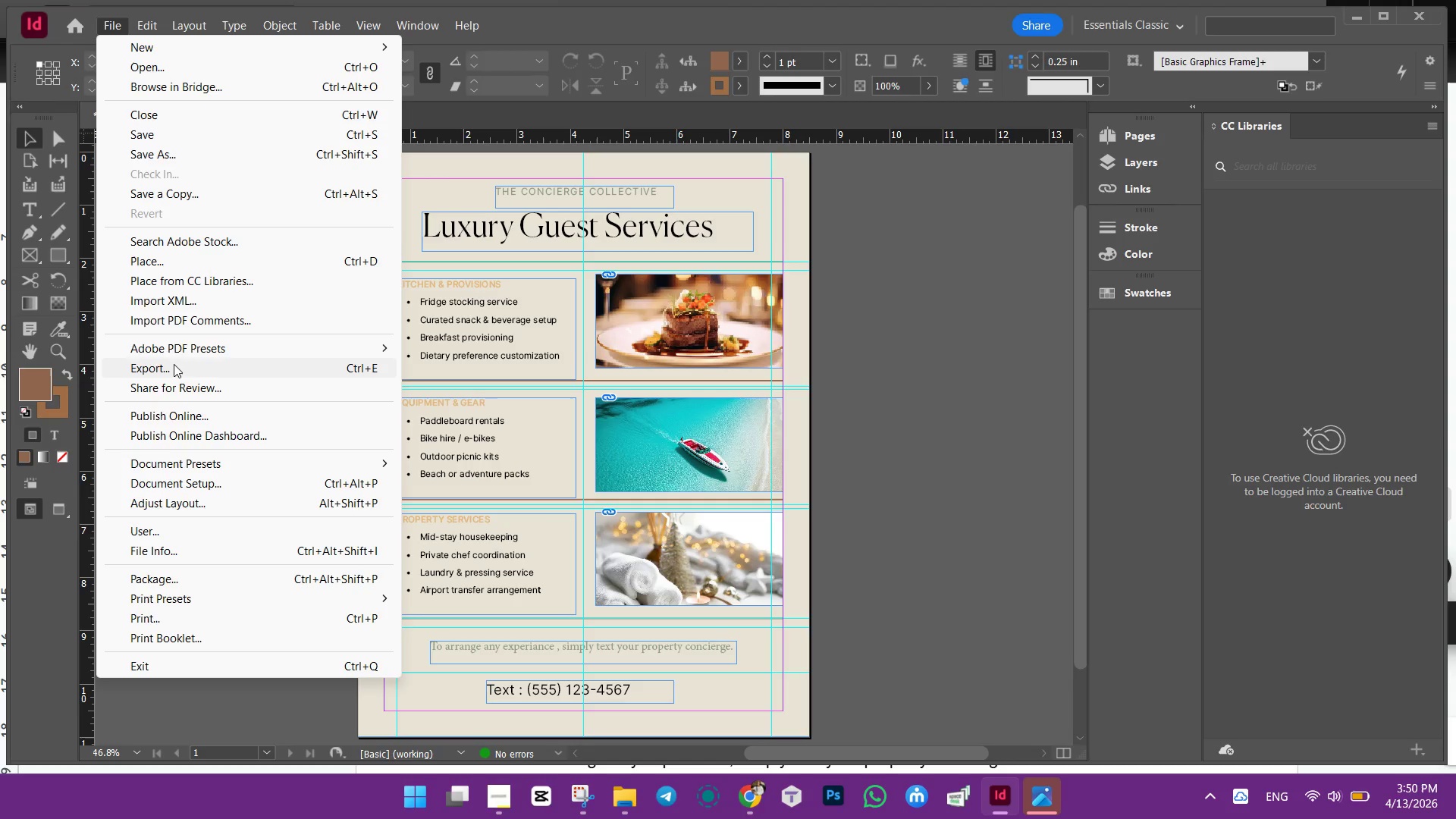 
wait(7.39)
 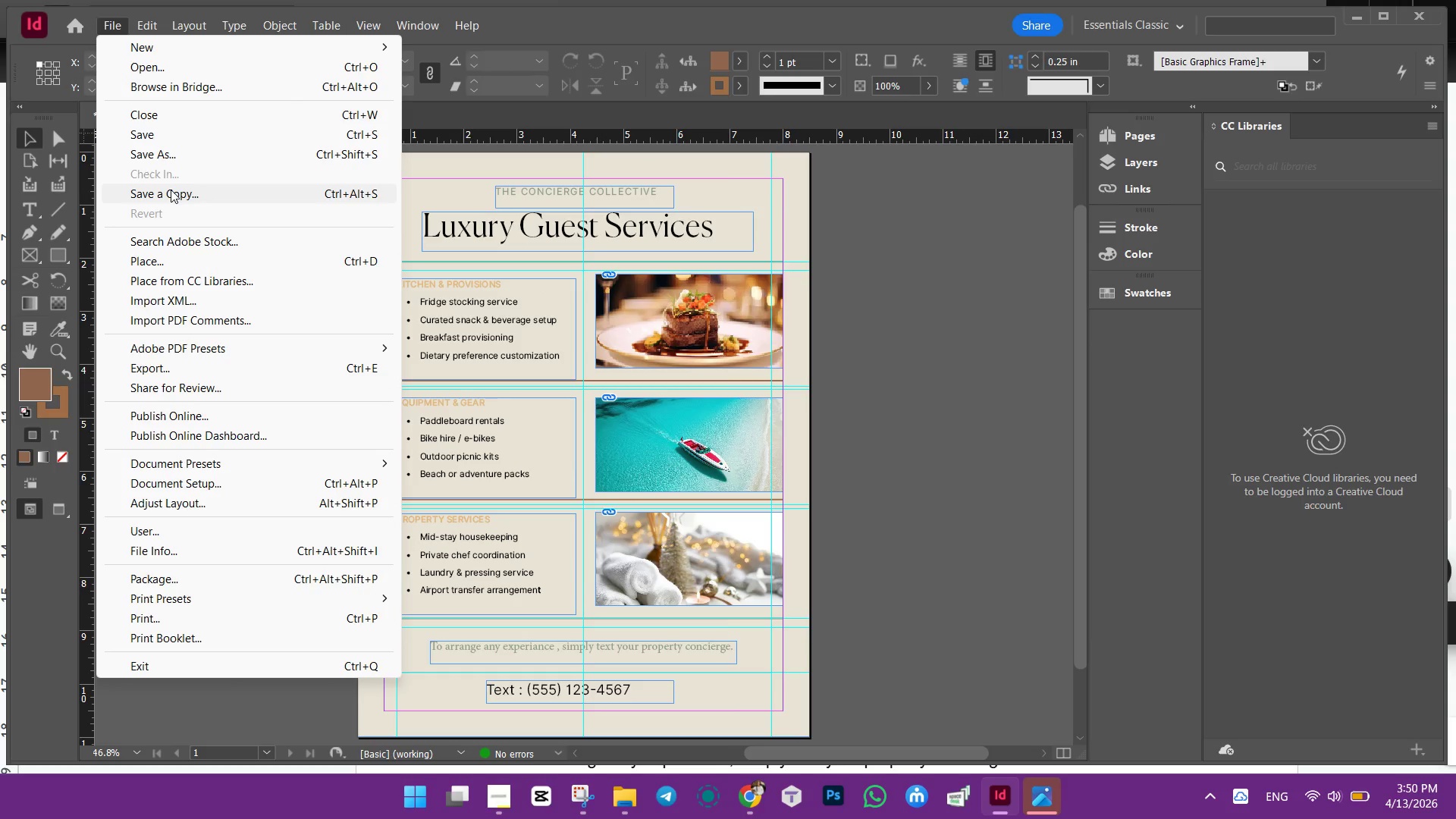 
left_click([174, 364])
 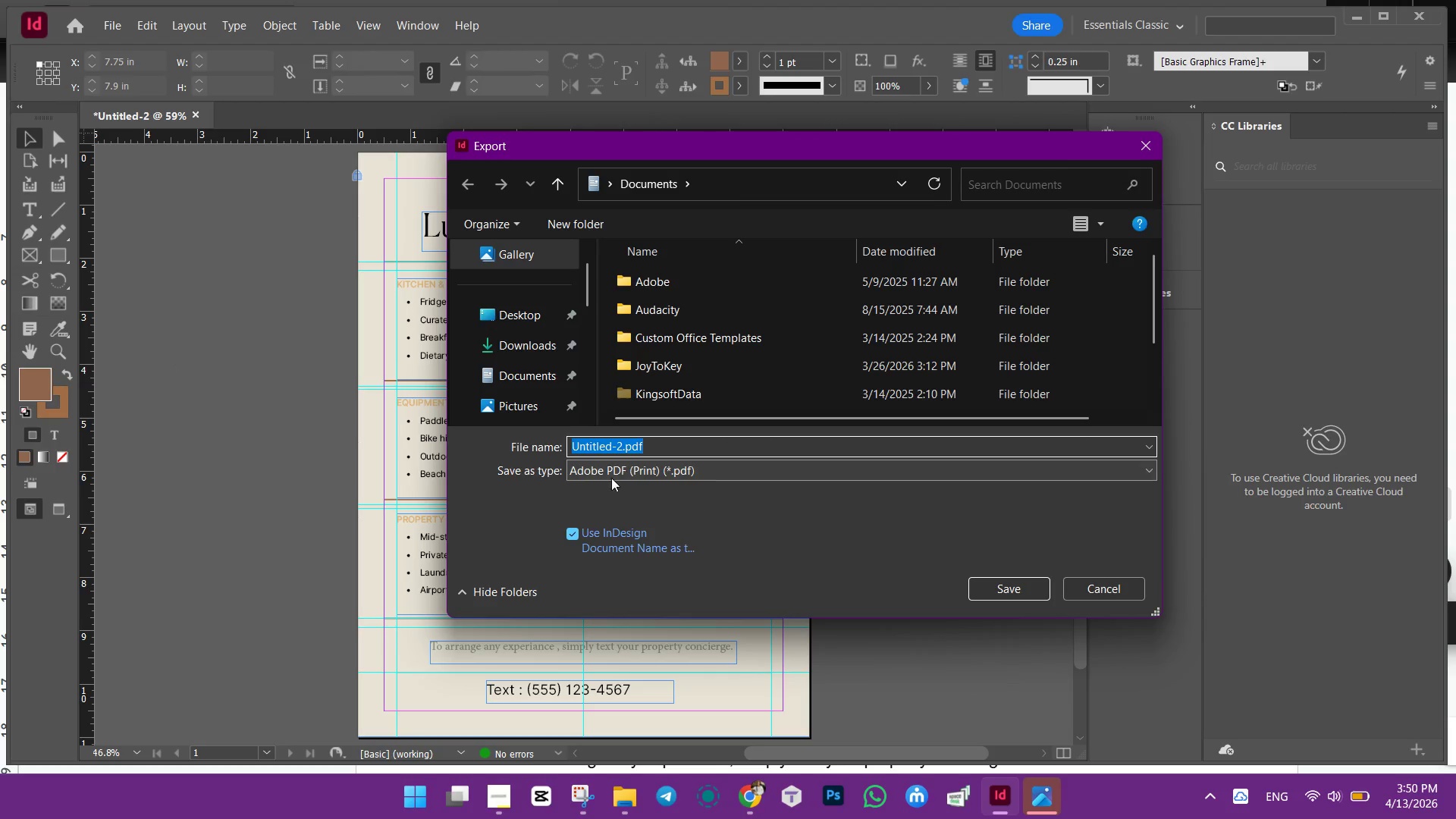 
double_click([540, 307])
 